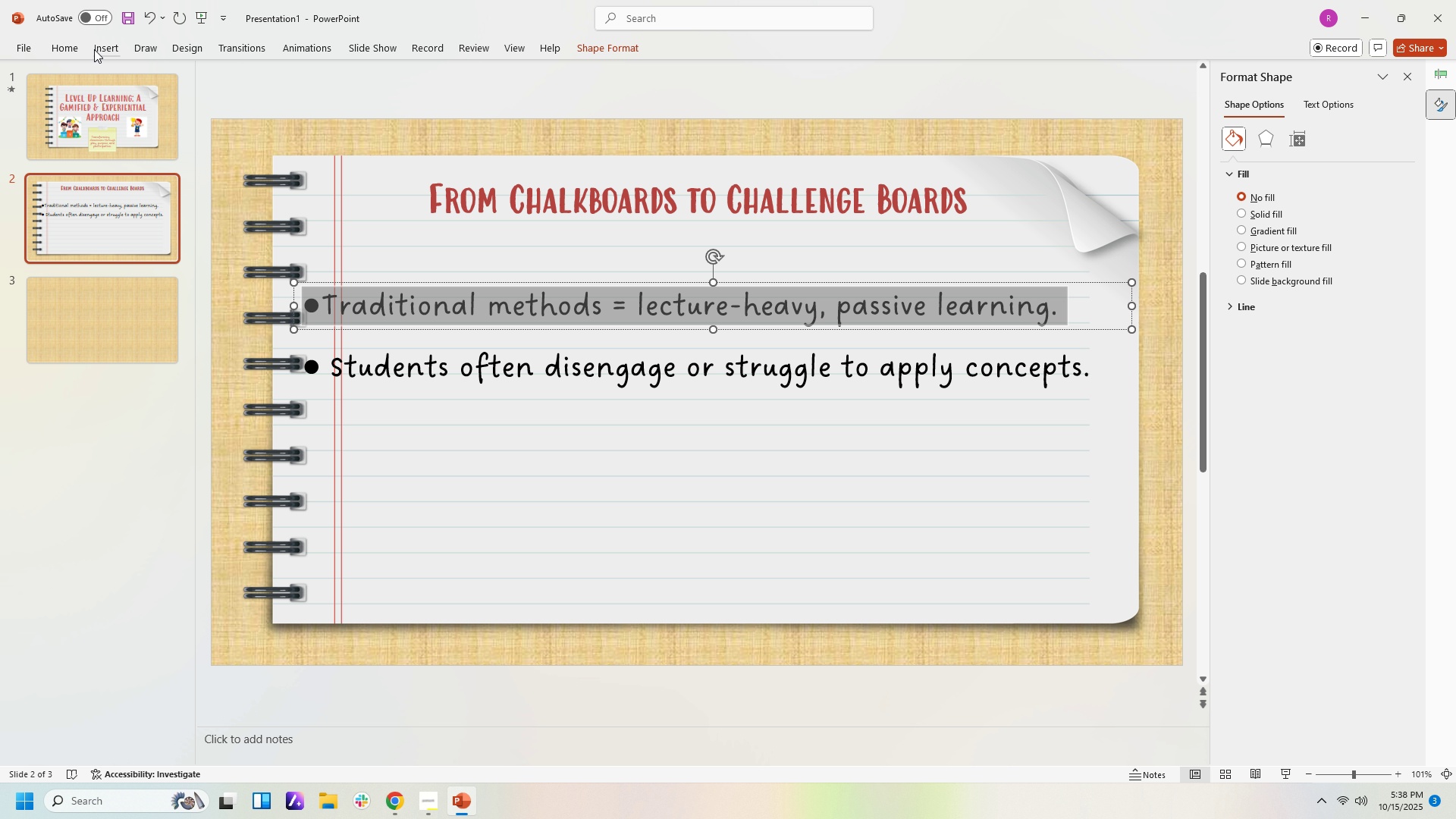 
left_click([81, 49])
 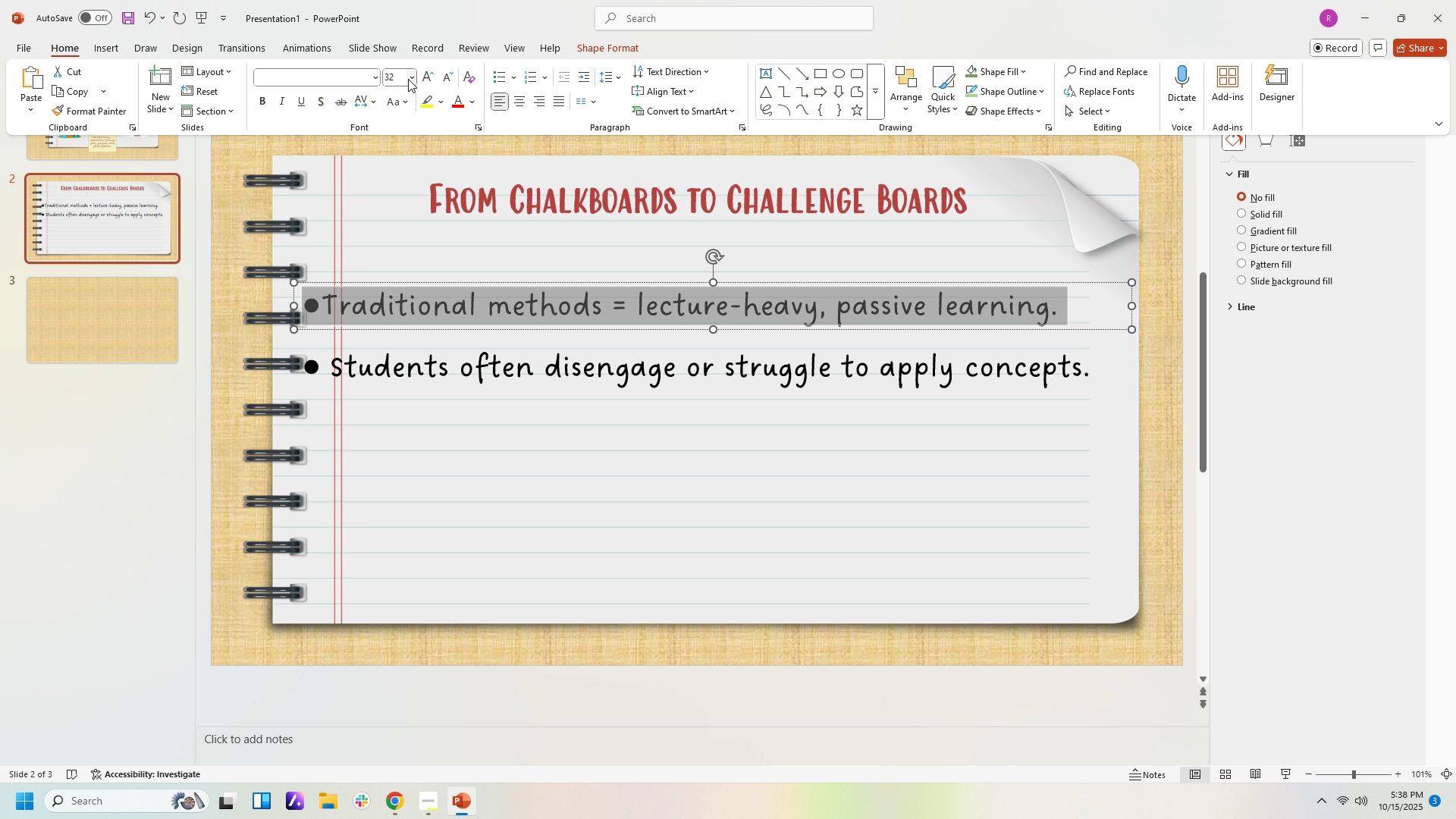 
left_click([410, 78])
 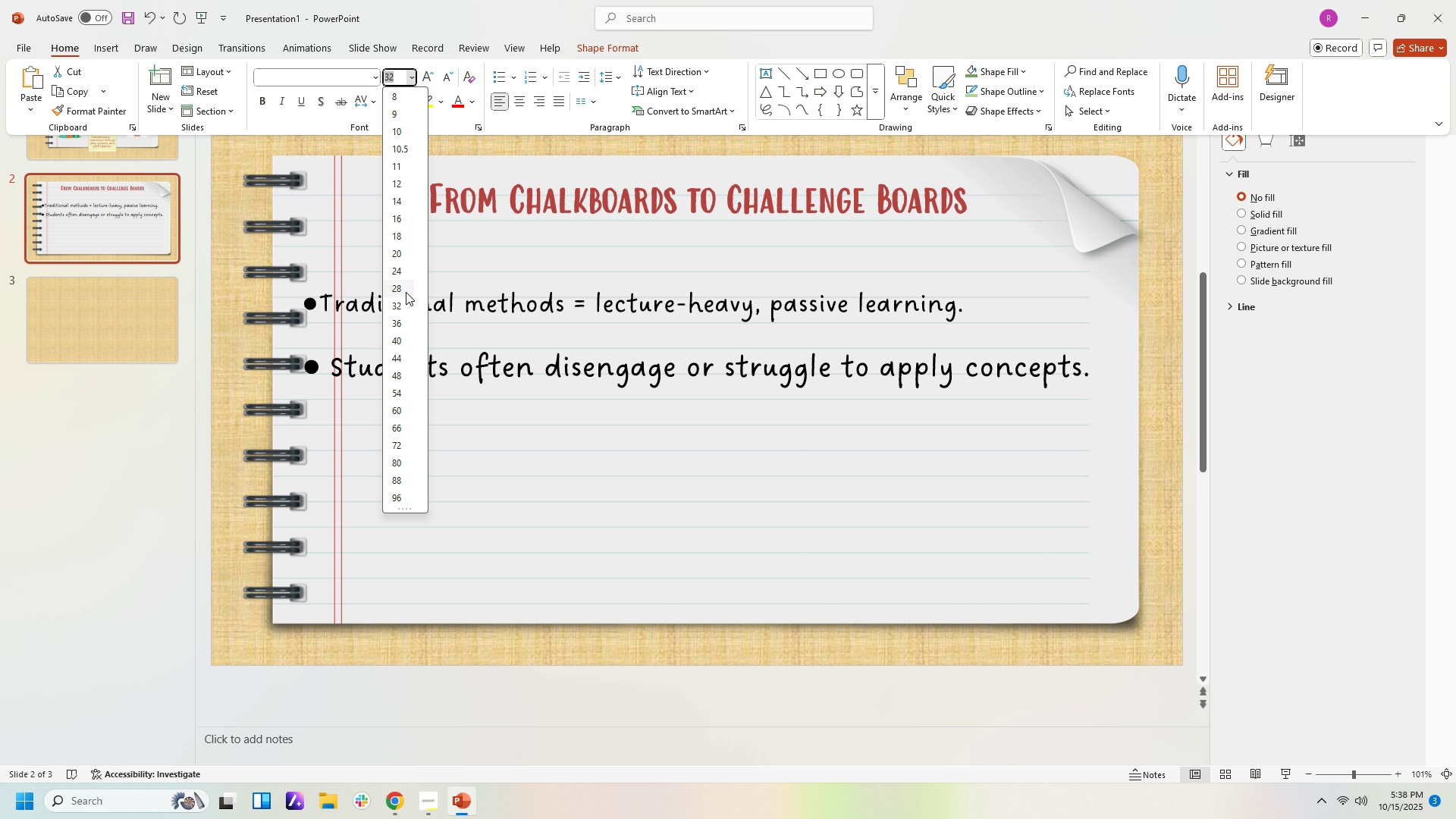 
left_click([406, 292])
 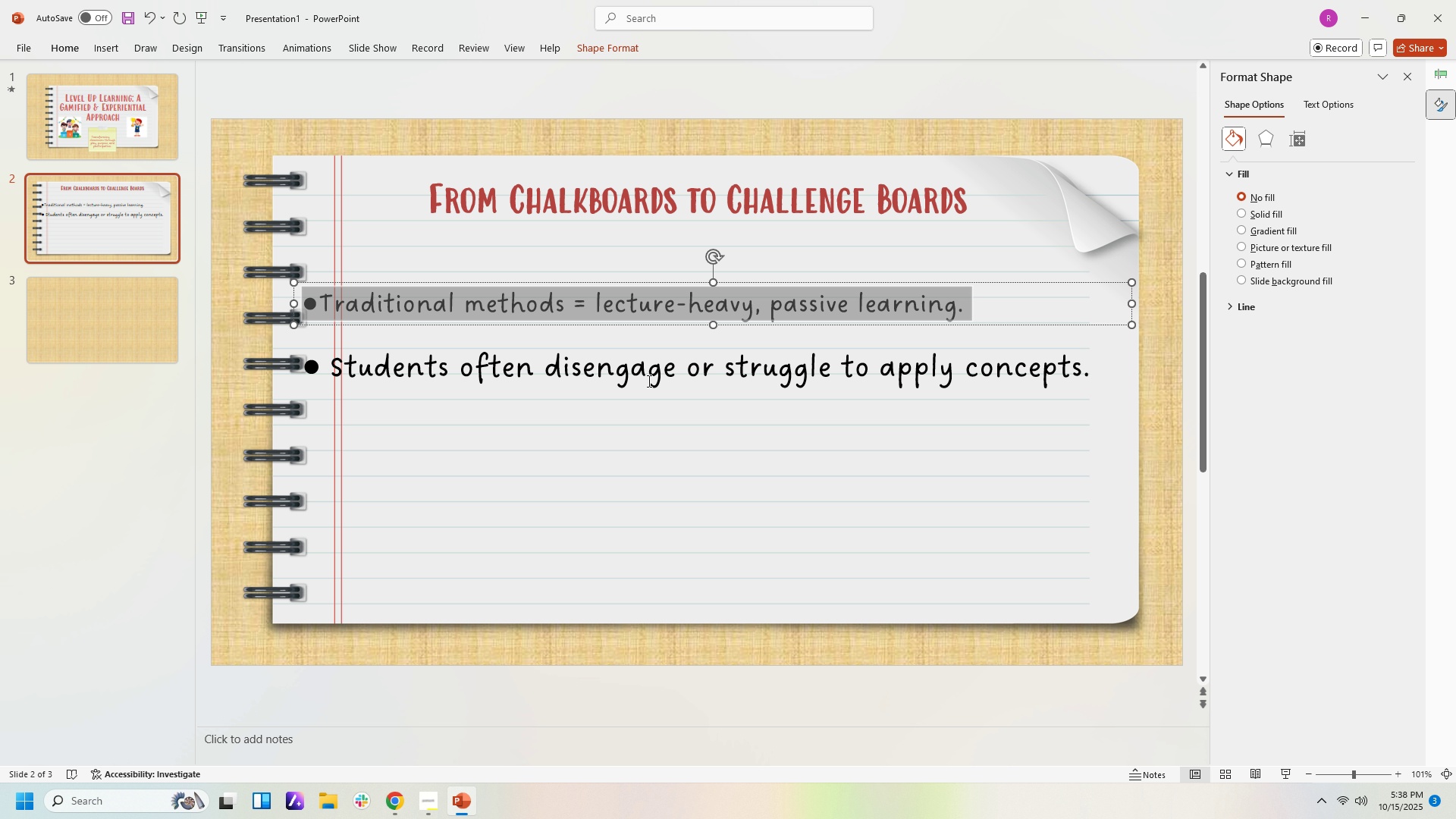 
double_click([650, 381])
 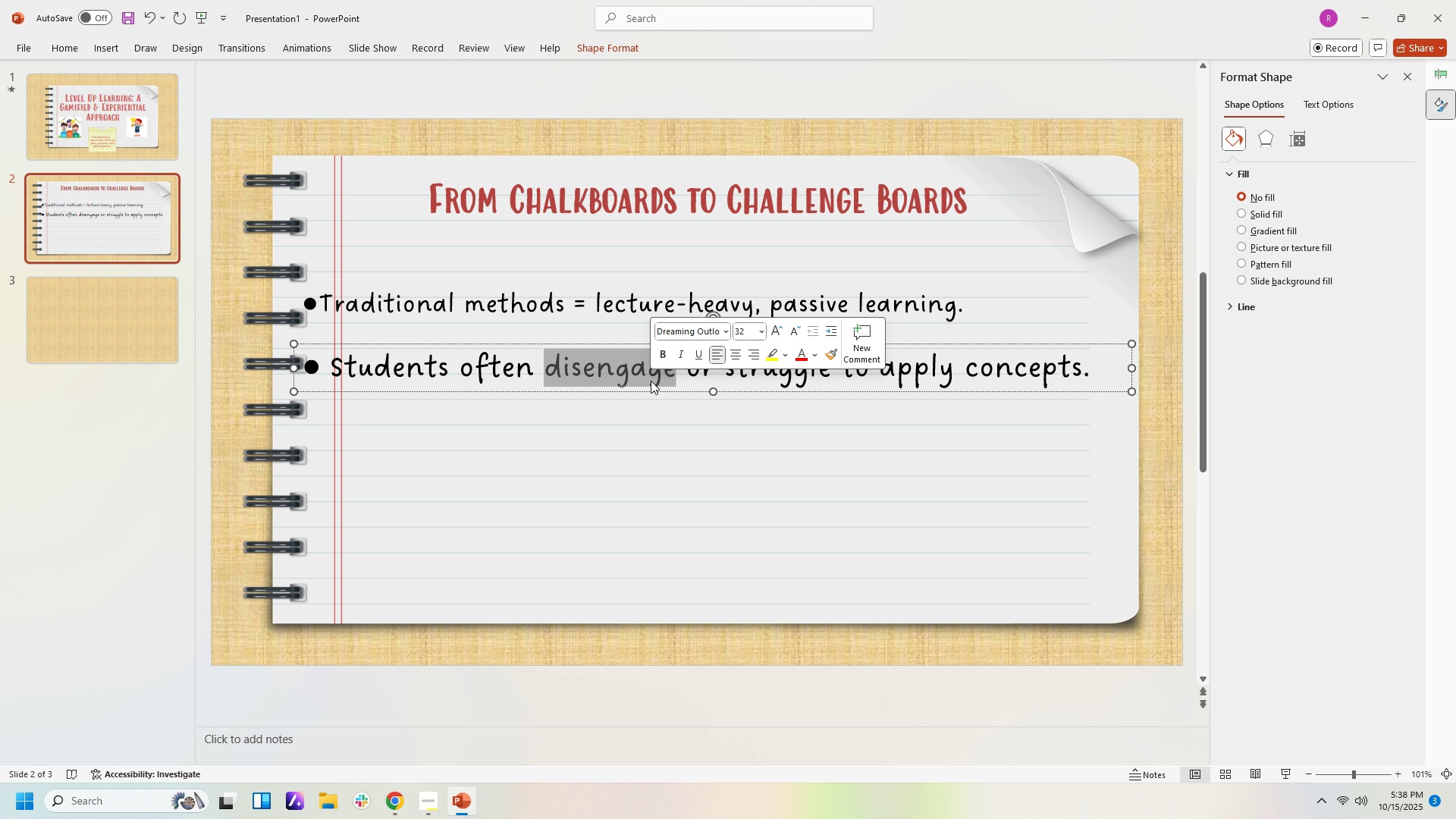 
triple_click([651, 381])
 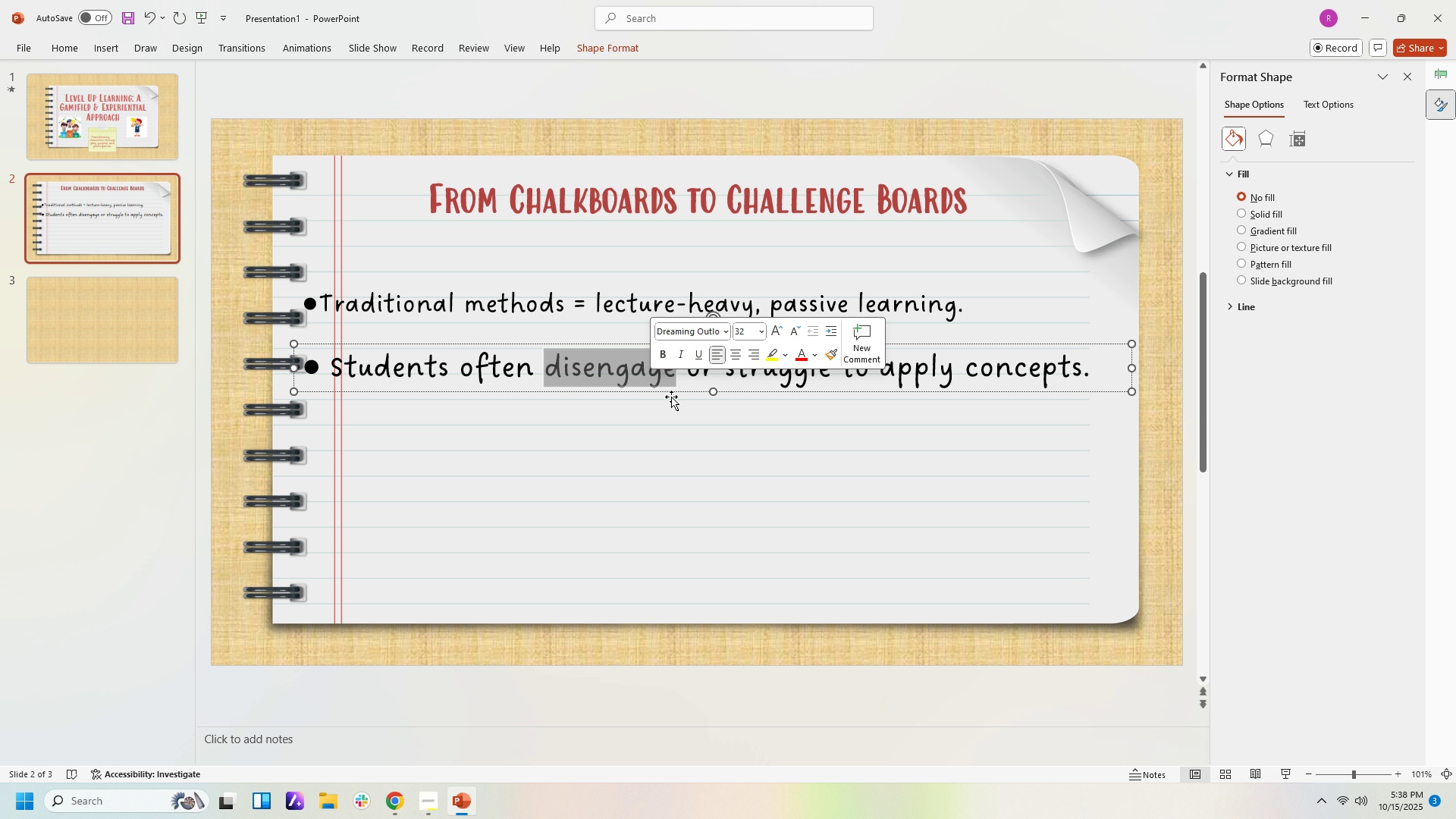 
key(Control+Z)
 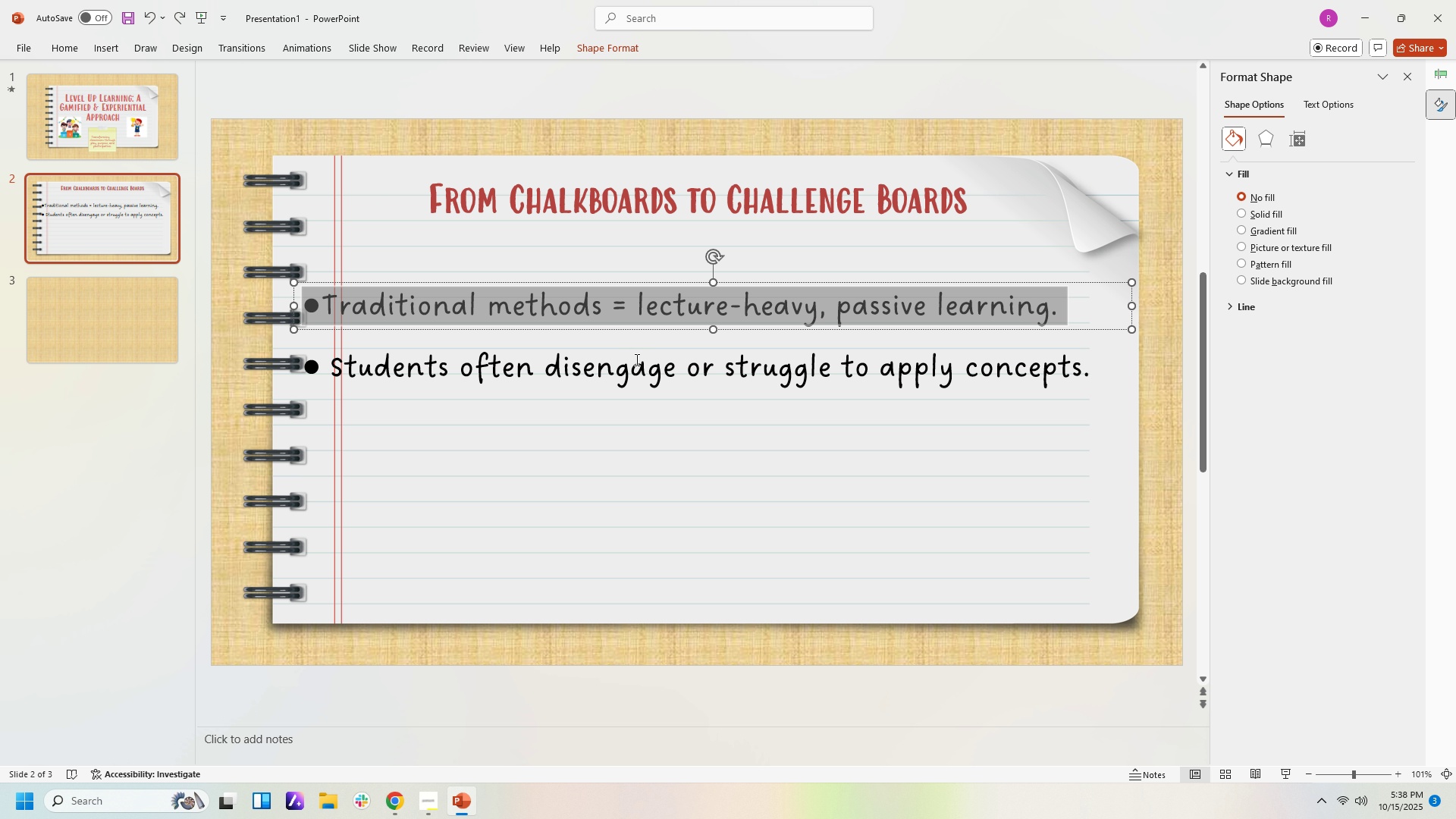 
left_click([636, 374])
 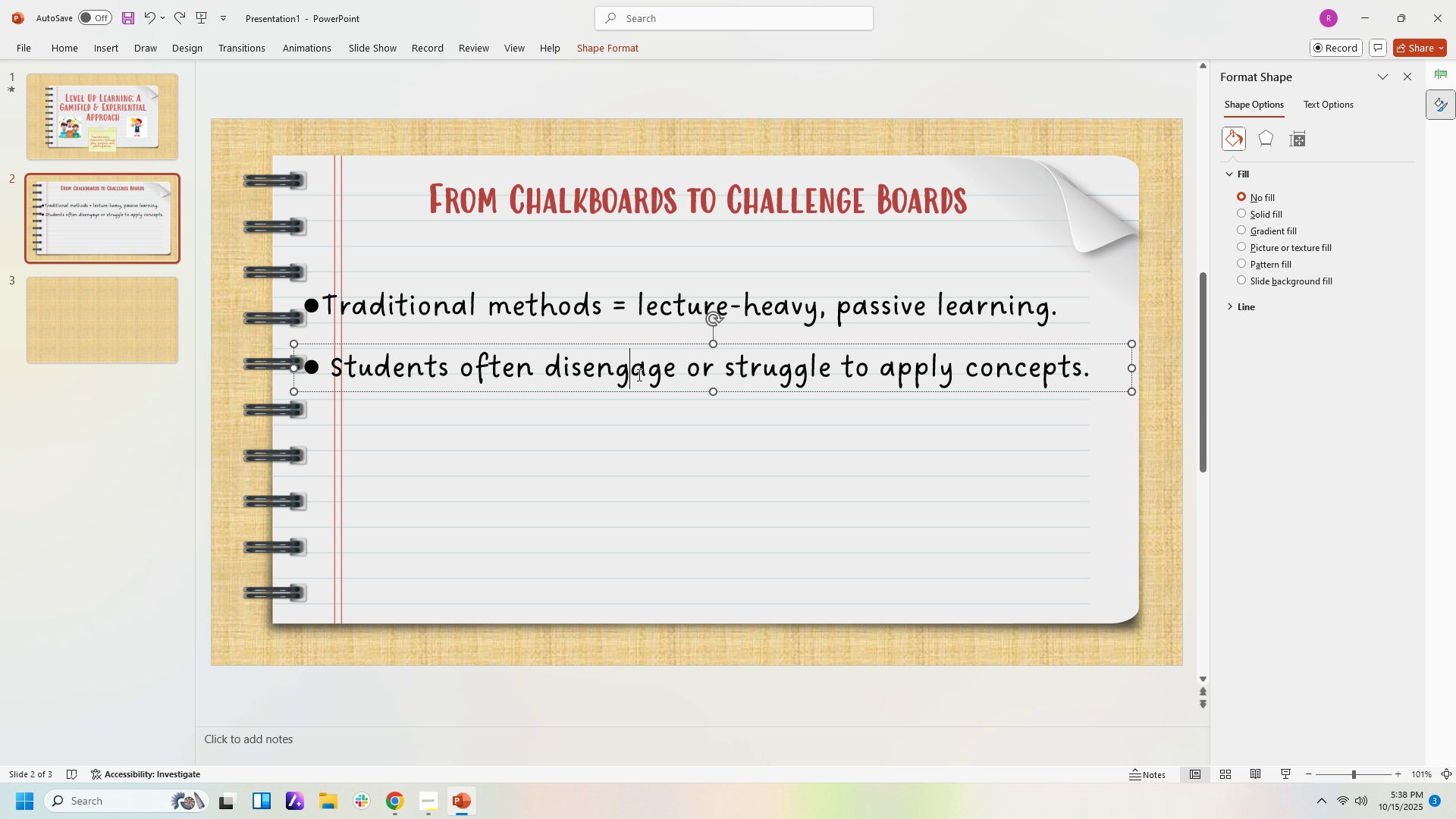 
double_click([638, 375])
 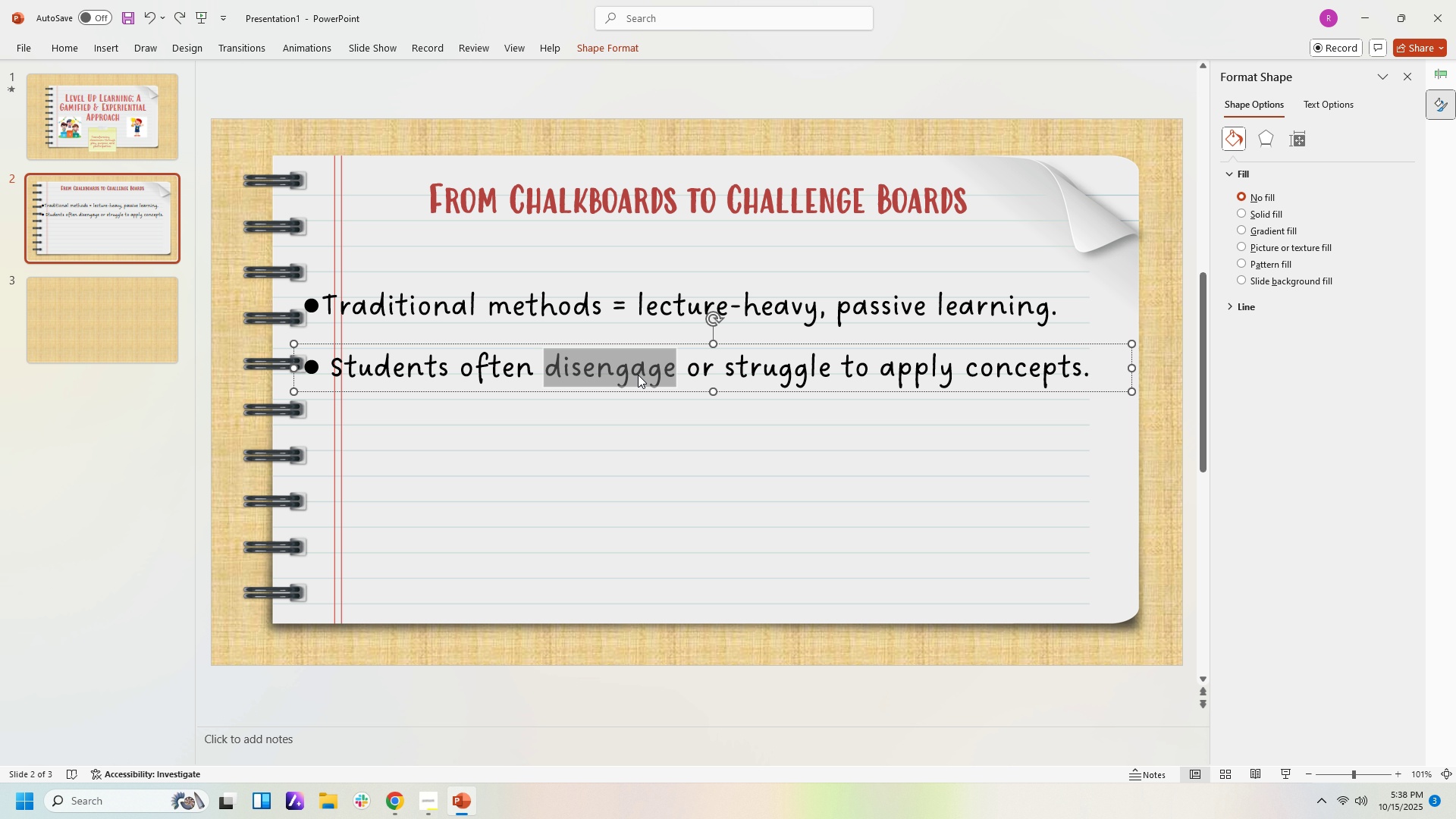 
key(Control+A)
 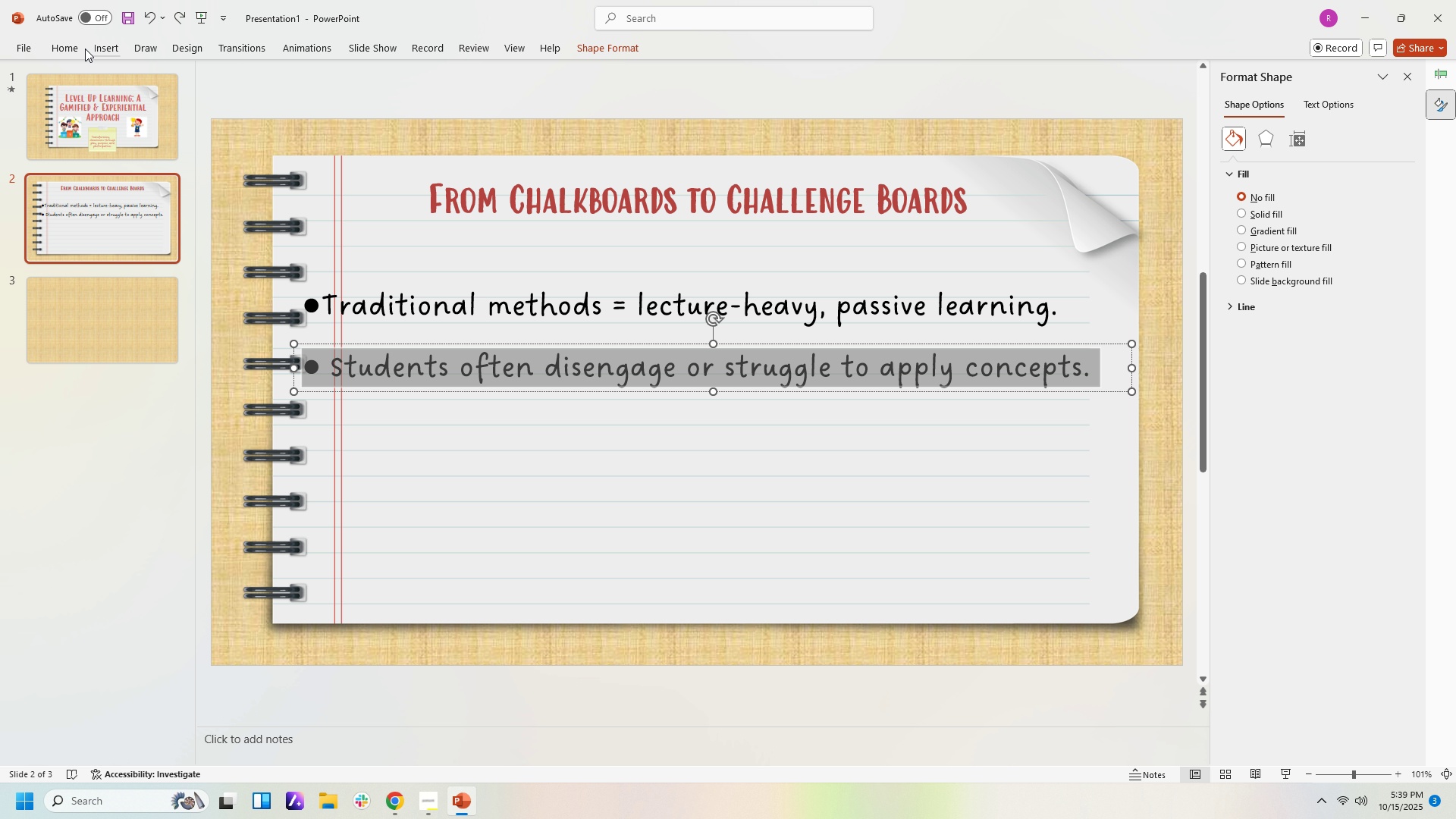 
left_click([76, 49])
 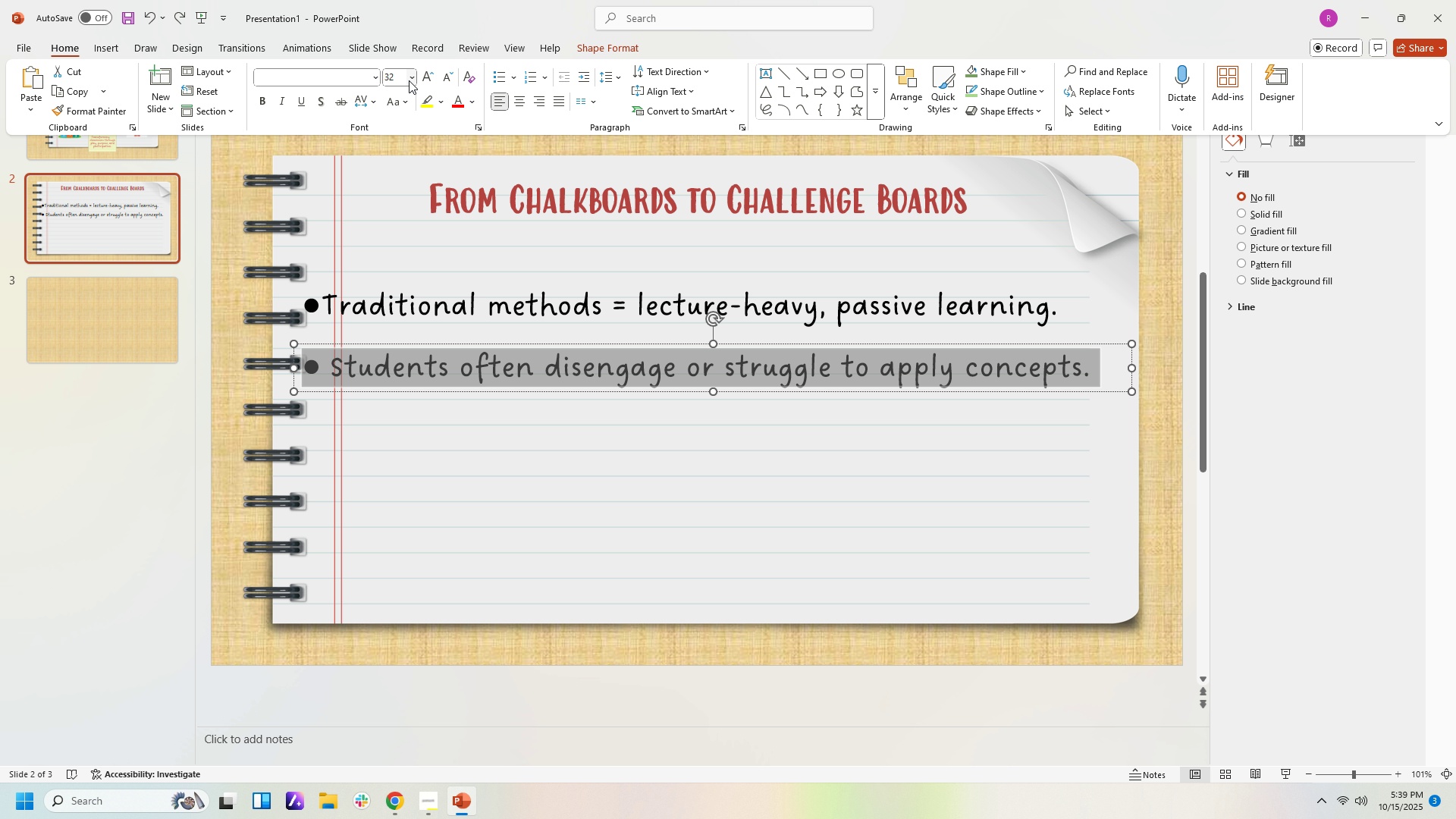 
left_click([410, 80])
 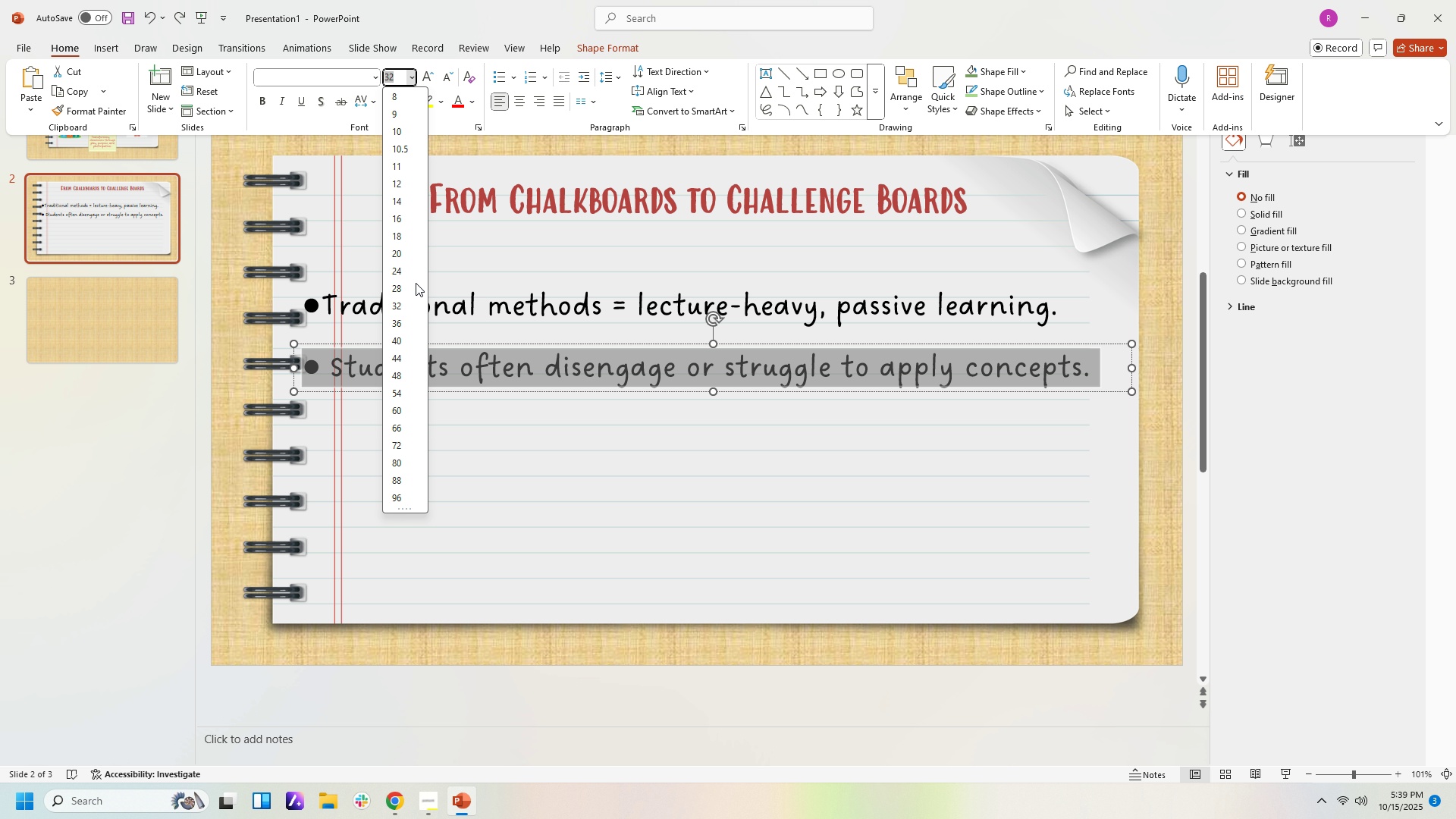 
left_click([410, 287])
 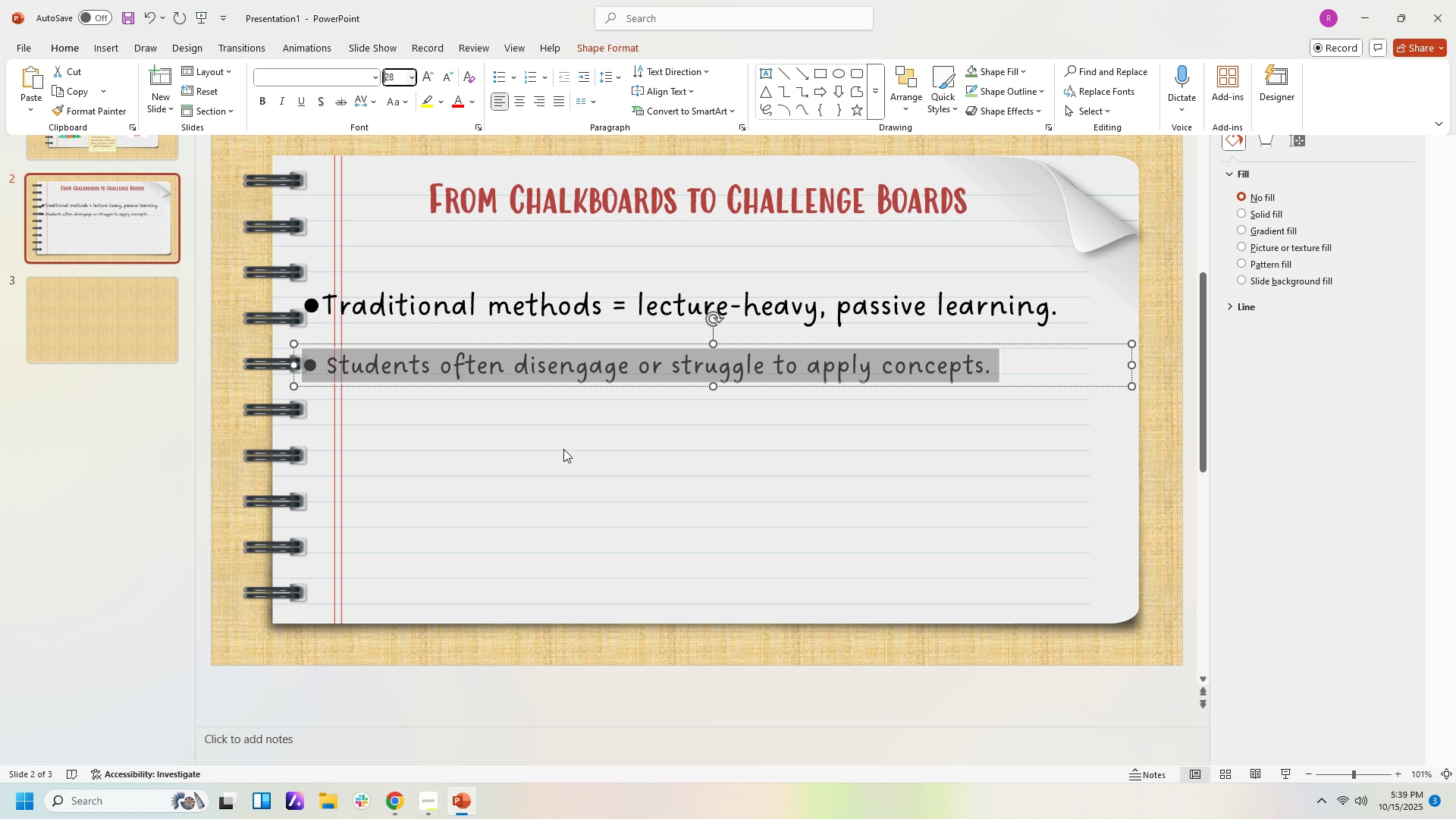 
left_click([563, 449])
 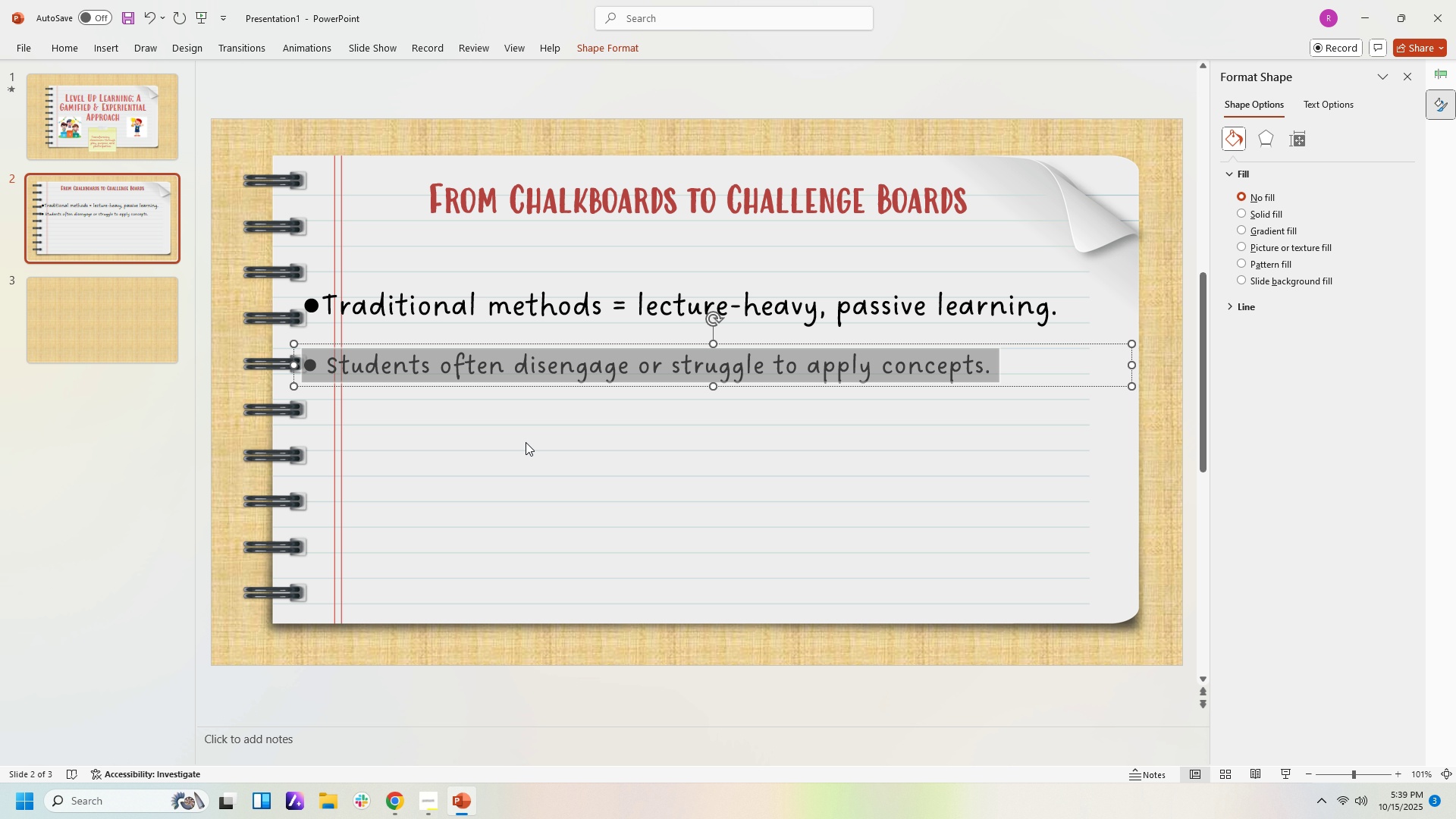 
left_click([525, 442])
 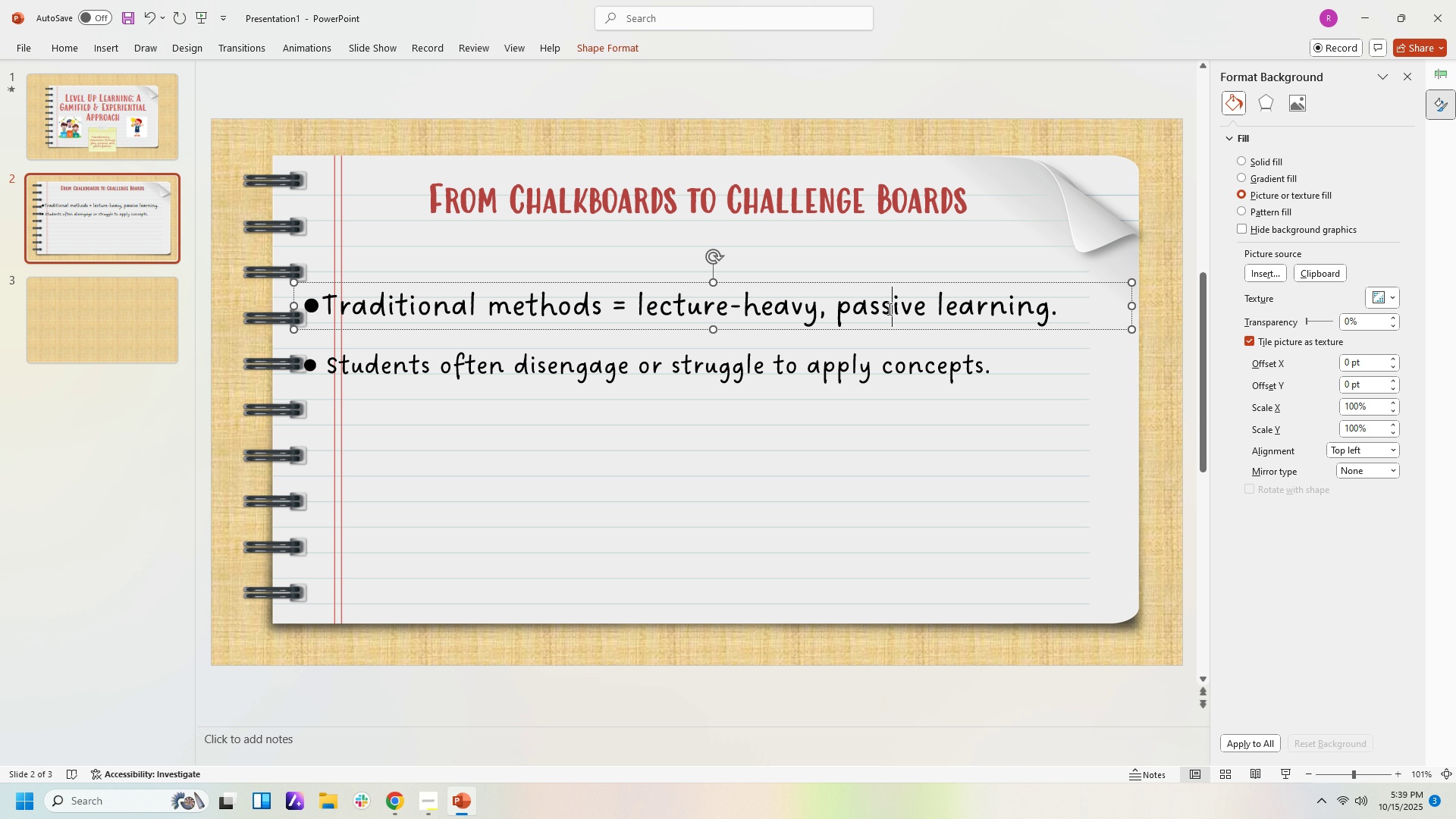 
double_click([888, 309])
 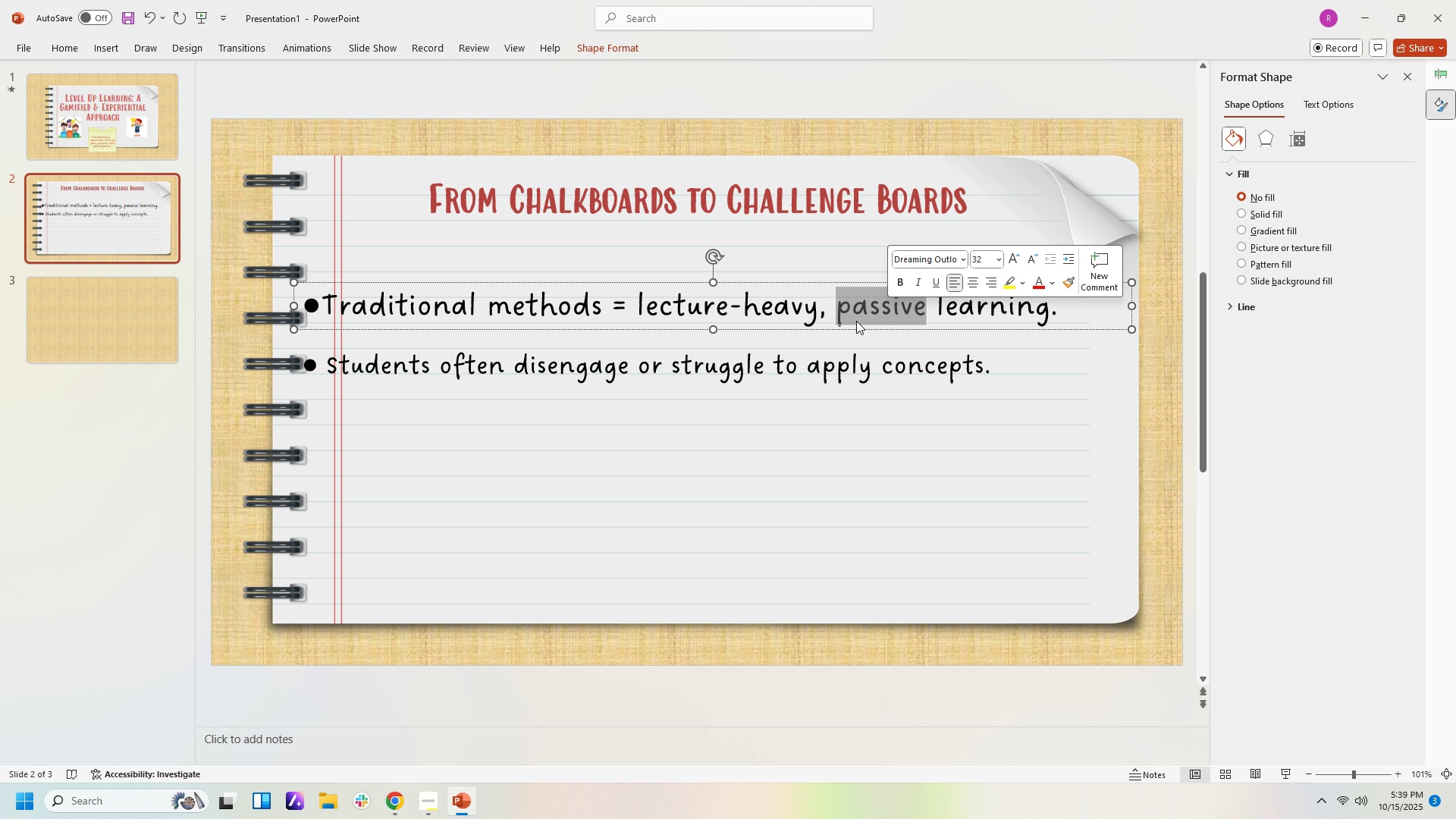 
key(Control+Z)
 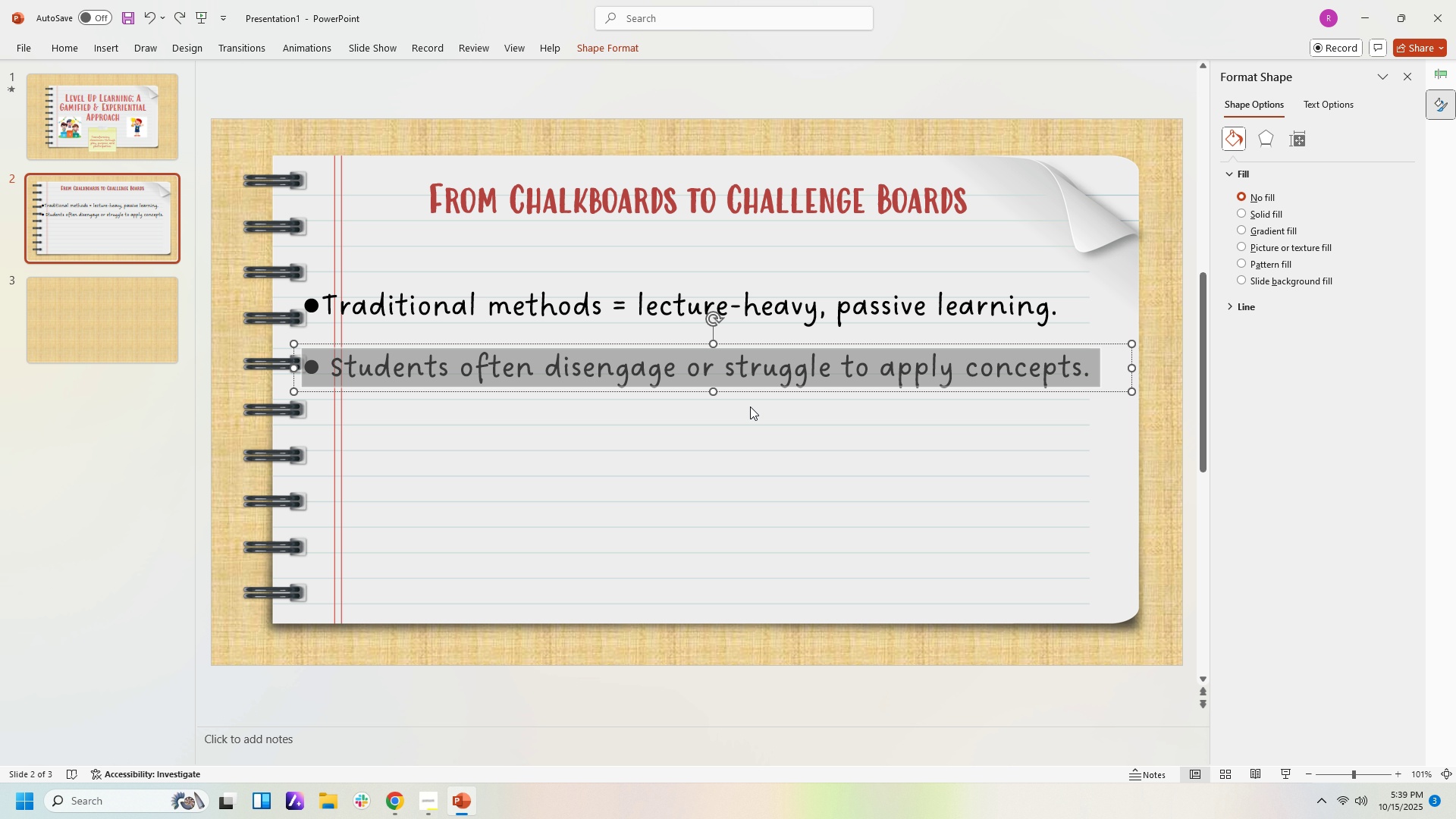 
left_click([750, 412])
 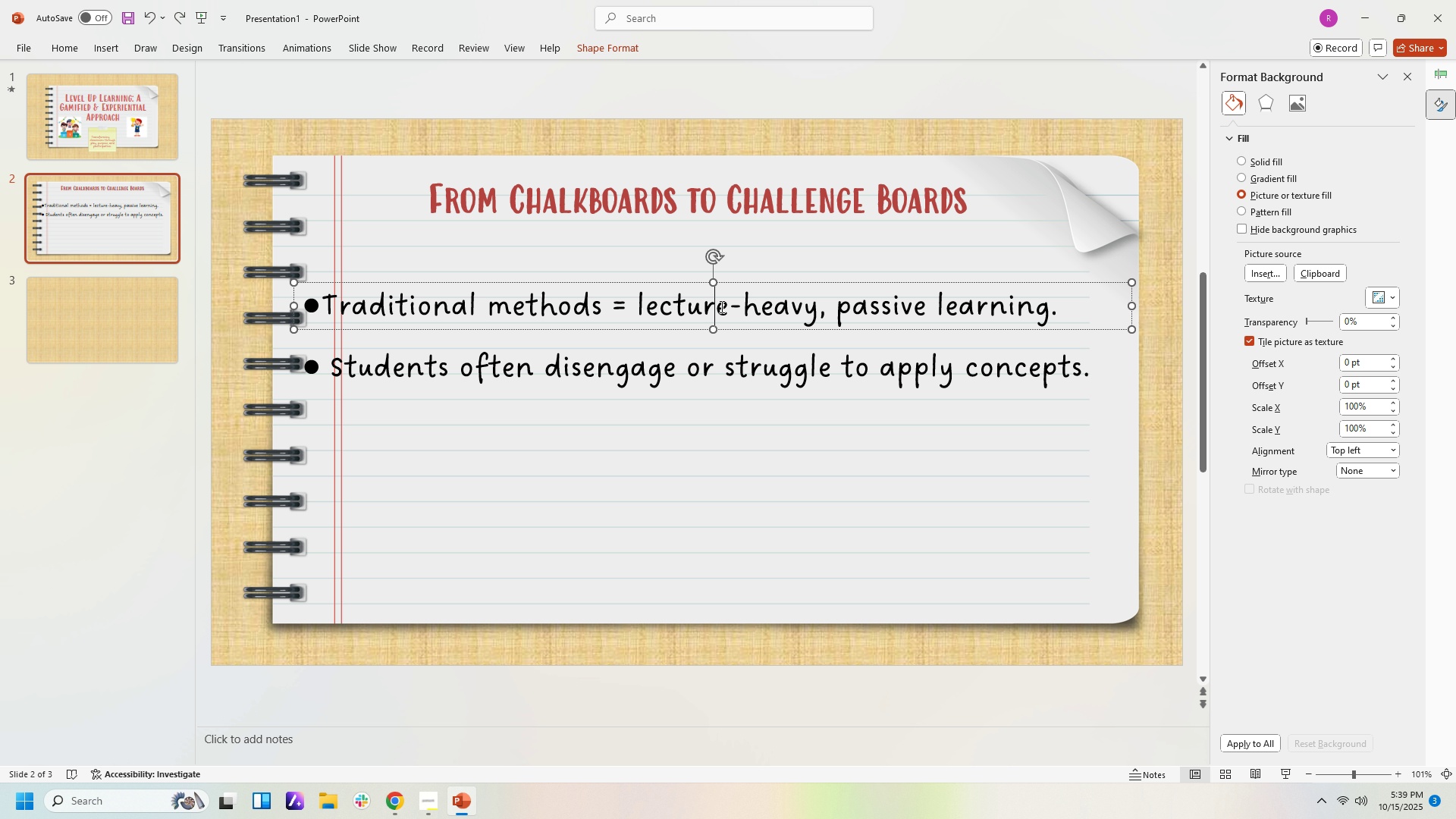 
double_click([720, 306])
 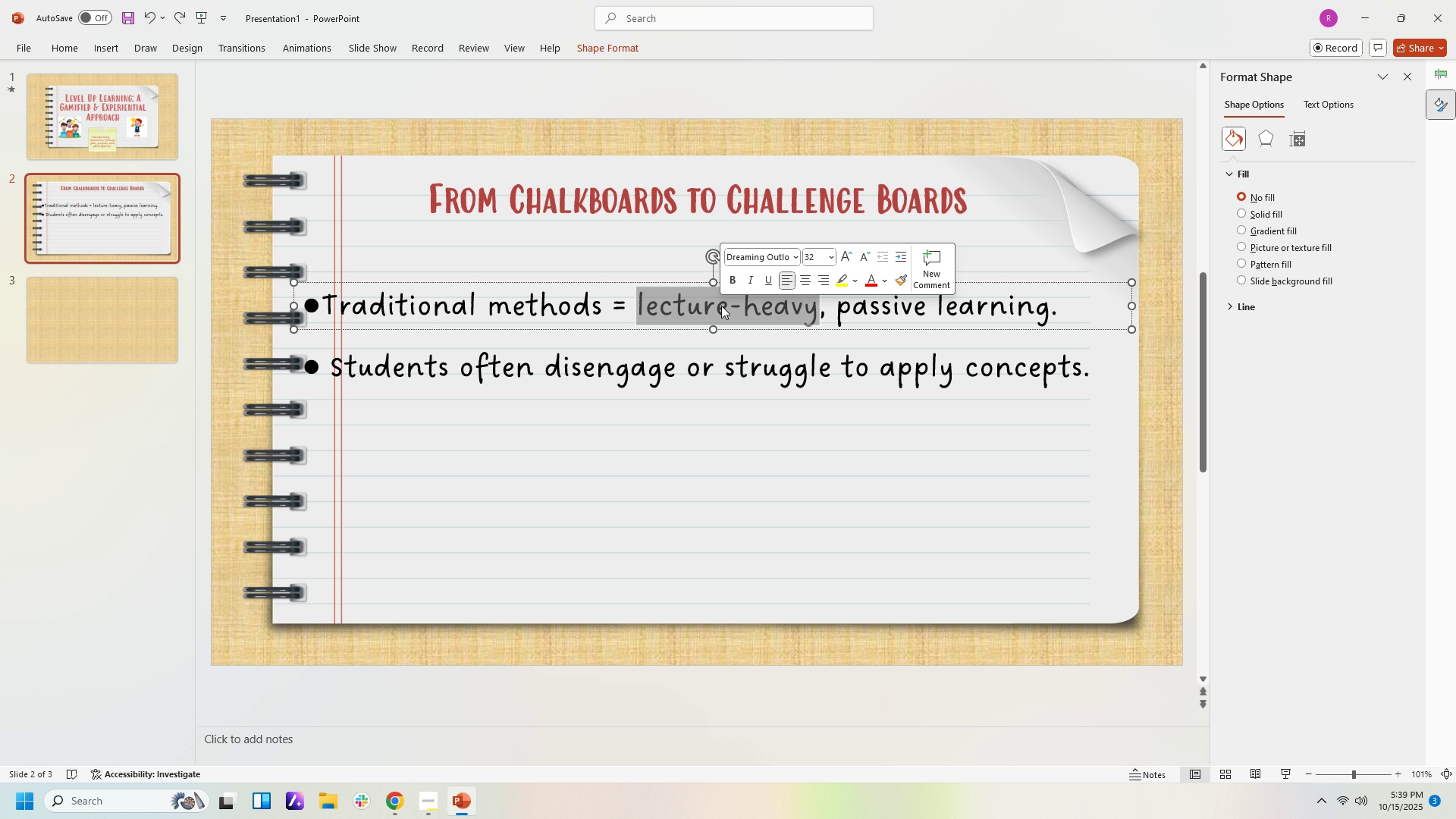 
key(Control+A)
 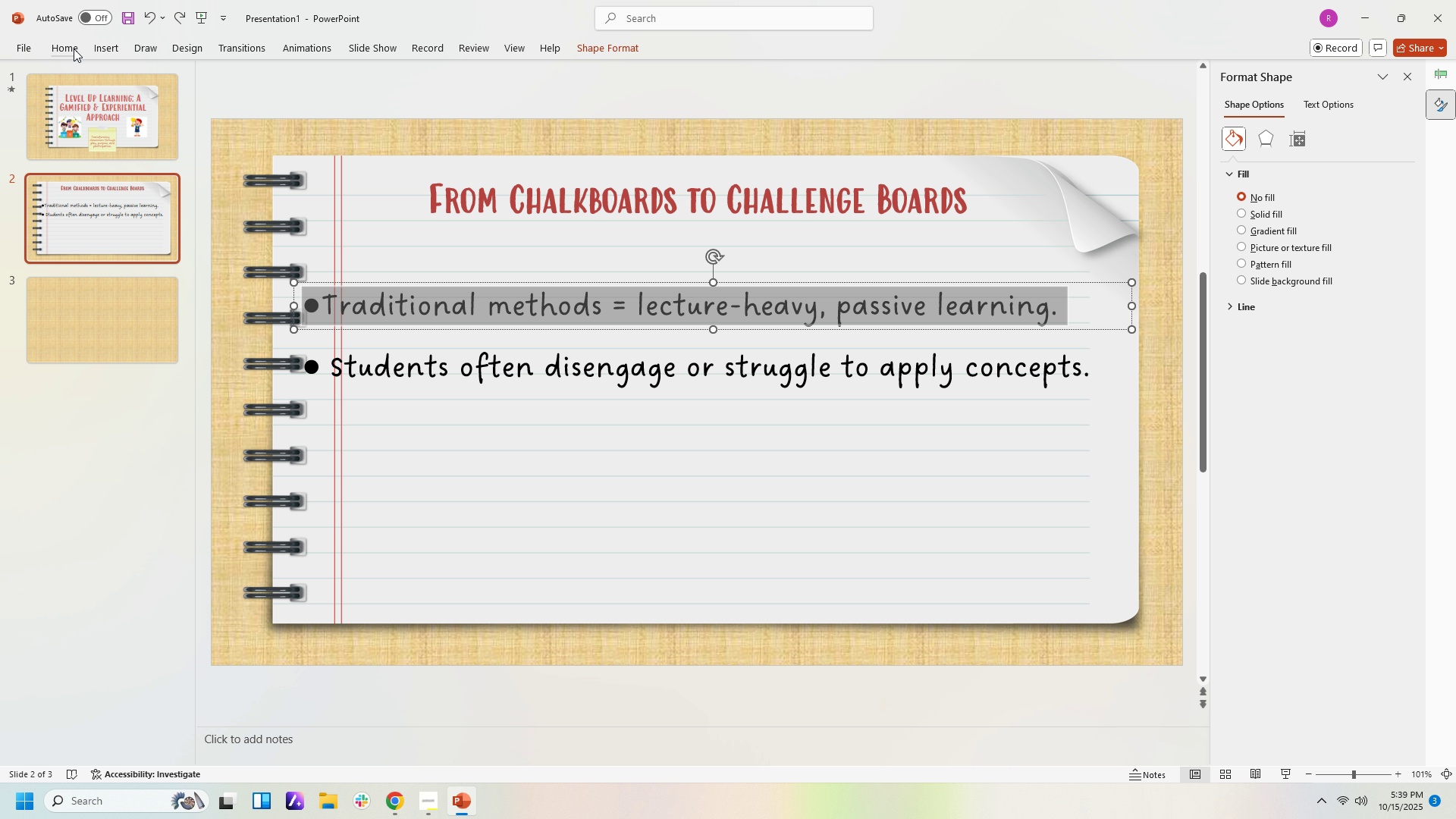 
left_click([65, 49])
 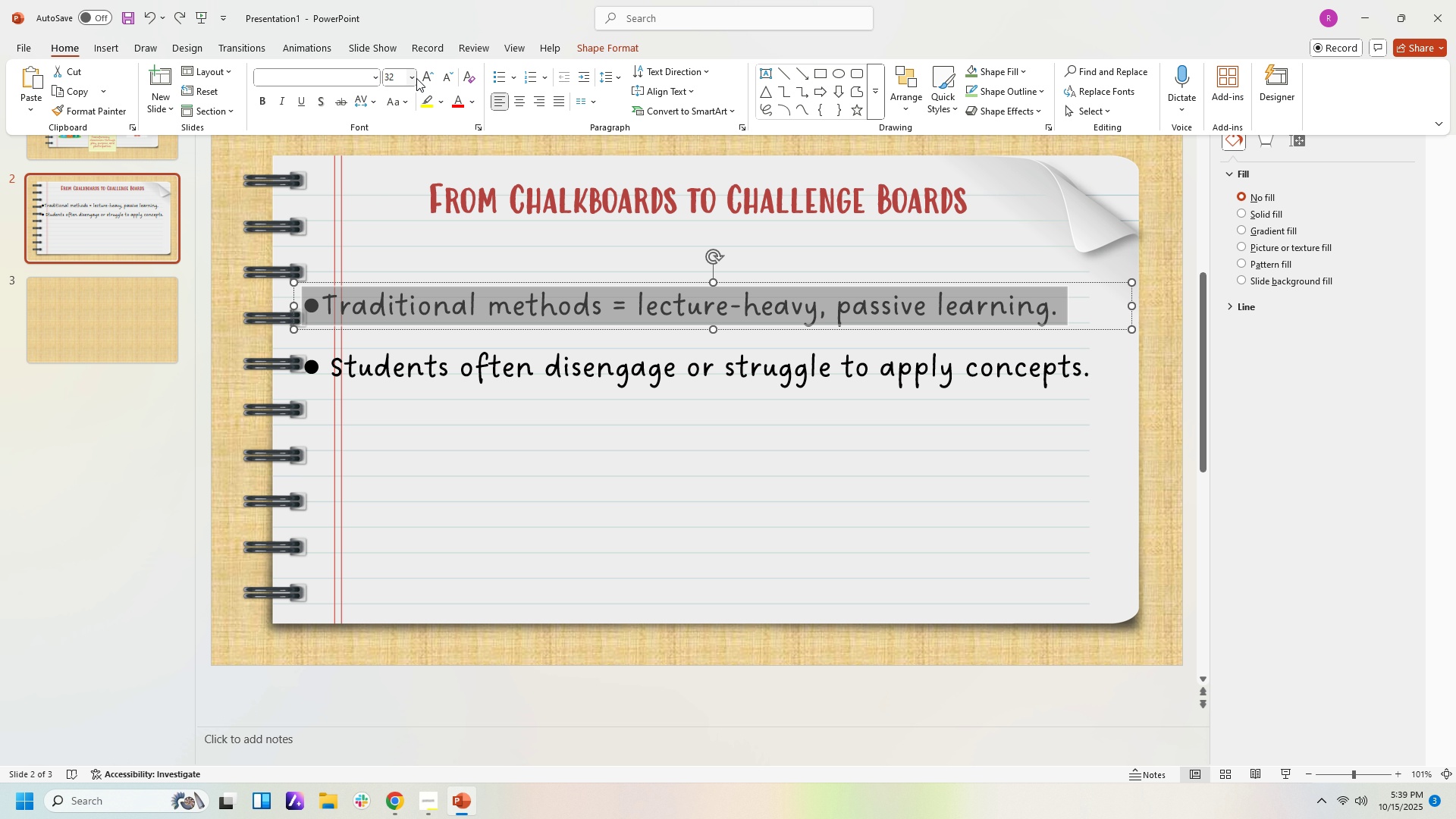 
left_click([416, 78])
 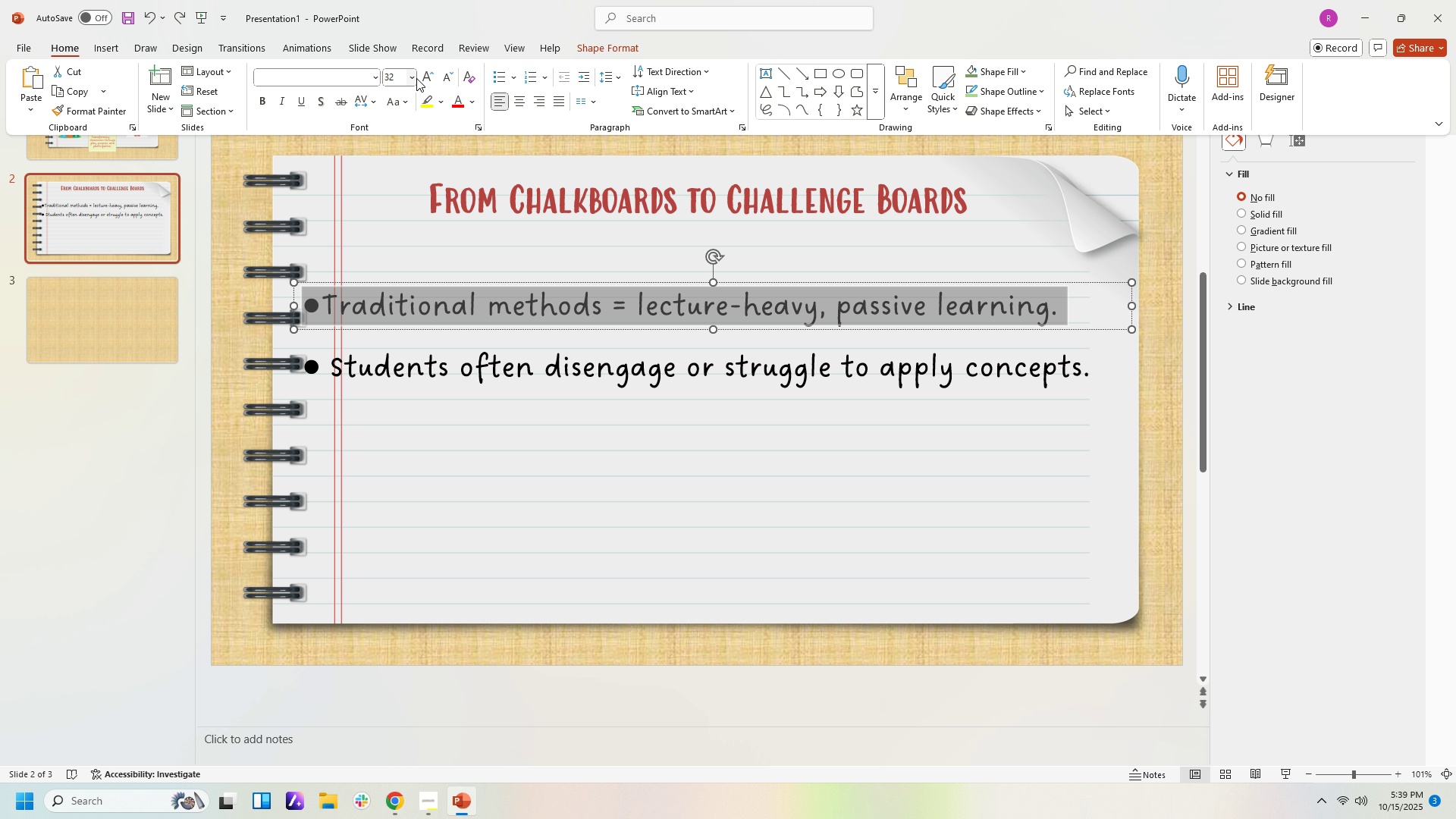 
left_click([416, 78])
 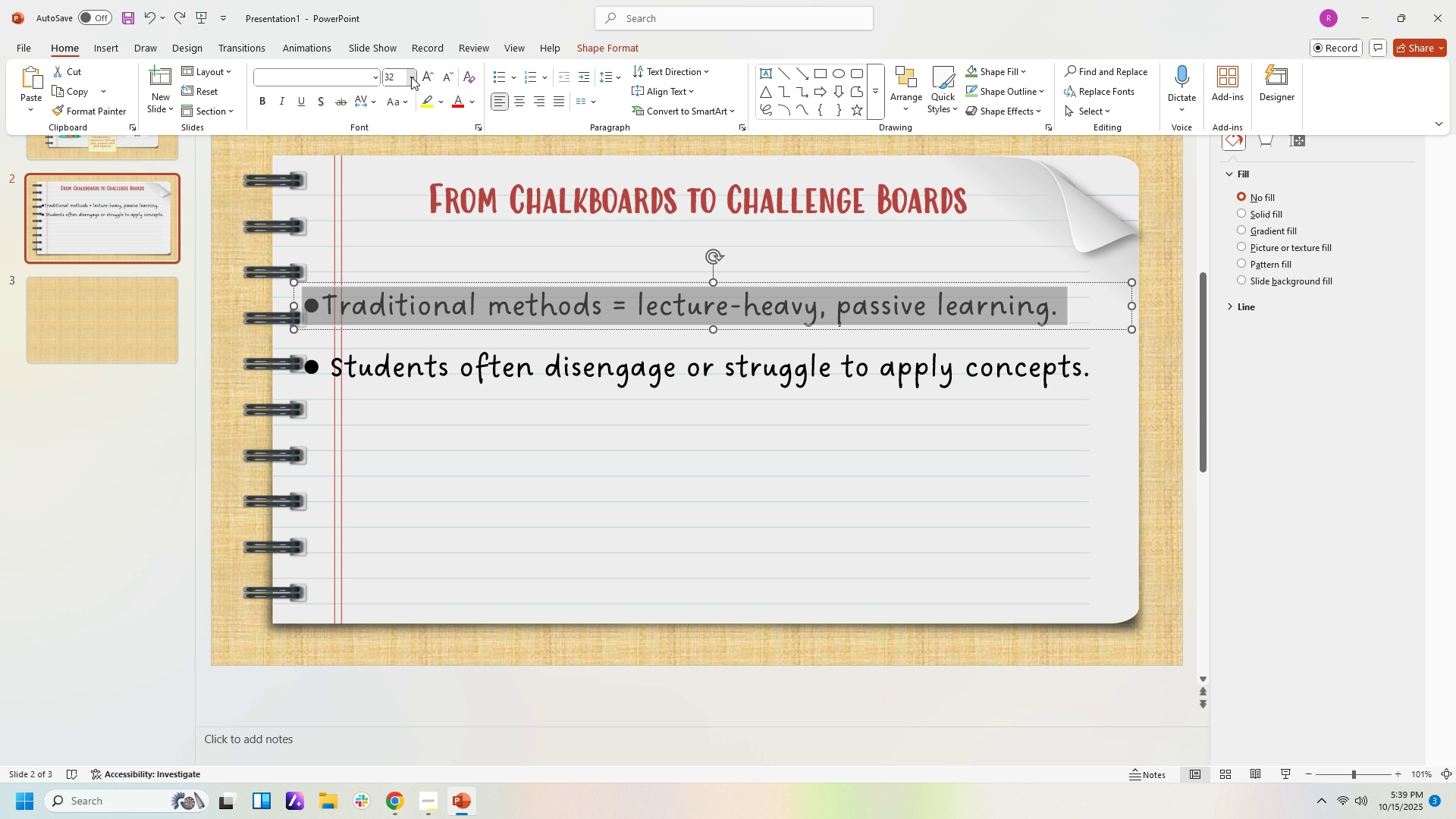 
left_click([411, 77])
 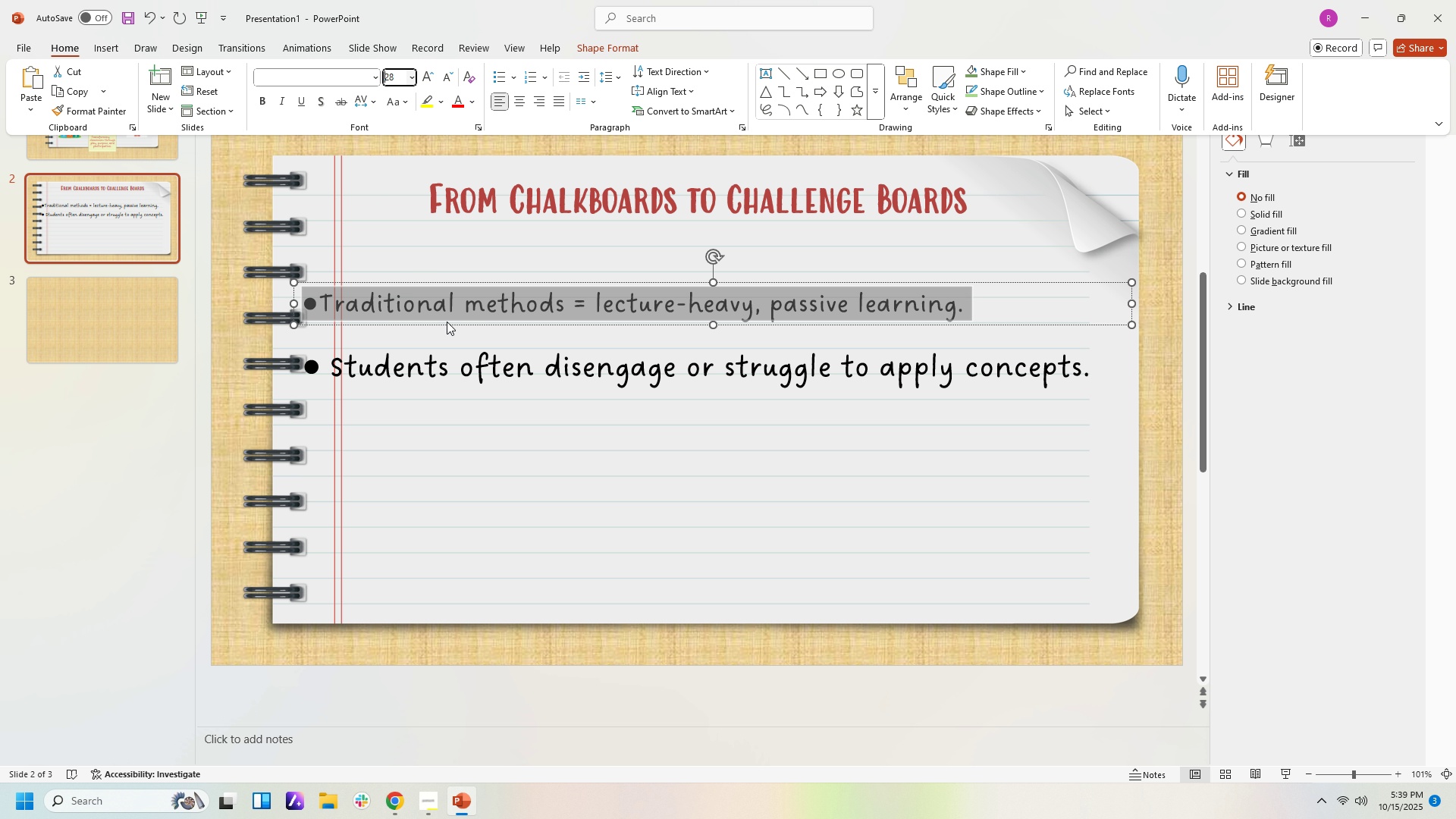 
double_click([488, 426])
 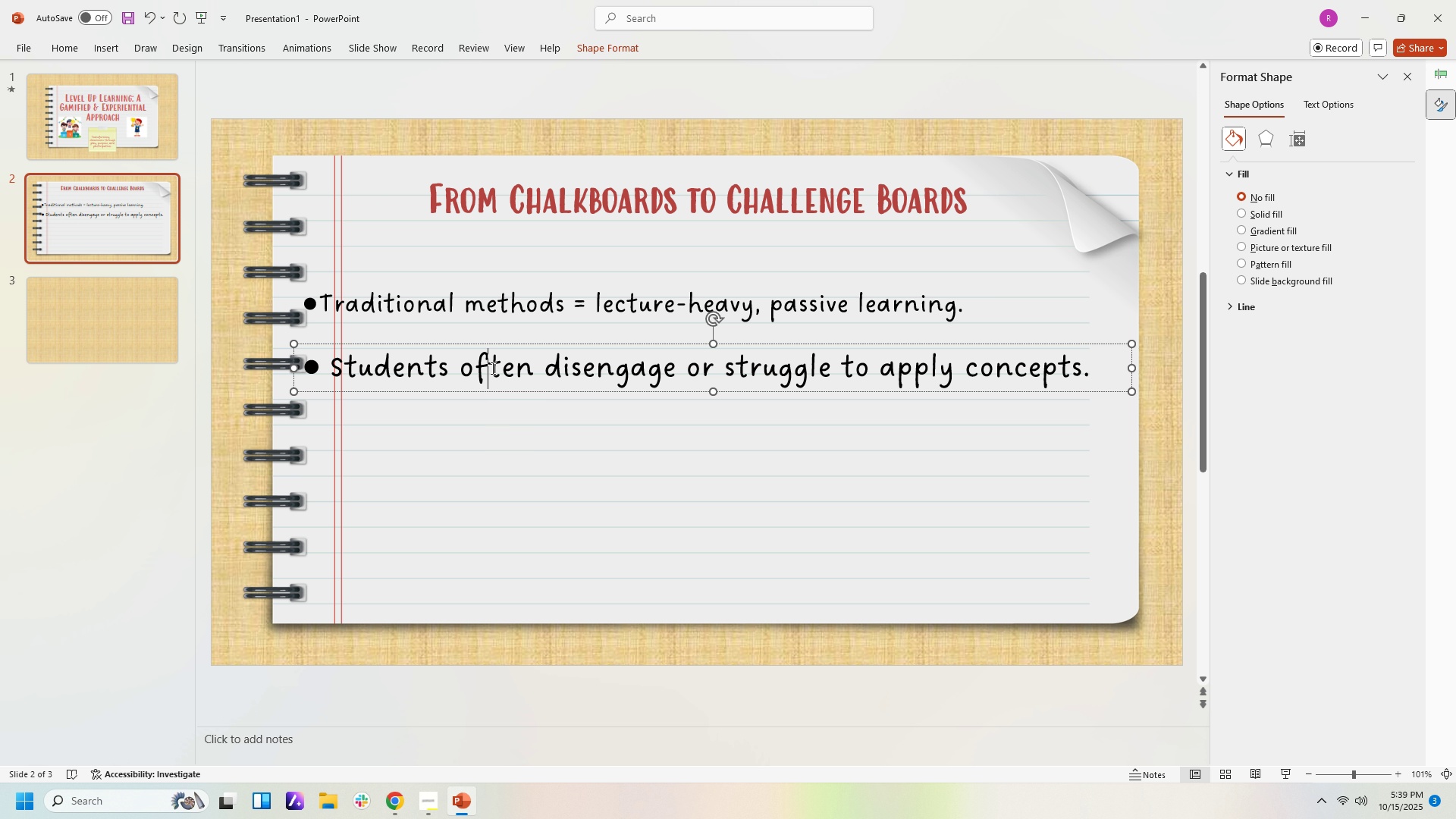 
triple_click([491, 368])
 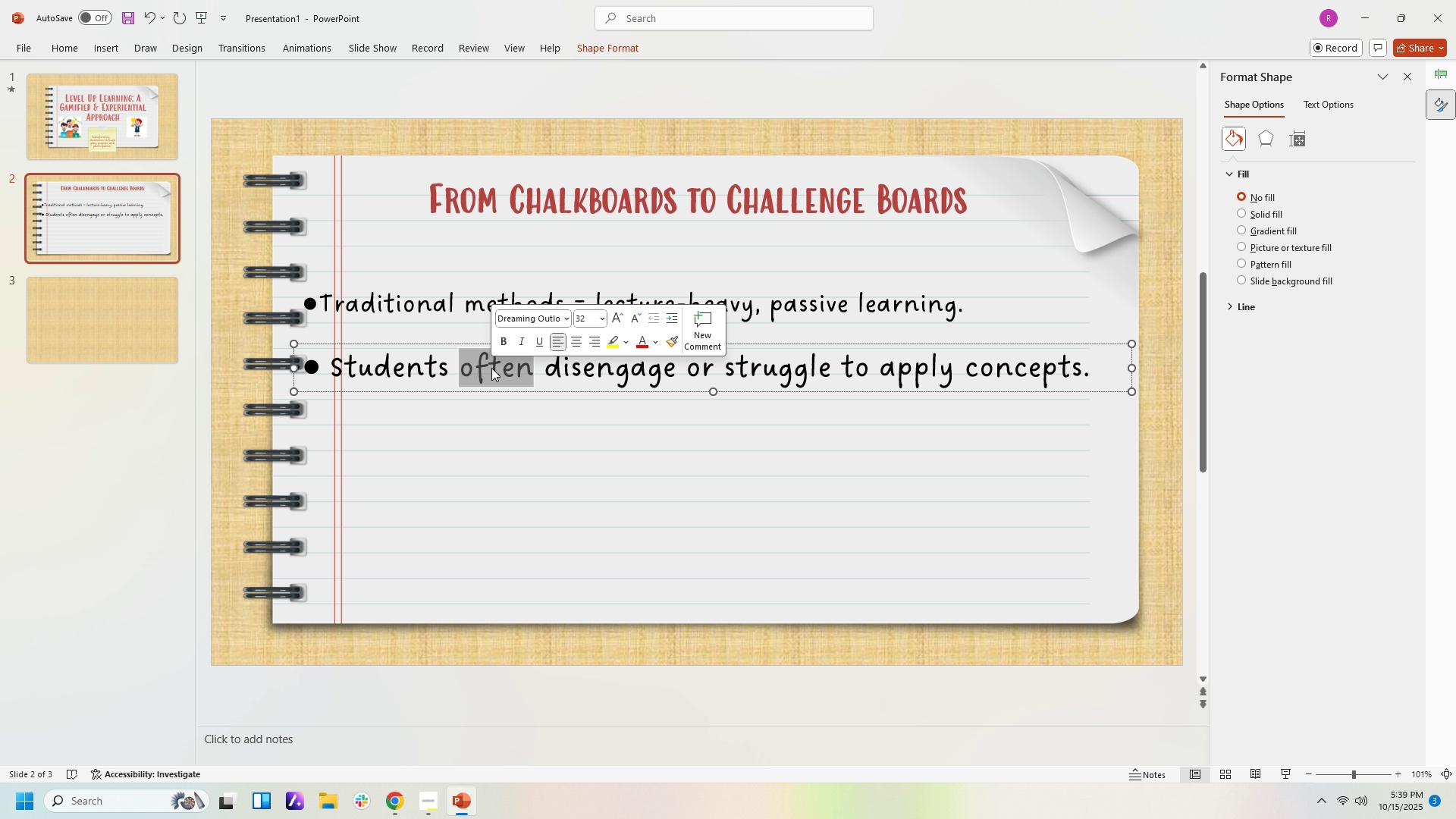 
triple_click([491, 368])
 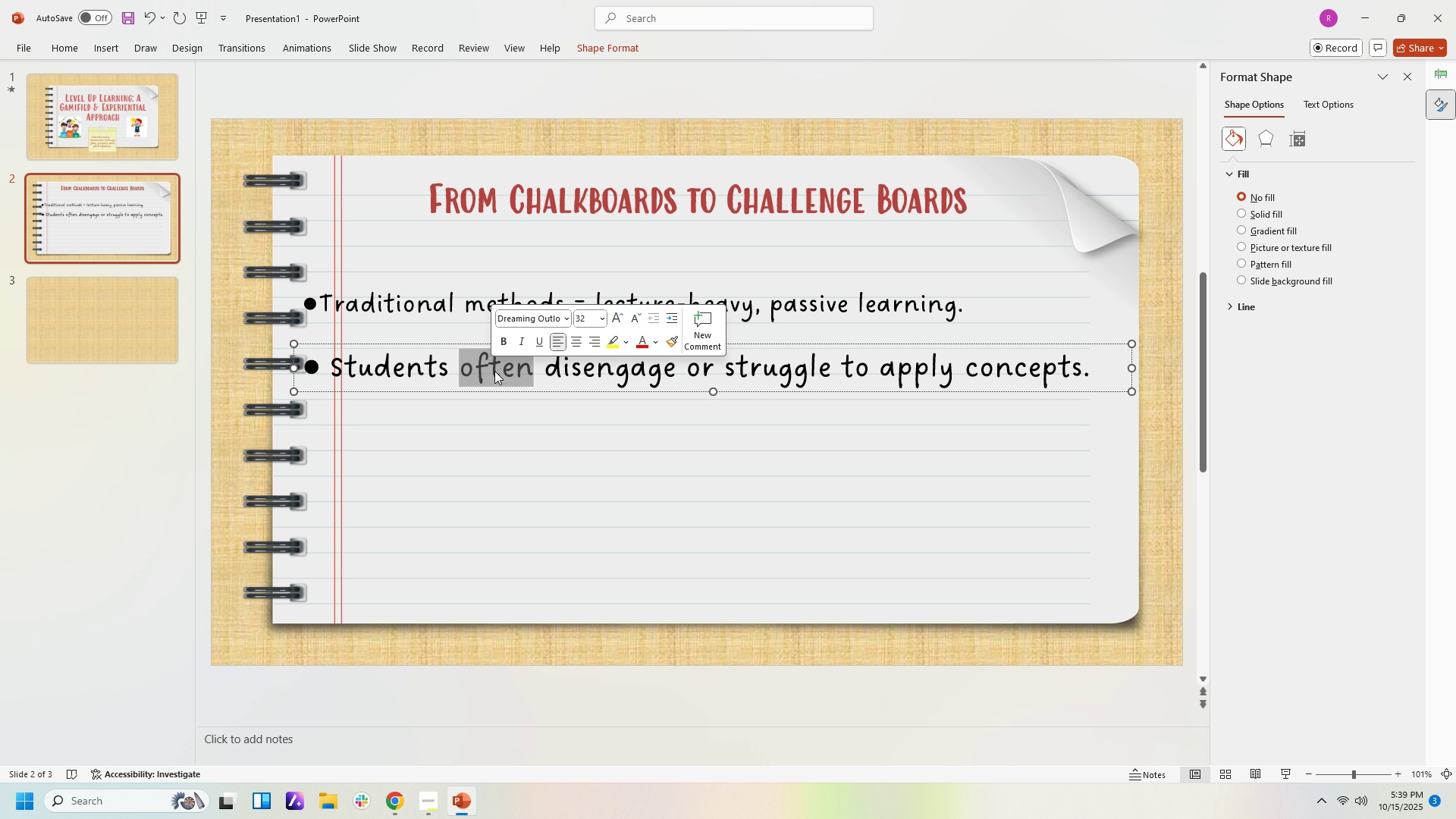 
key(Control+A)
 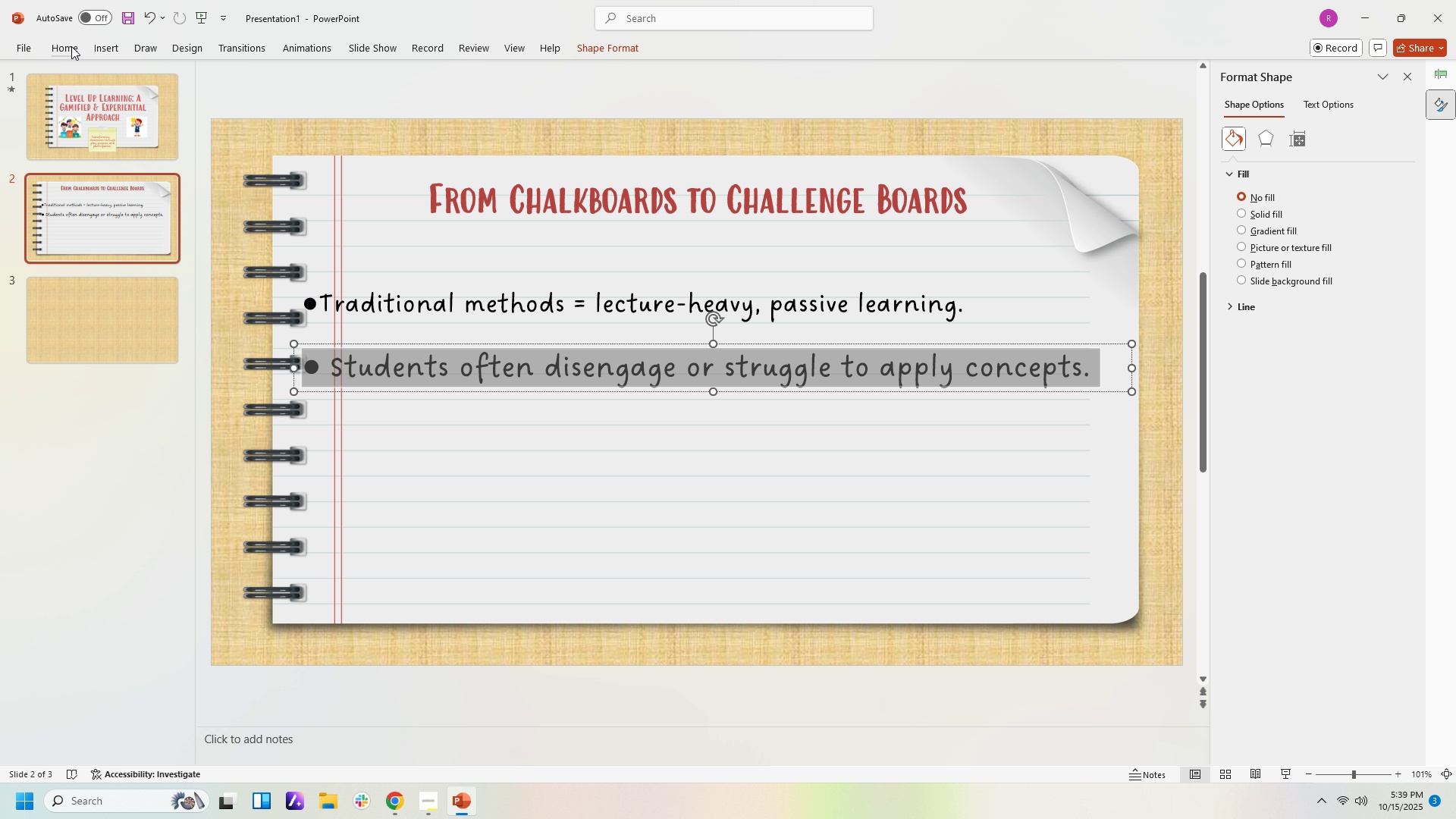 
left_click([70, 46])
 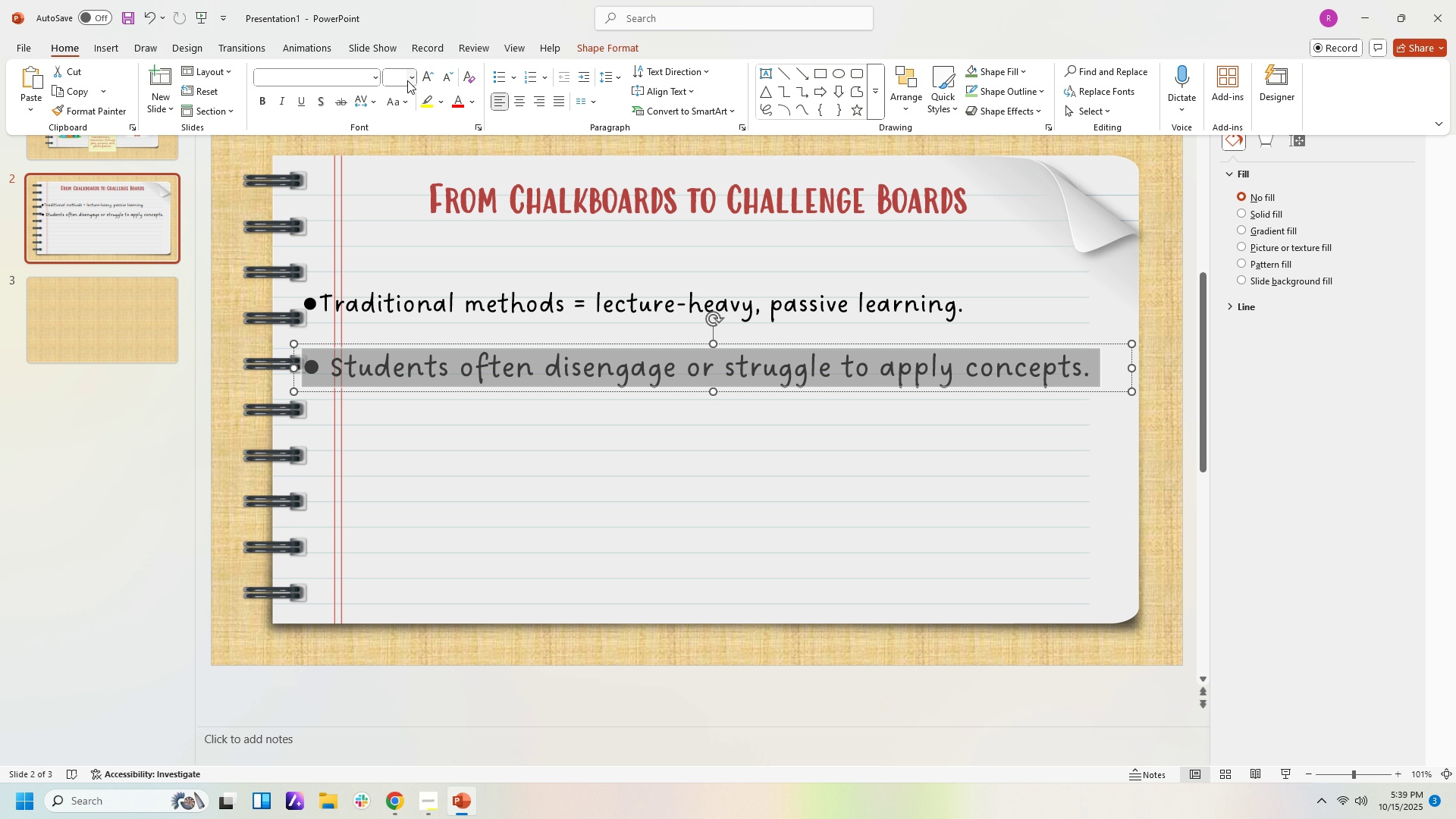 
left_click([410, 80])
 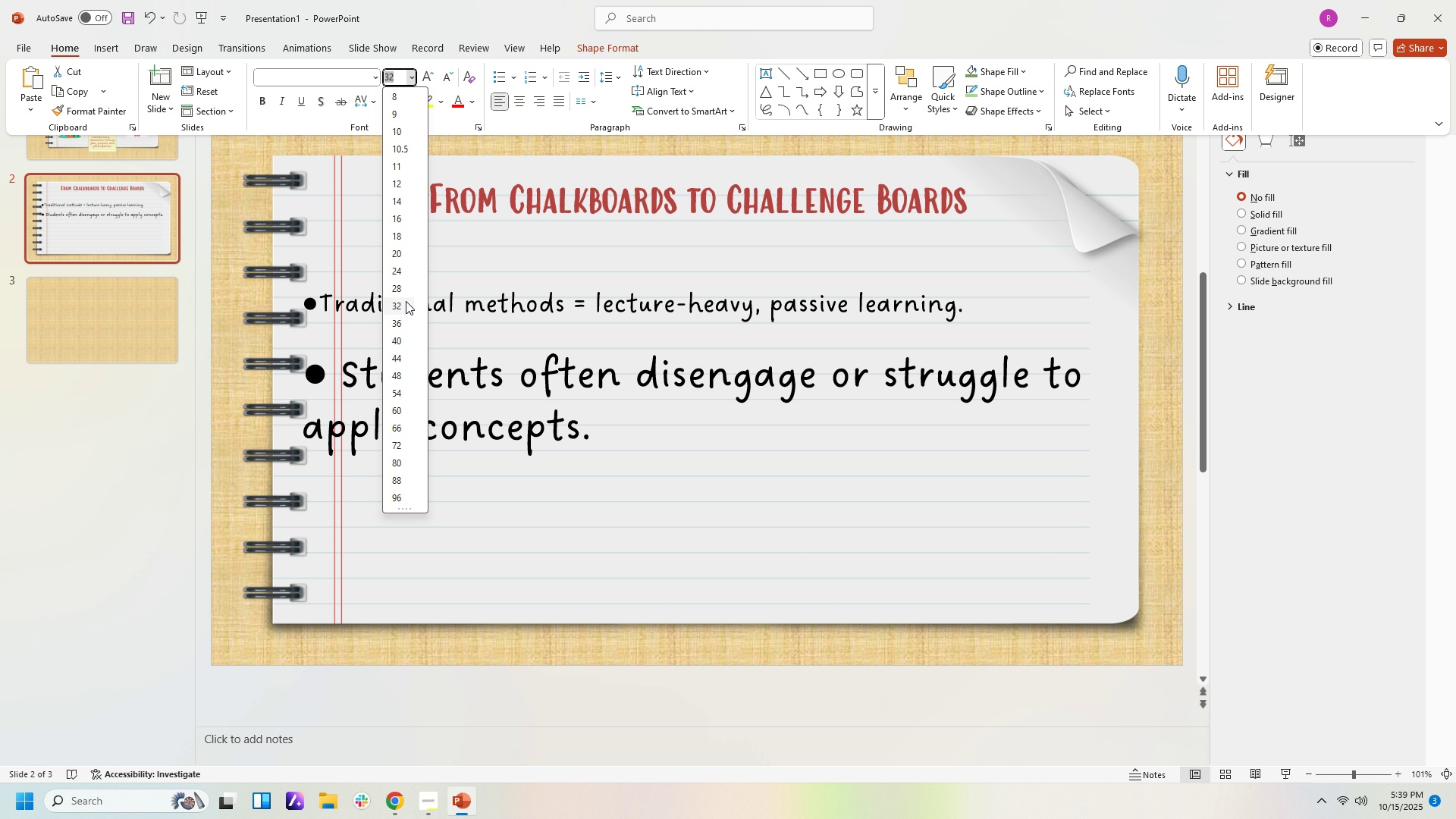 
left_click([407, 290])
 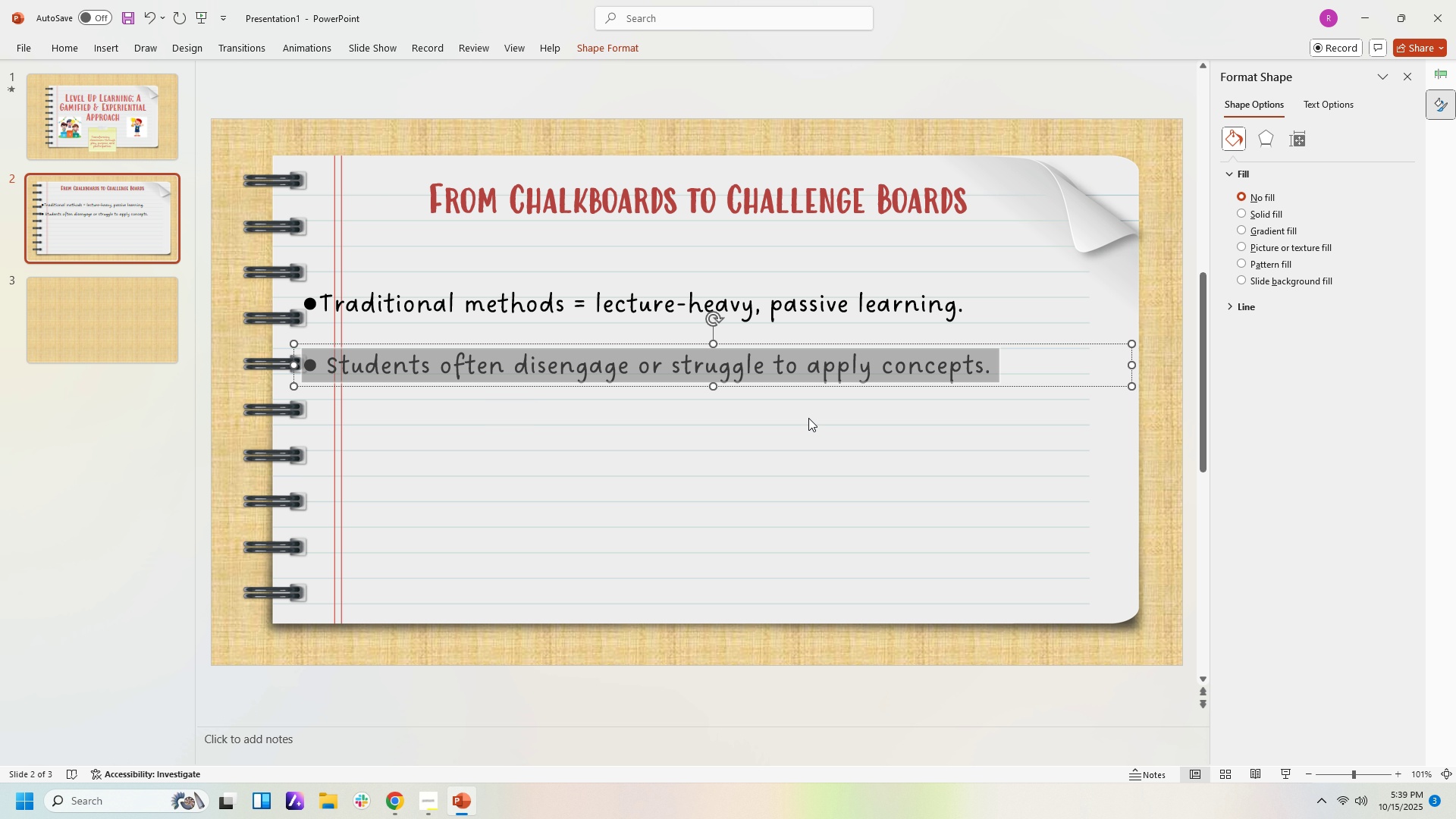 
left_click([825, 427])
 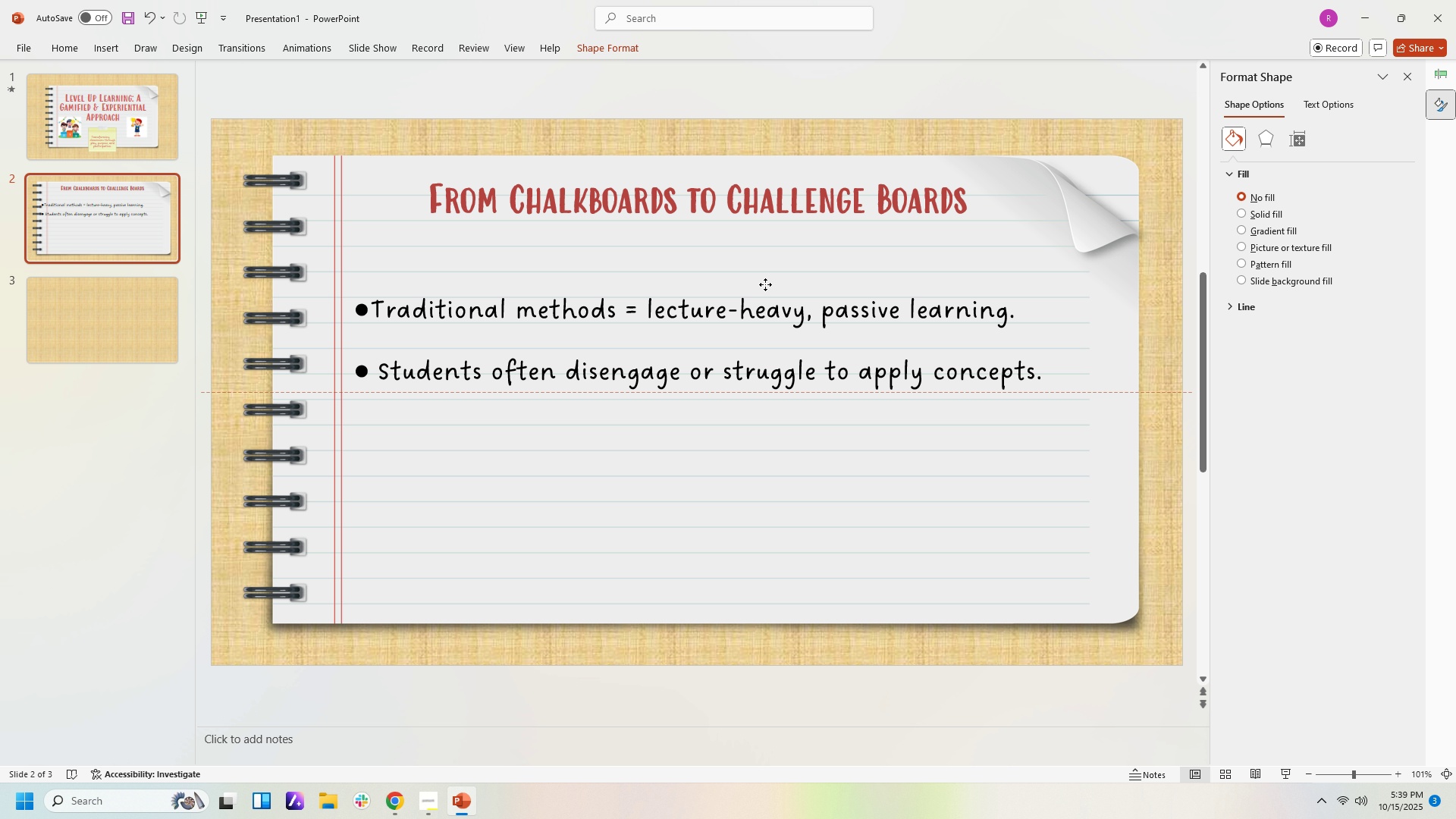 
wait(18.25)
 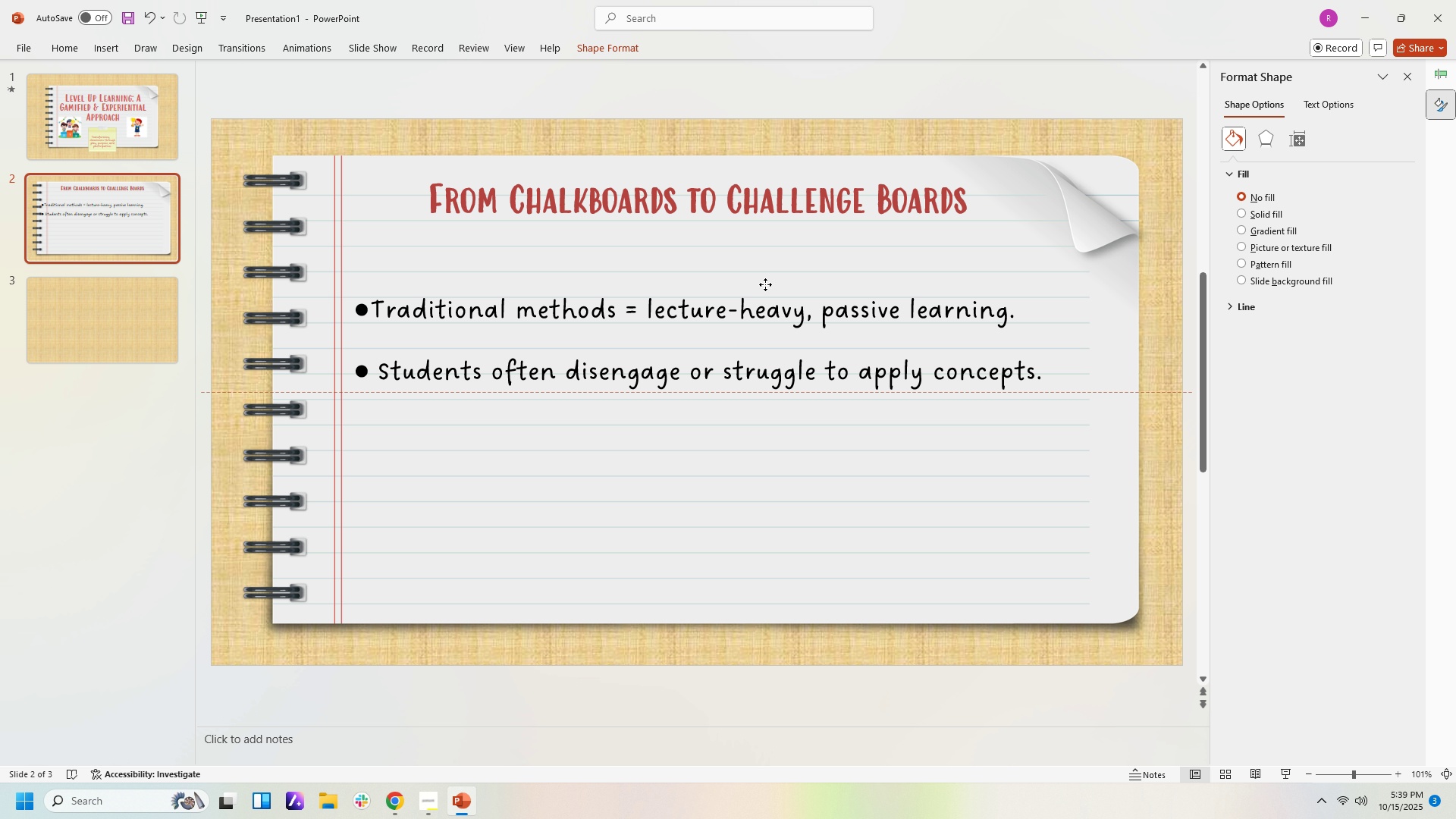 
left_click([873, 440])
 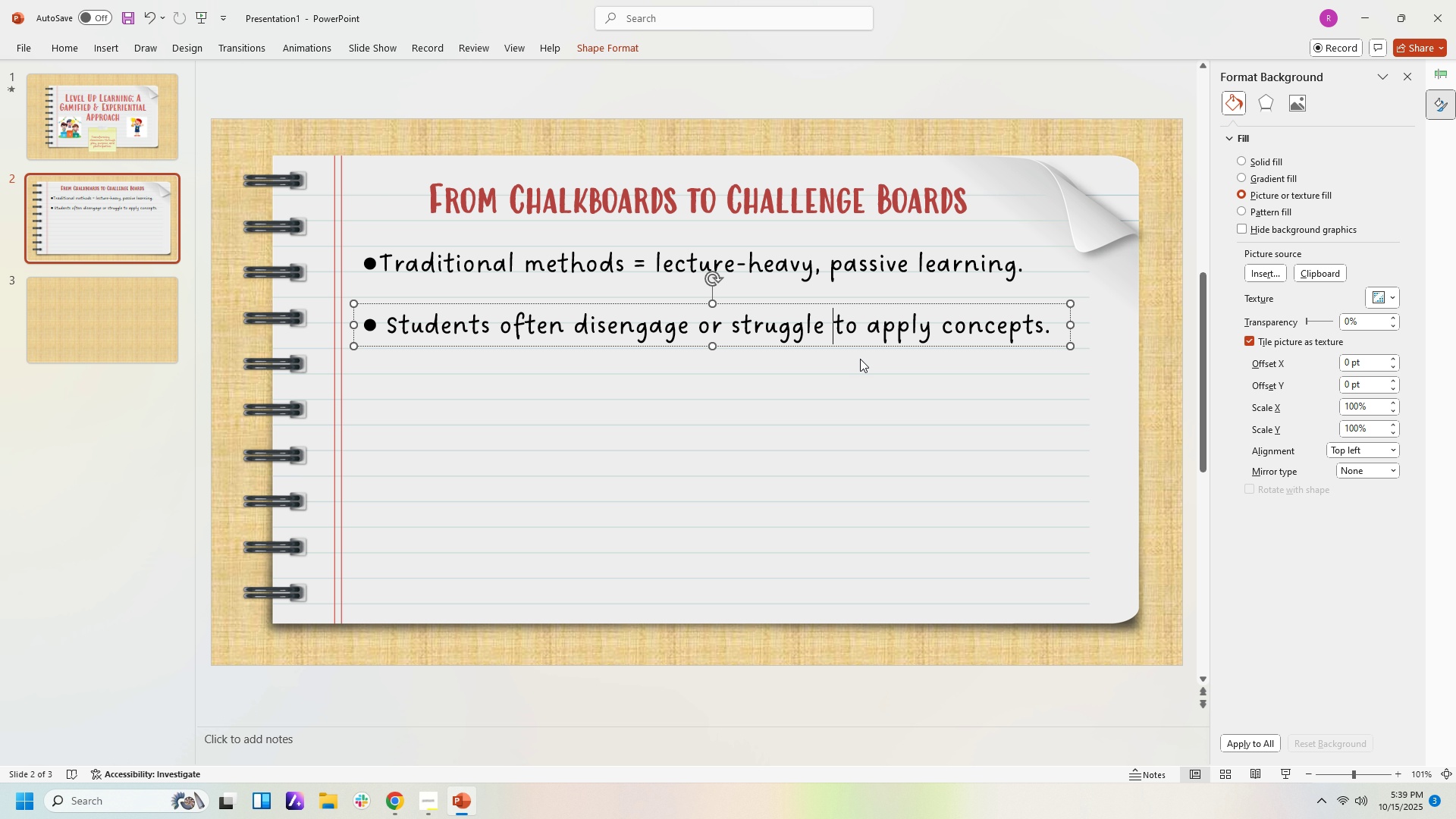 
double_click([899, 416])
 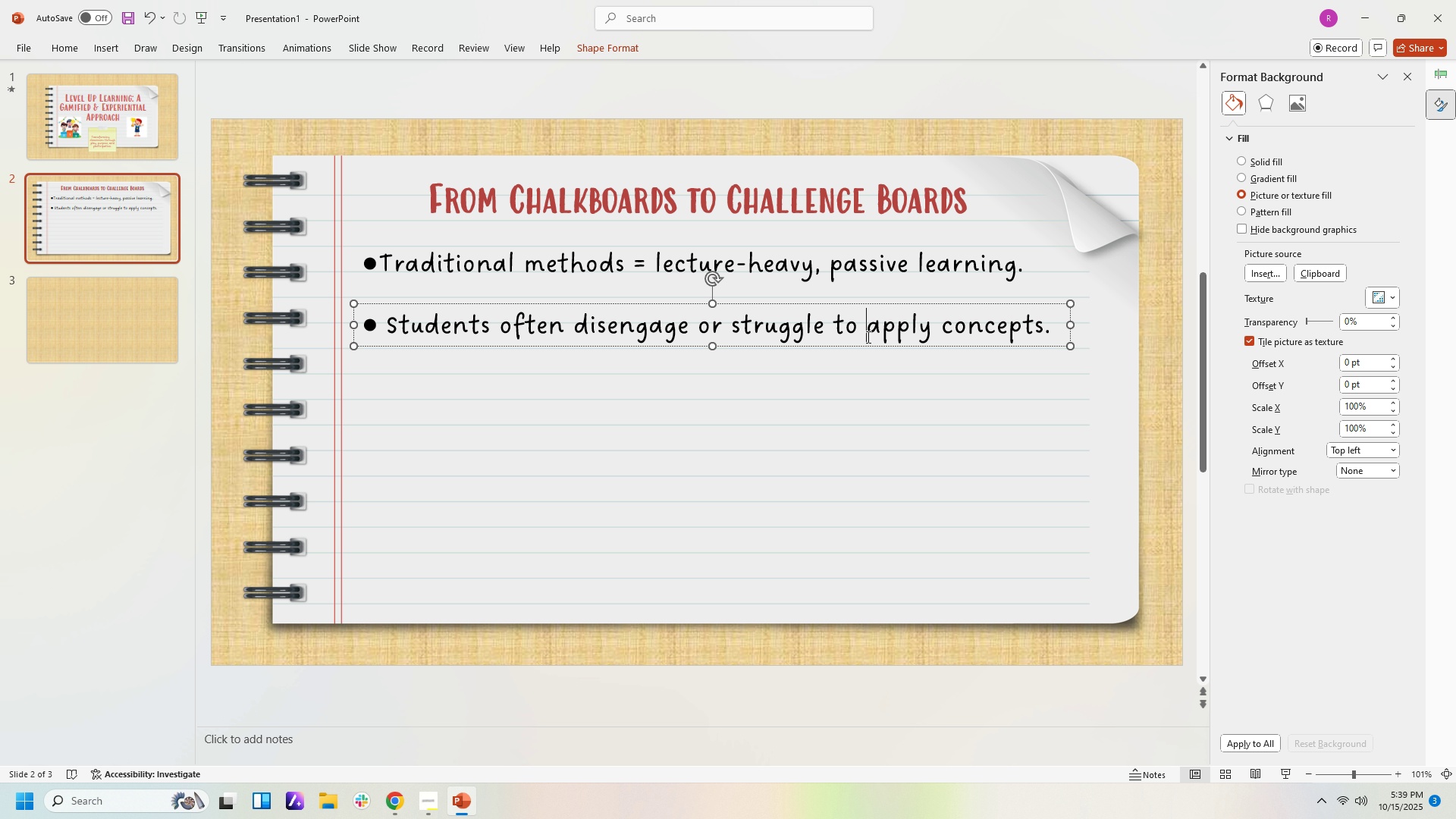 
left_click([867, 337])
 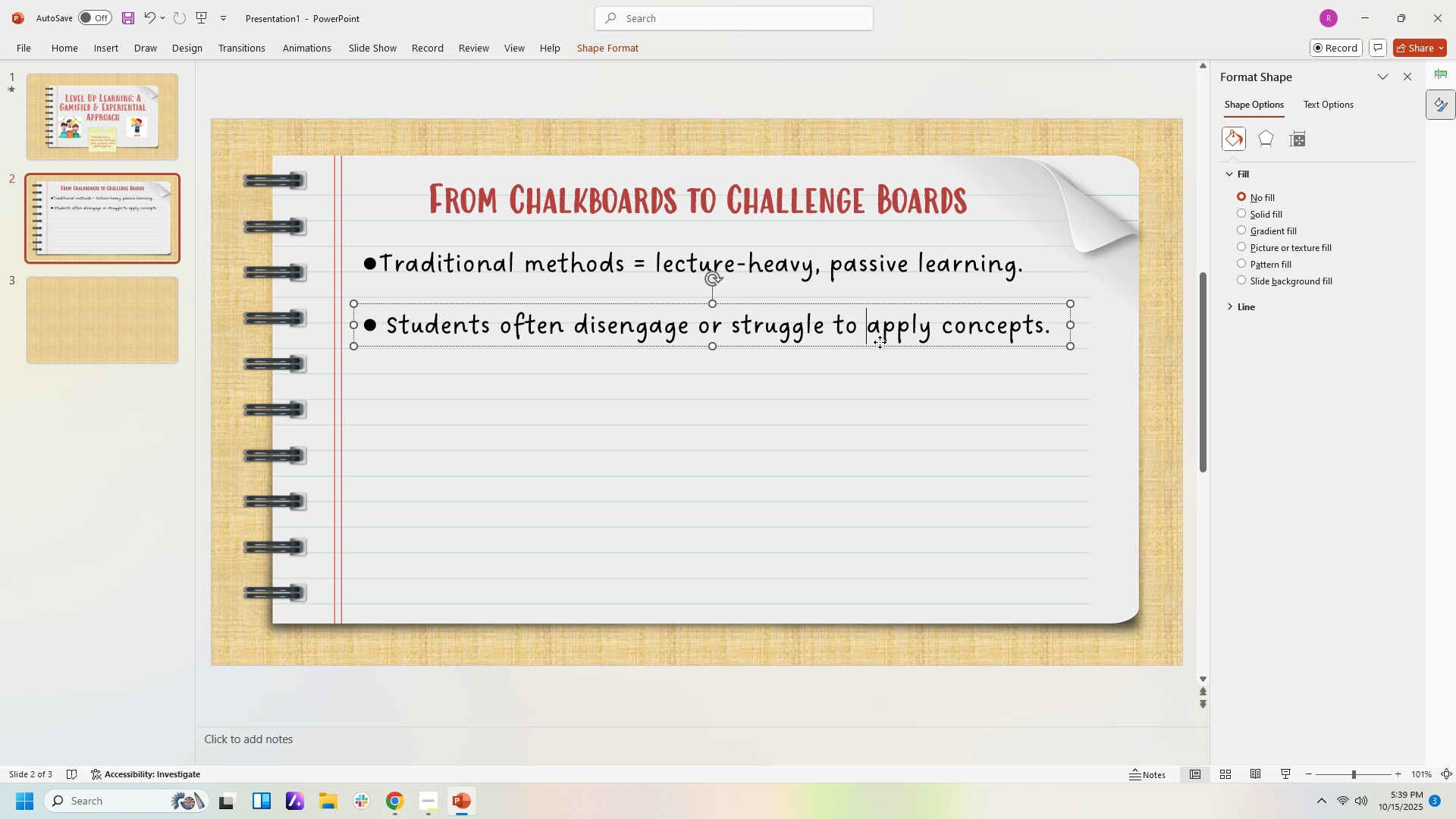 
left_click([880, 342])
 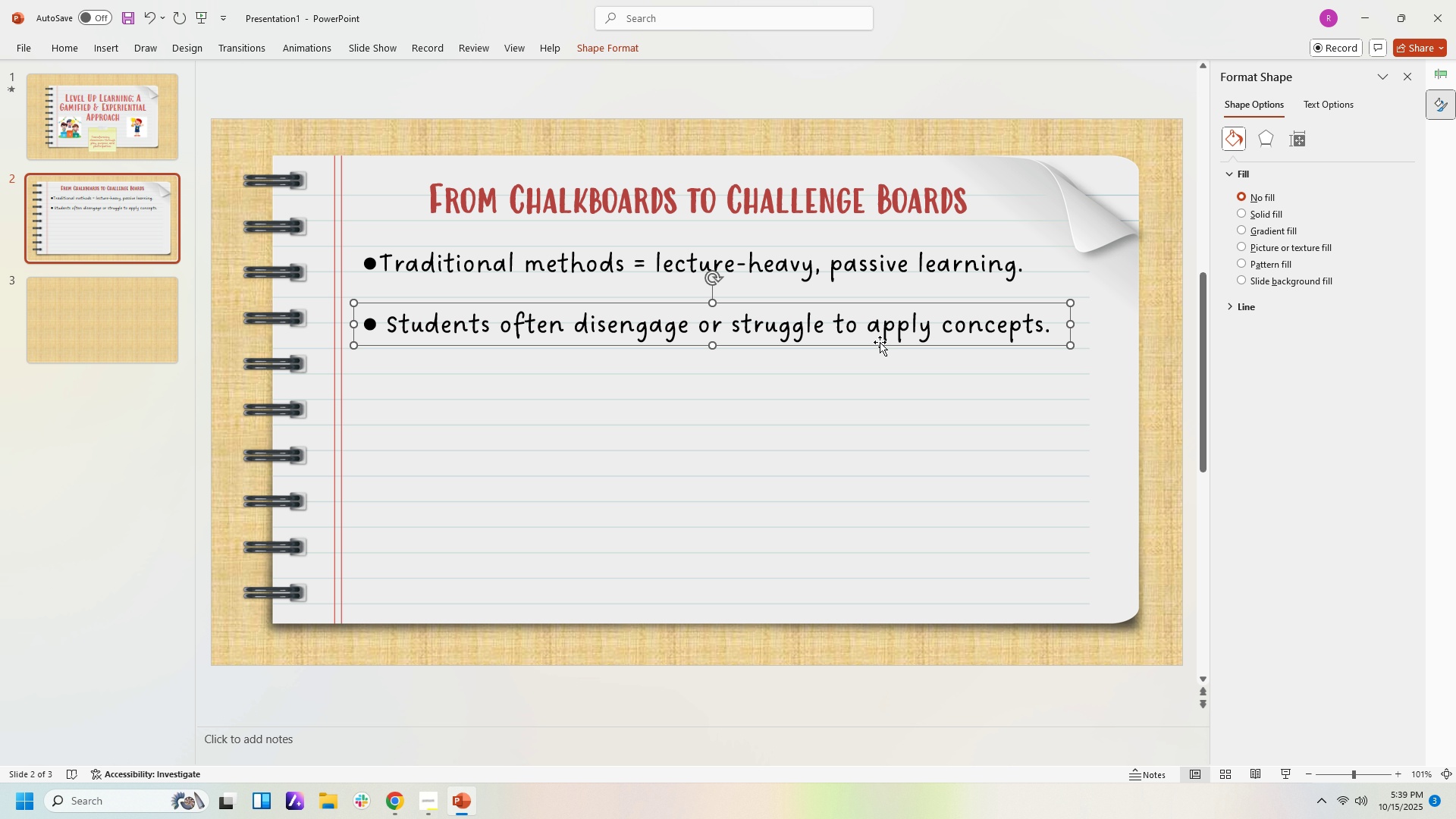 
key(ArrowUp)
 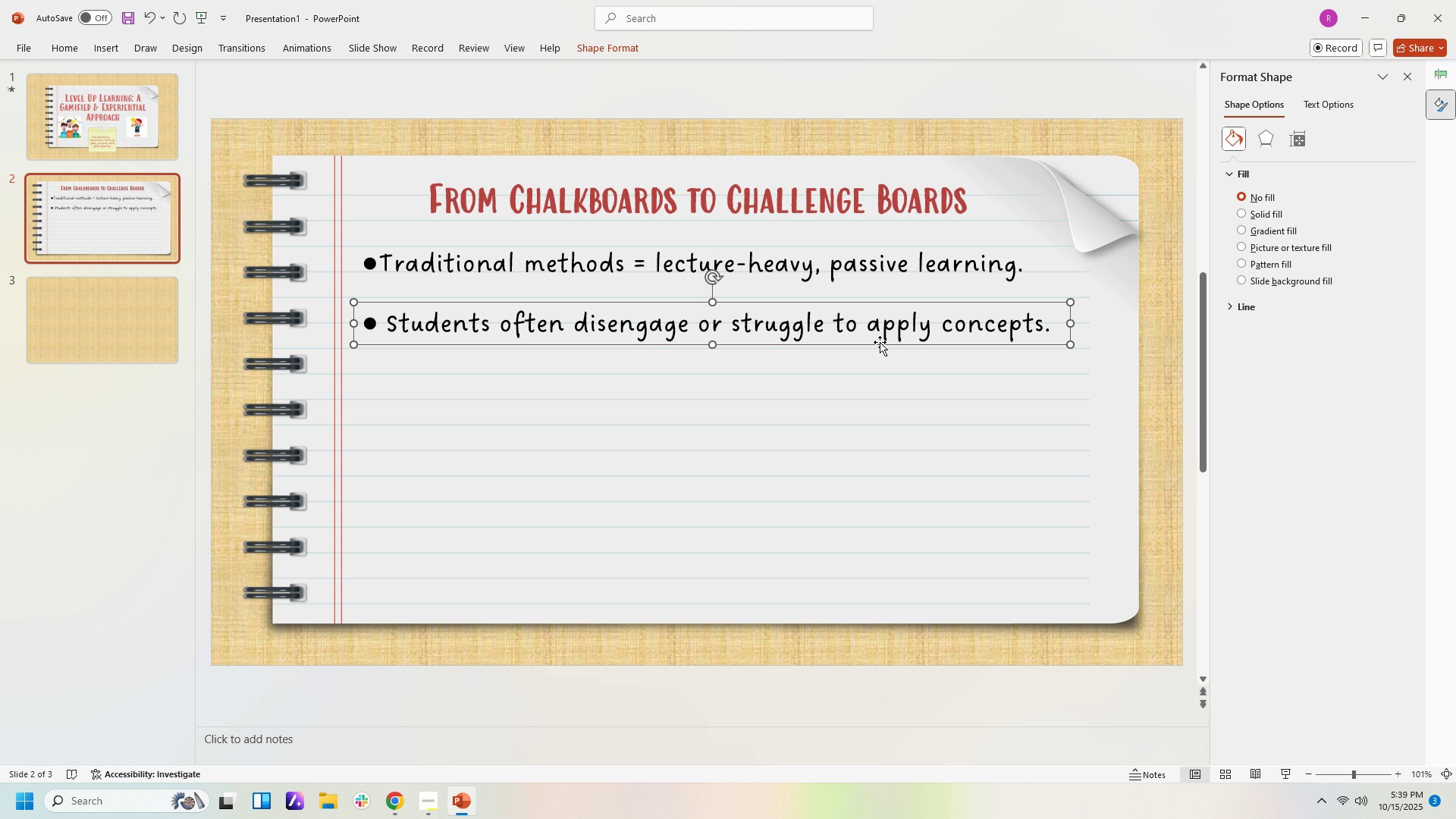 
key(ArrowUp)
 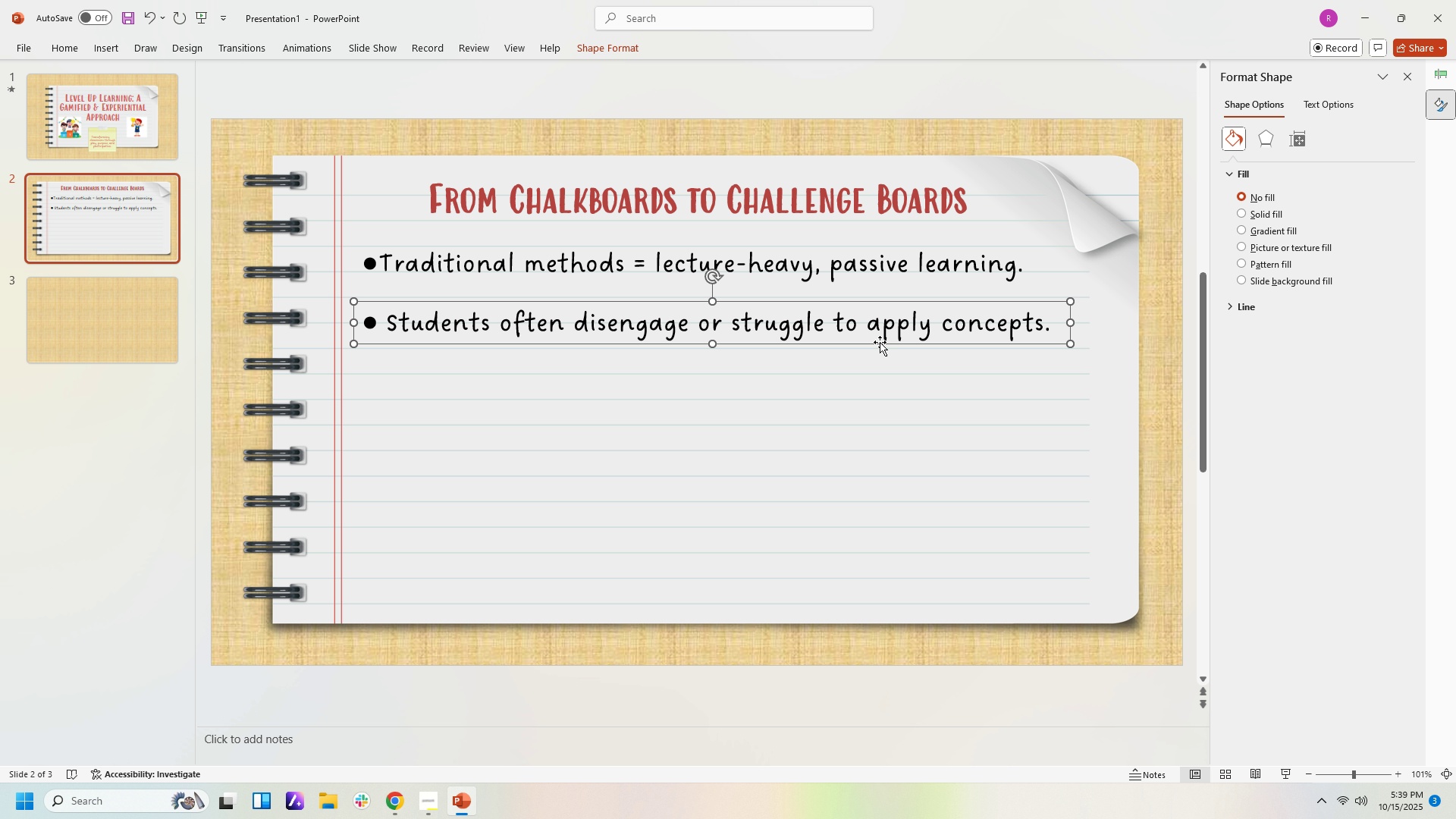 
key(ArrowUp)
 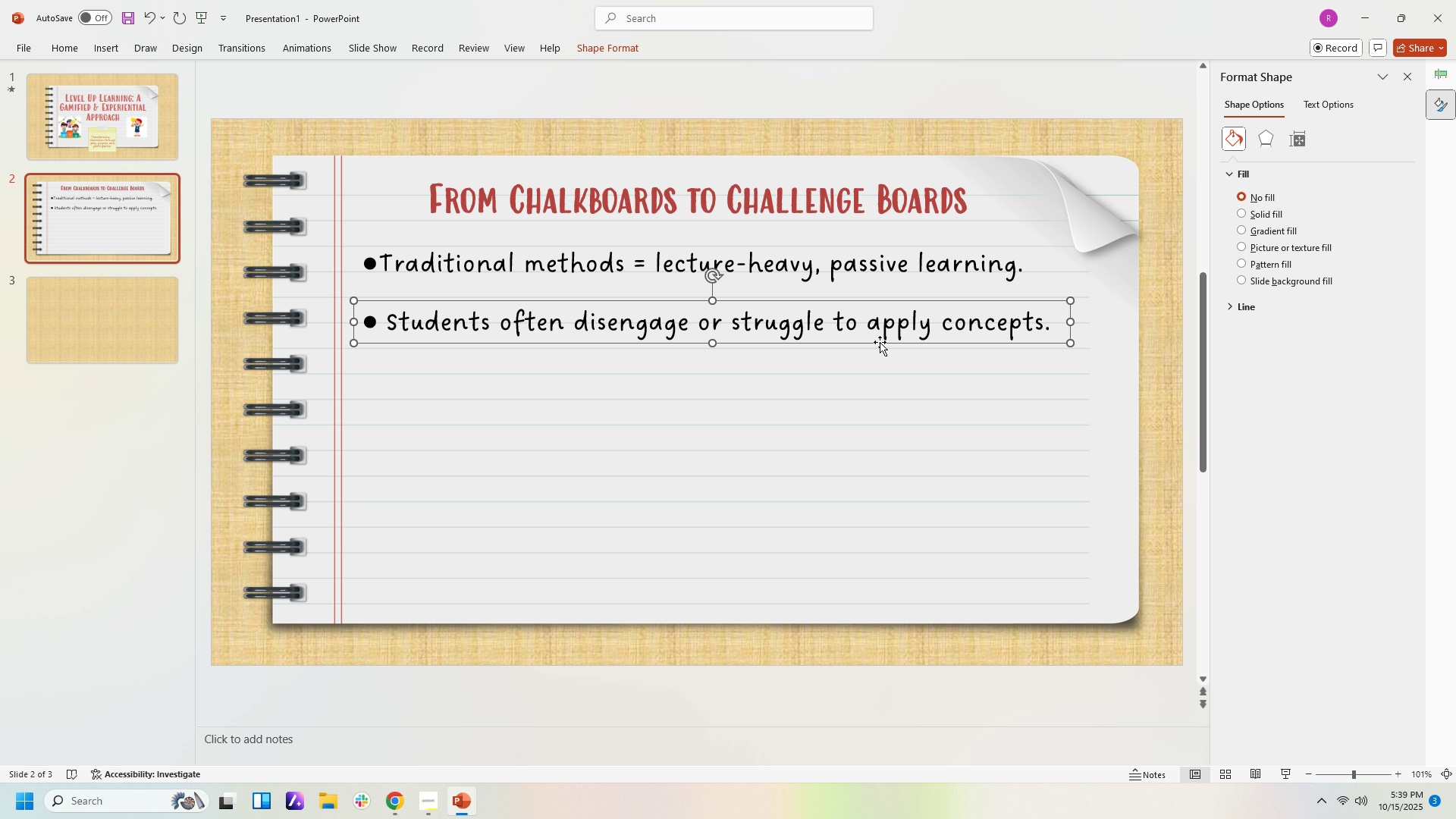 
hold_key(key=ArrowUp, duration=0.84)
 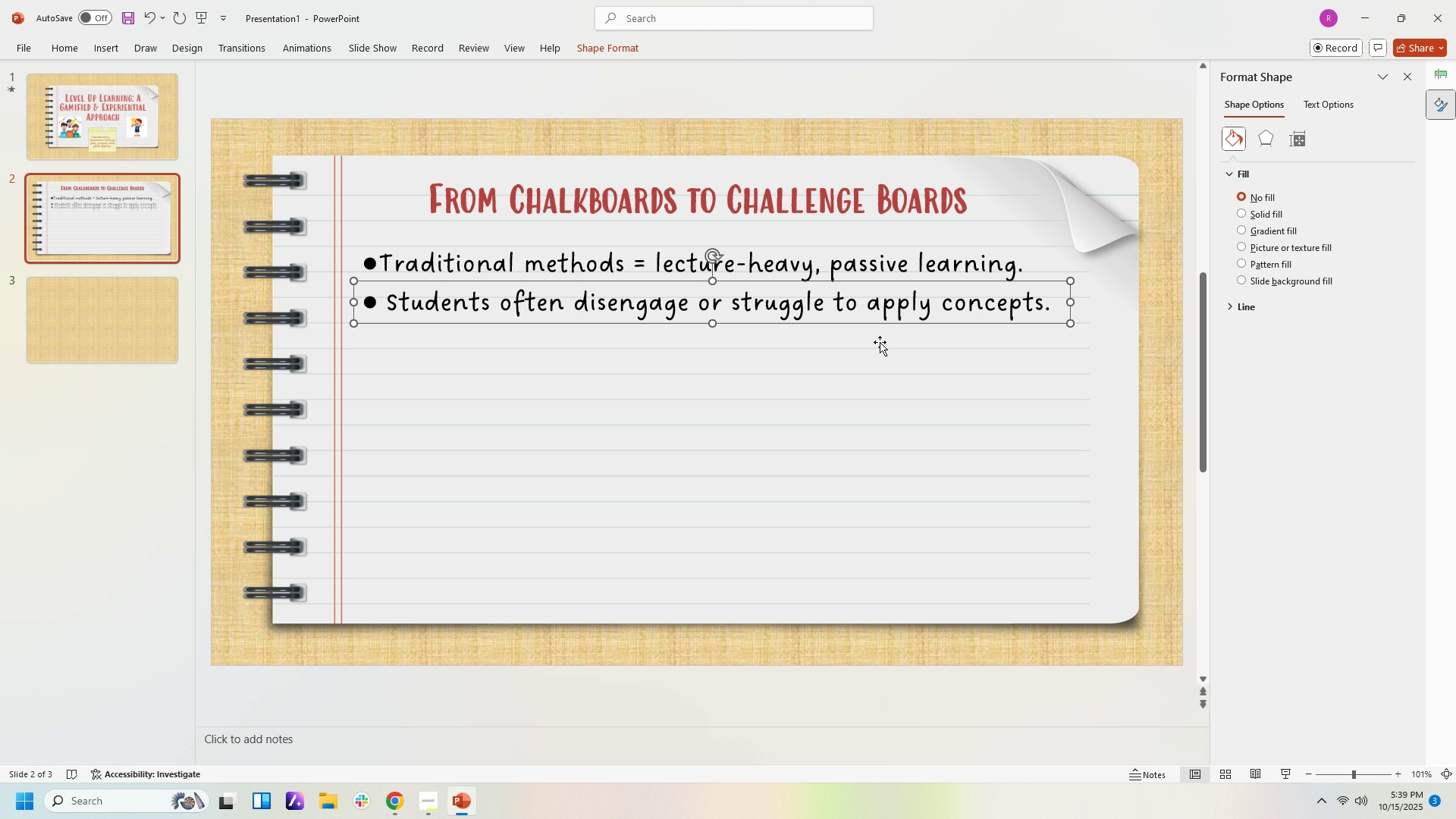 
key(ArrowDown)
 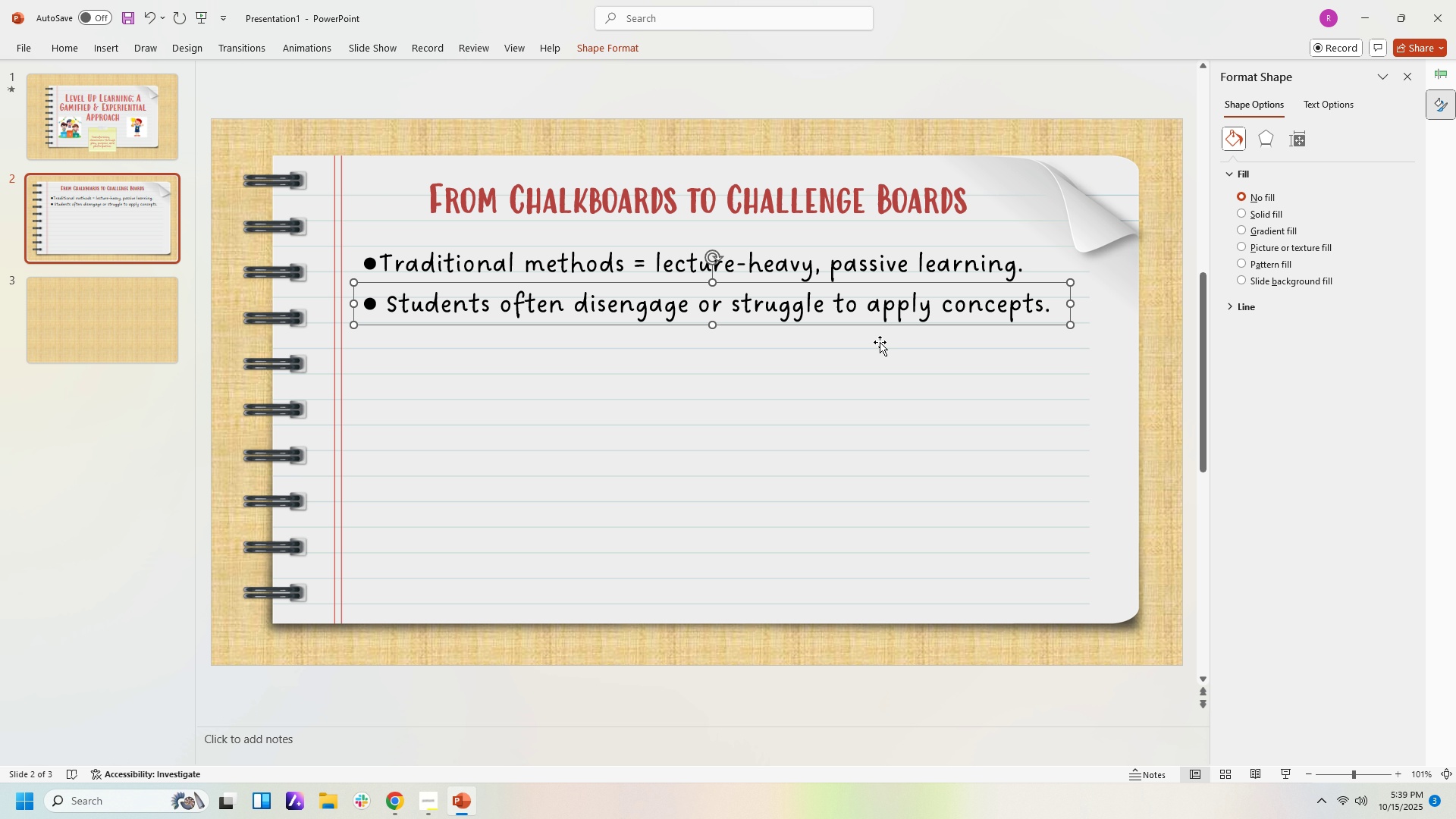 
key(ArrowDown)
 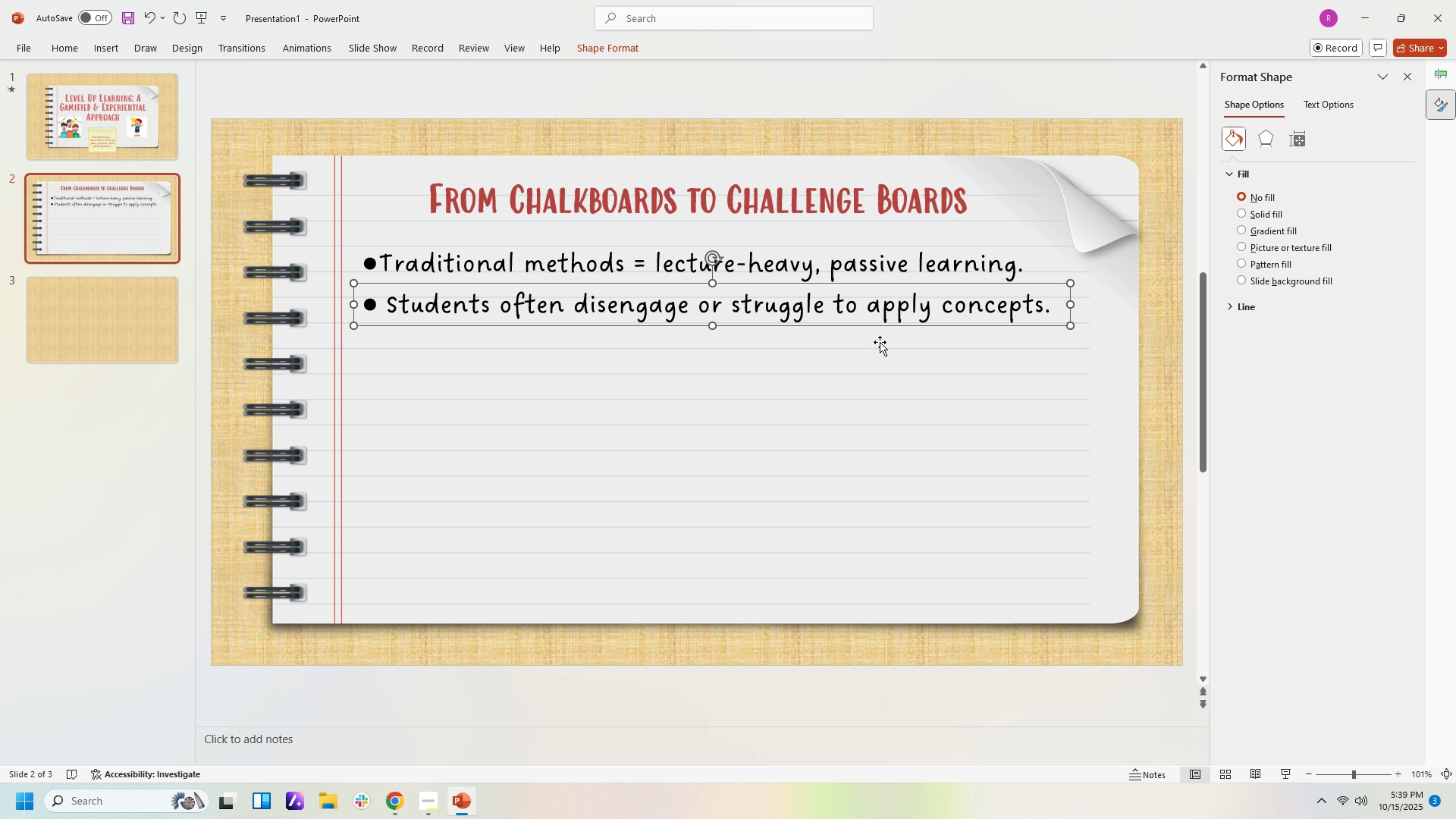 
key(ArrowDown)
 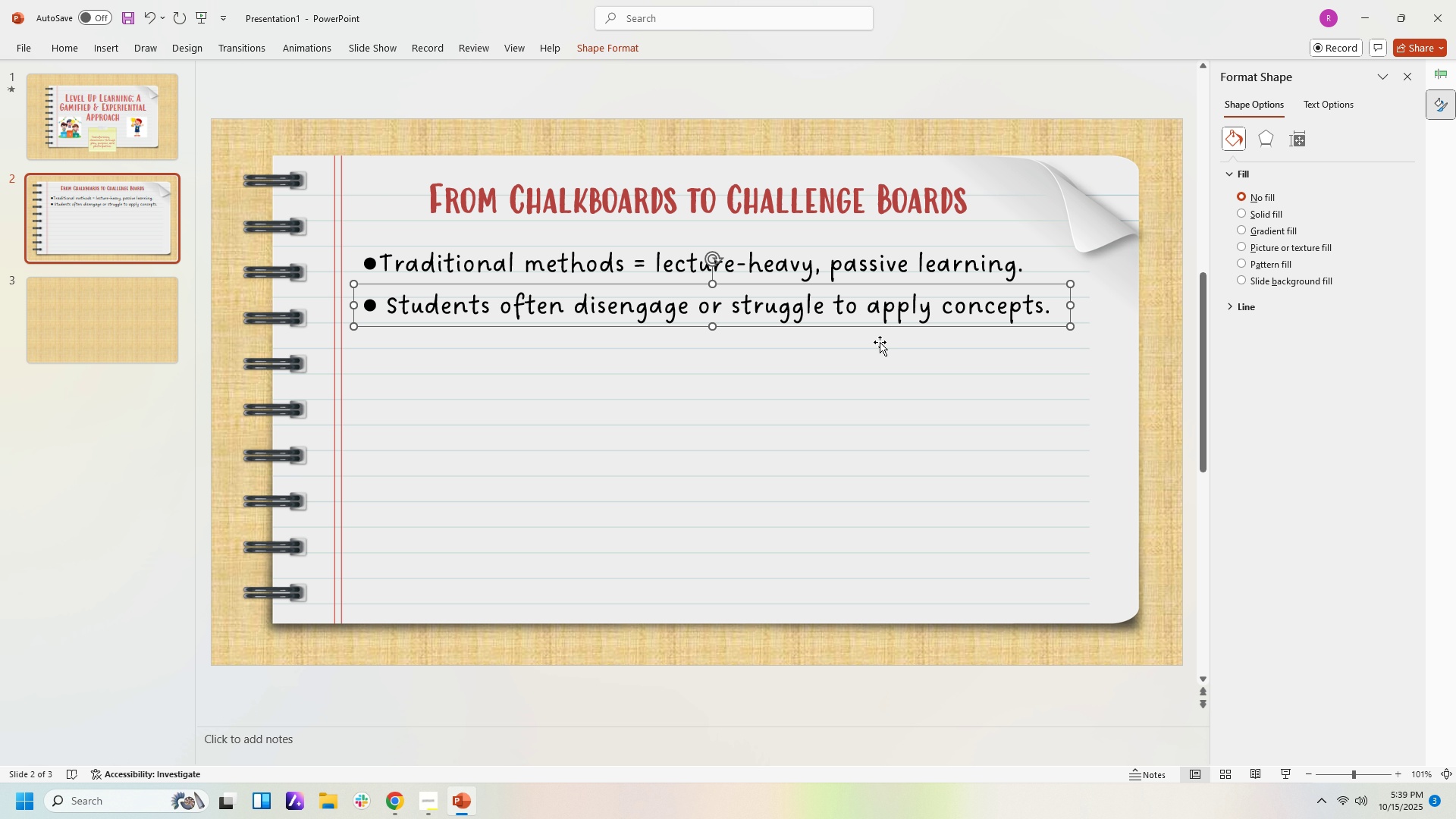 
key(ArrowDown)
 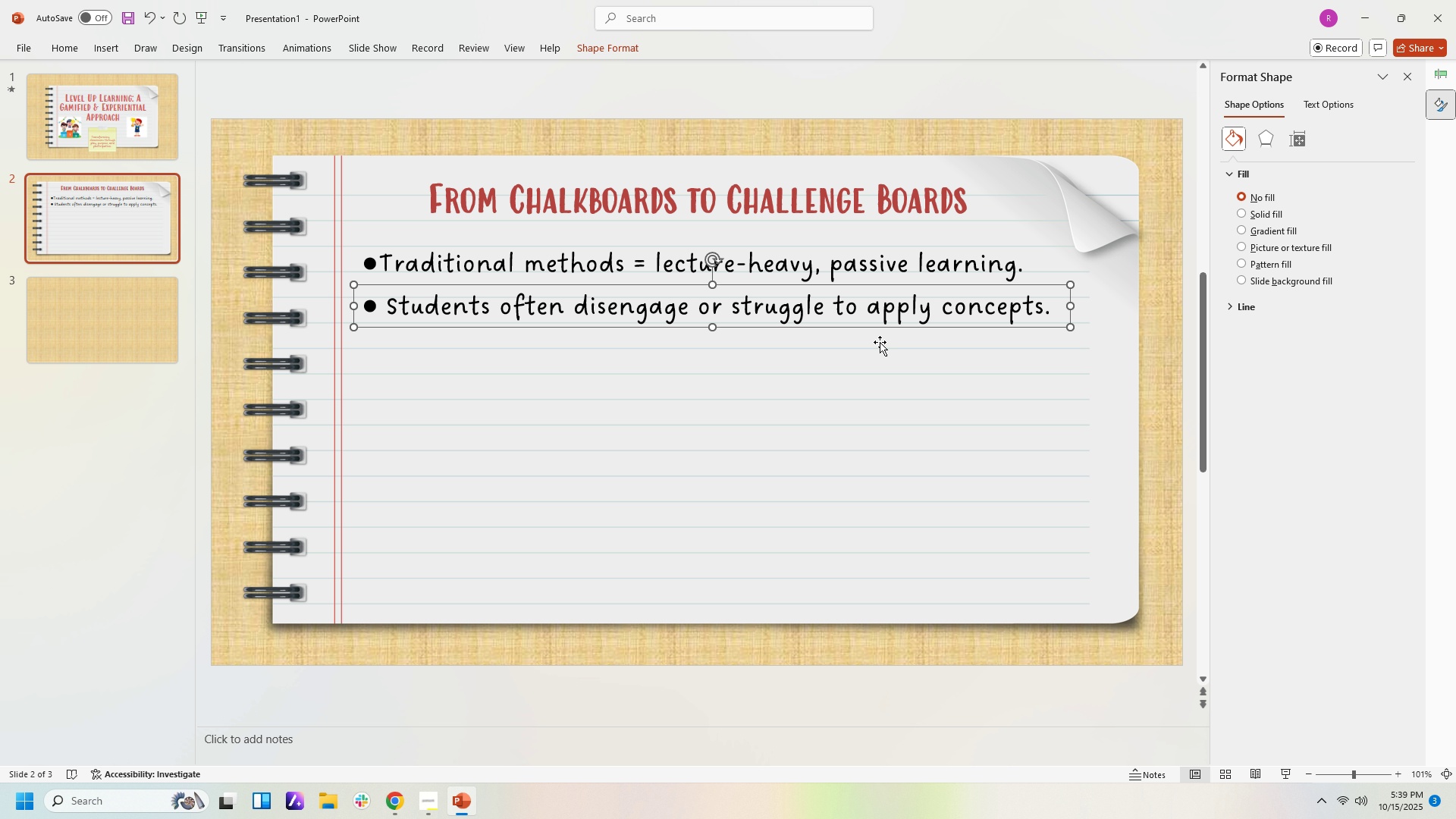 
key(ArrowDown)
 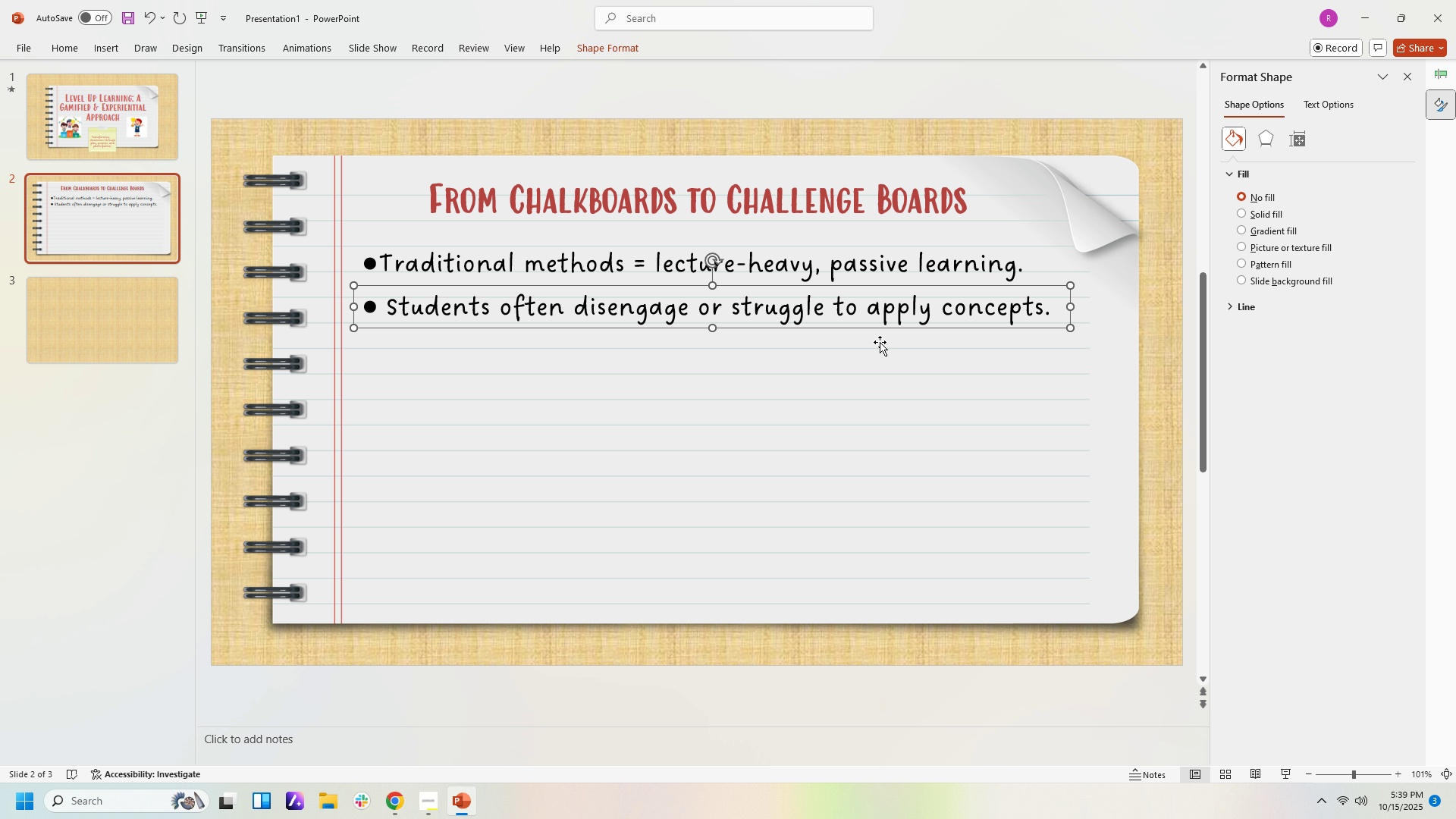 
key(ArrowDown)
 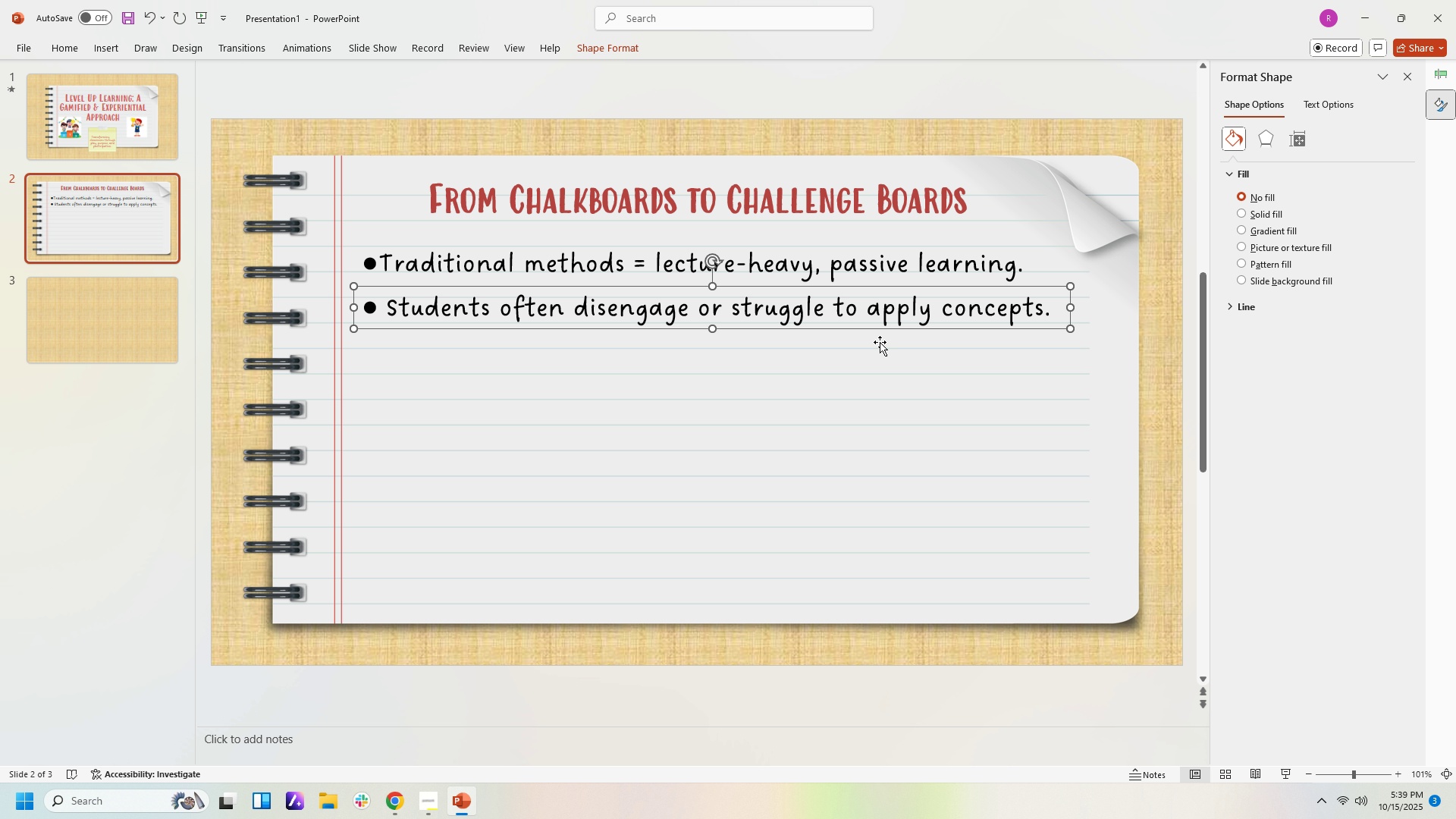 
key(ArrowDown)
 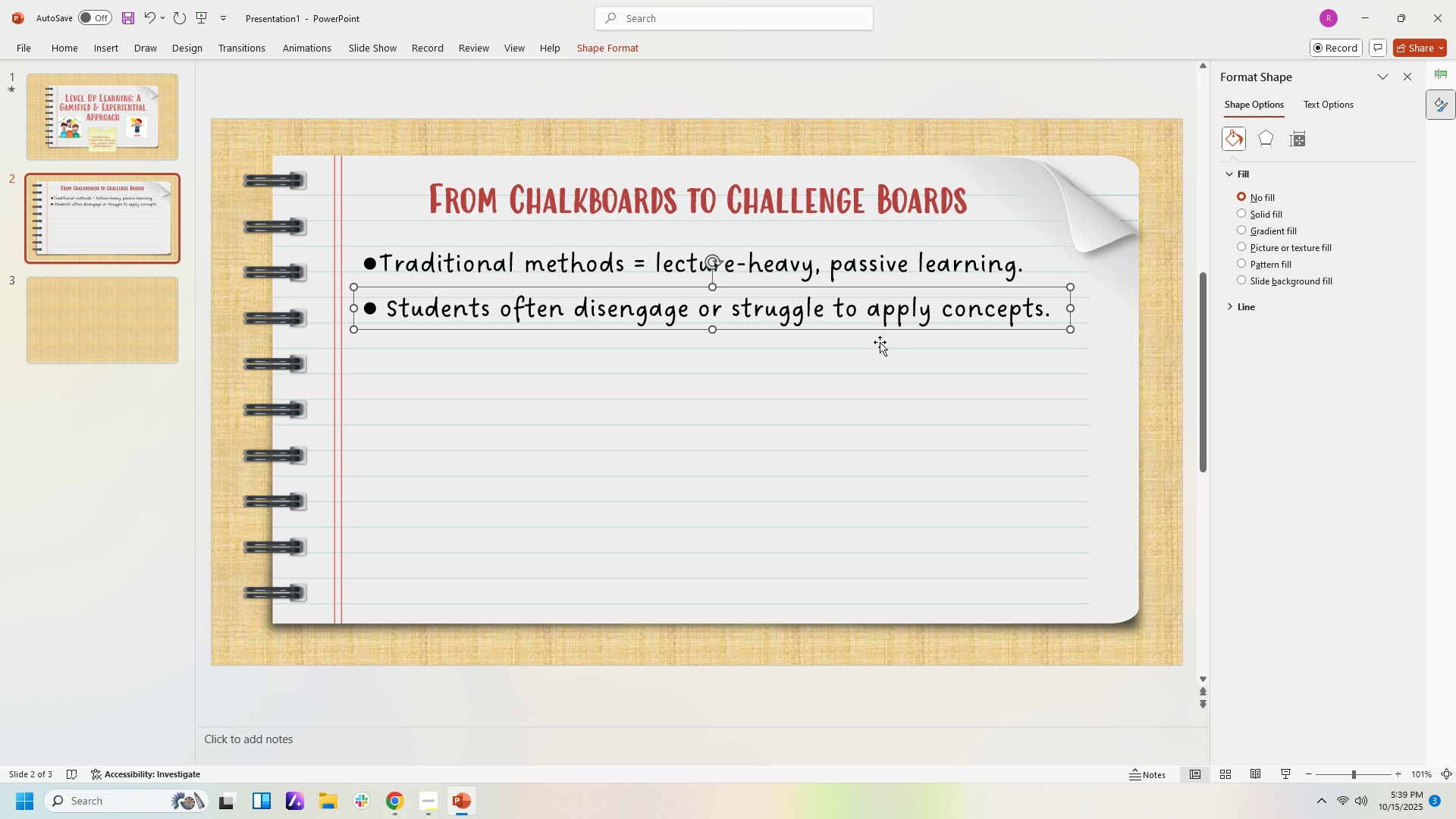 
key(ArrowDown)
 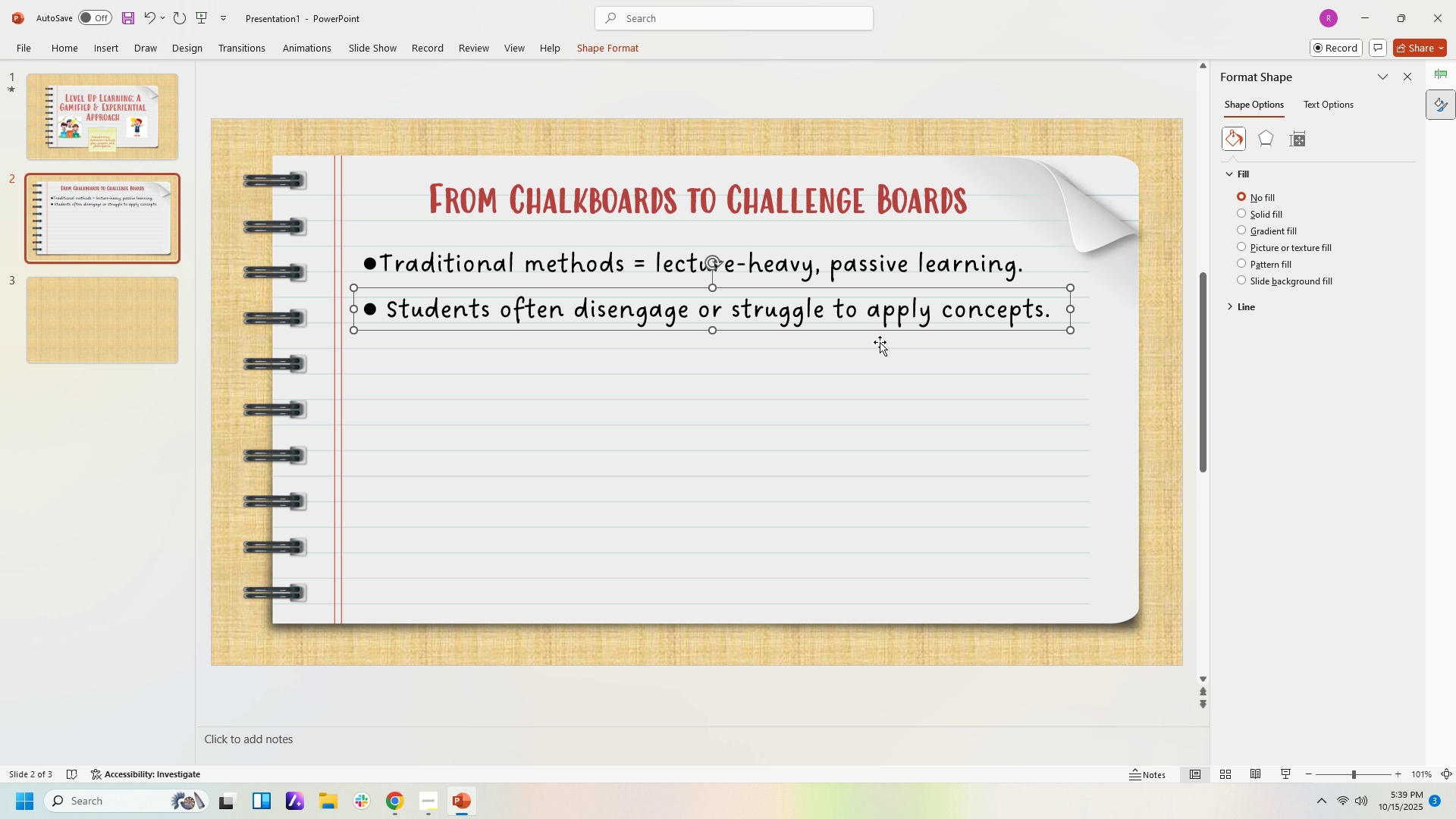 
key(ArrowDown)
 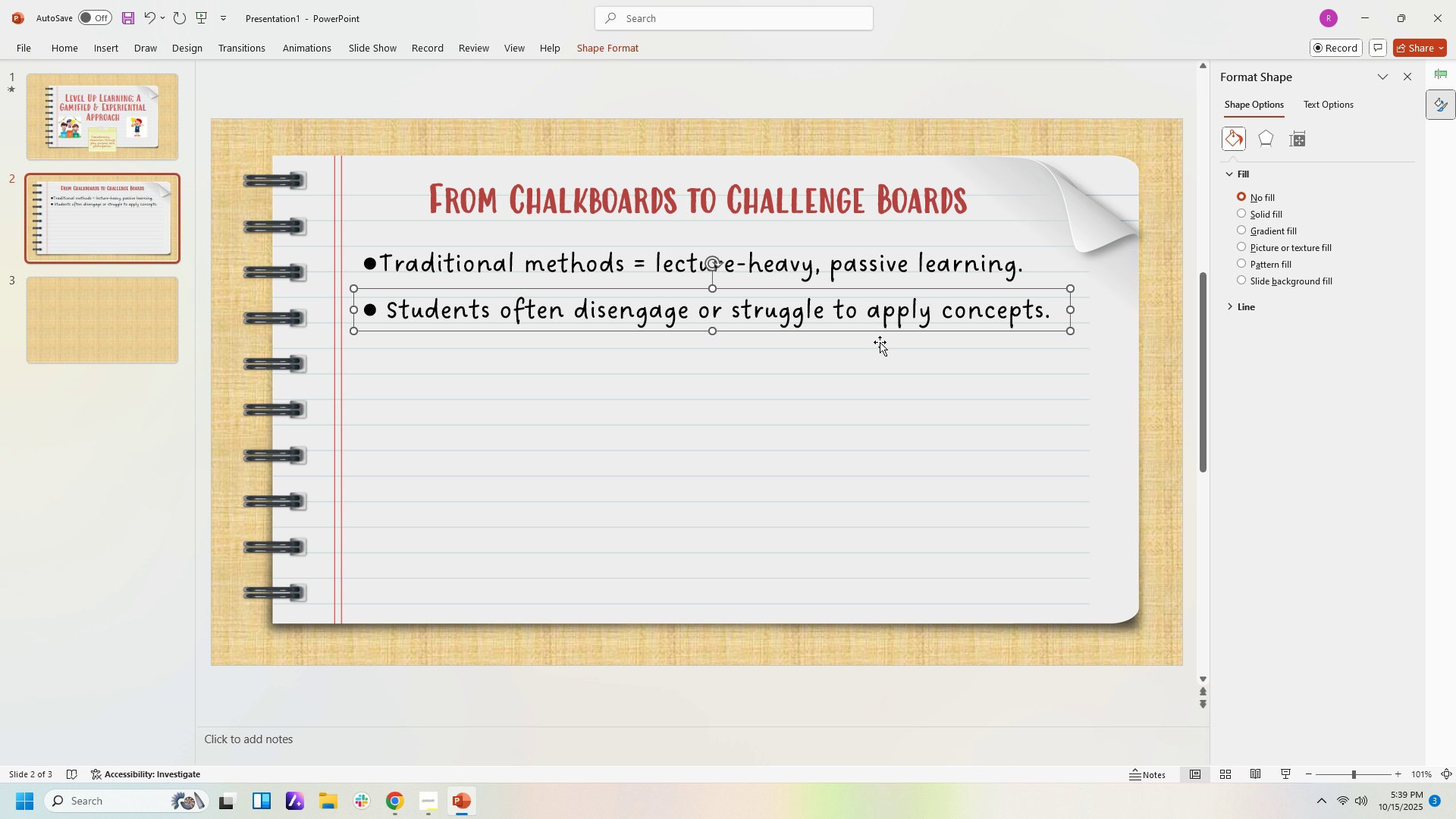 
key(ArrowDown)
 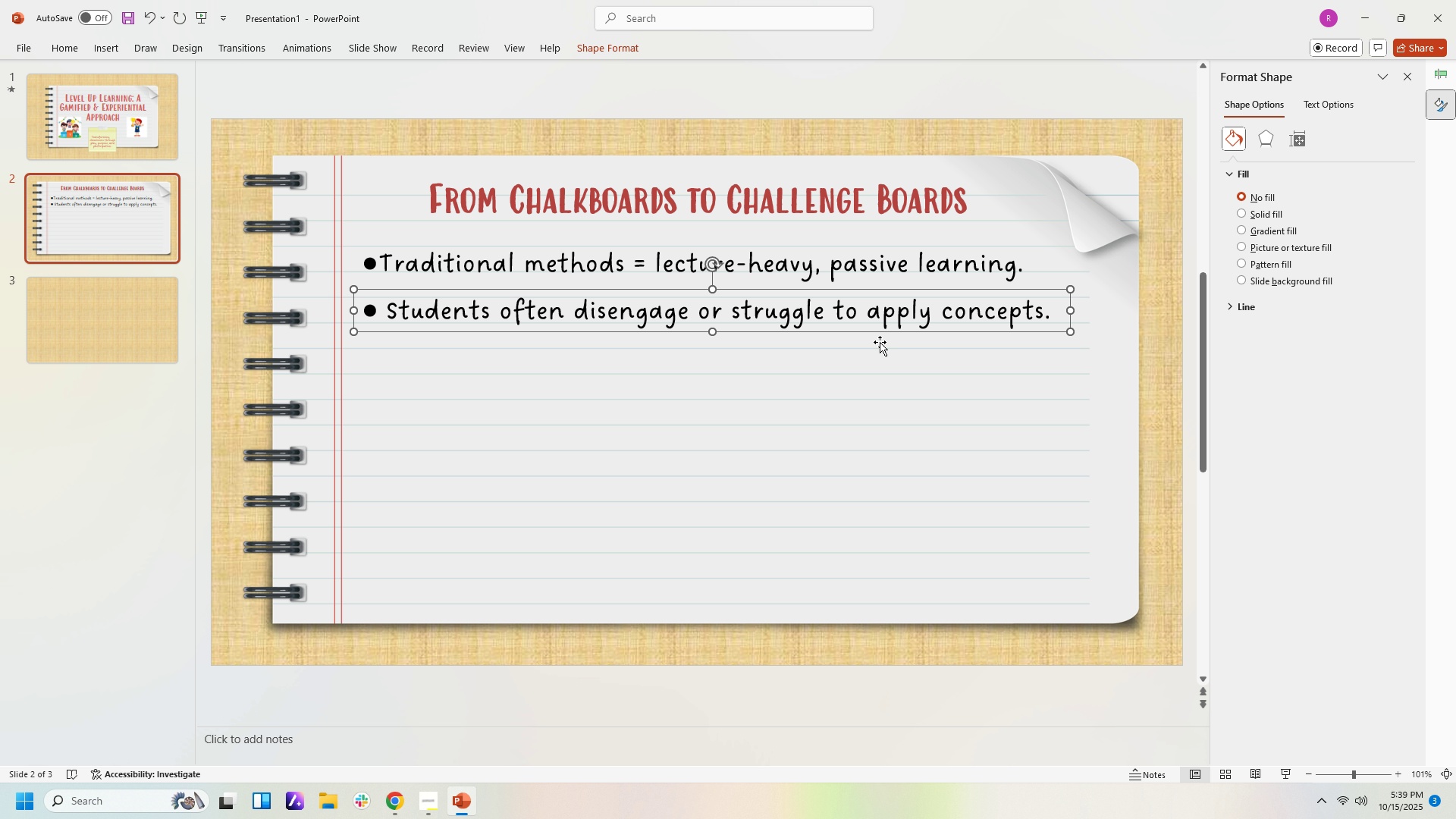 
key(ArrowDown)
 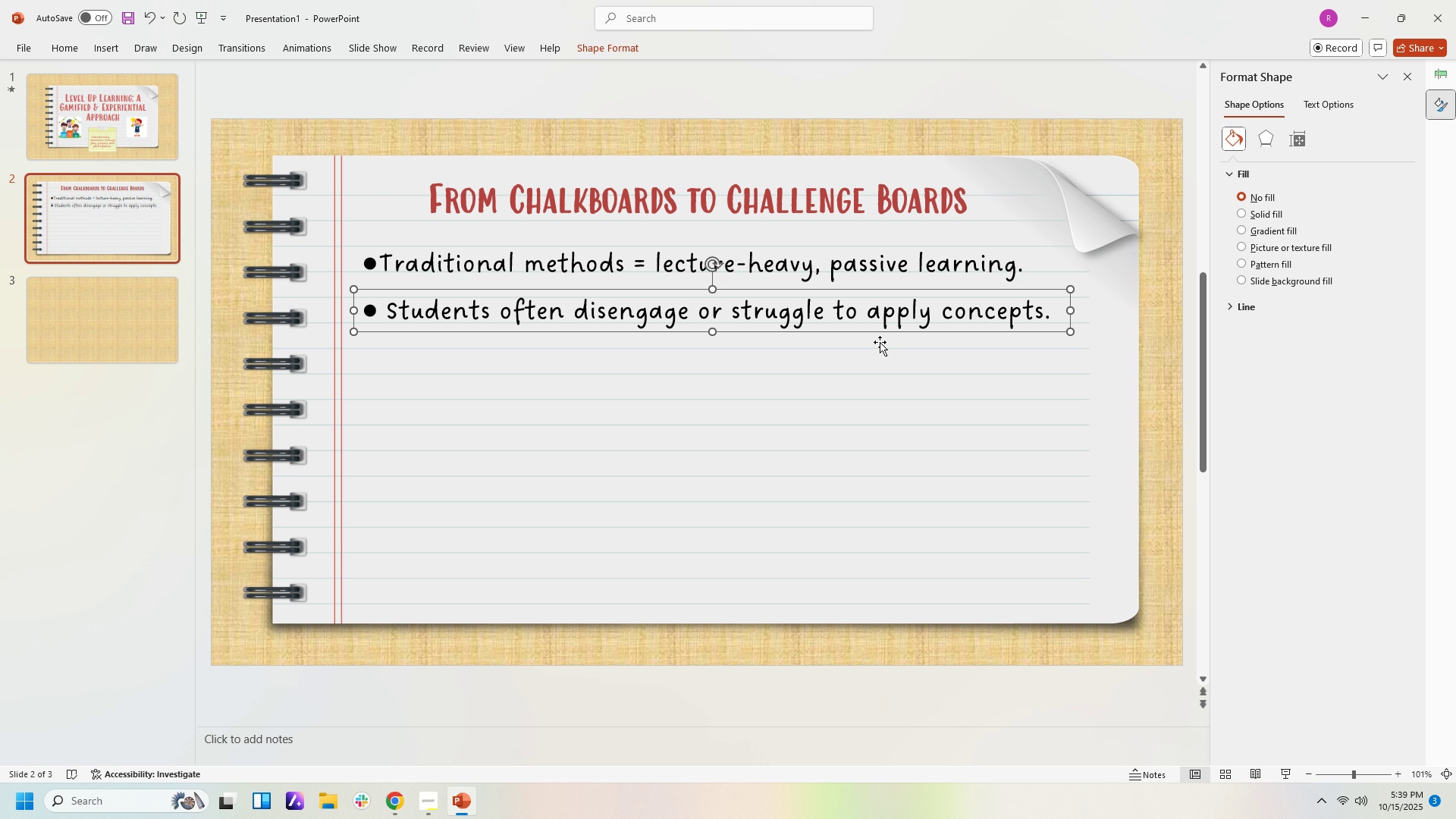 
key(ArrowDown)
 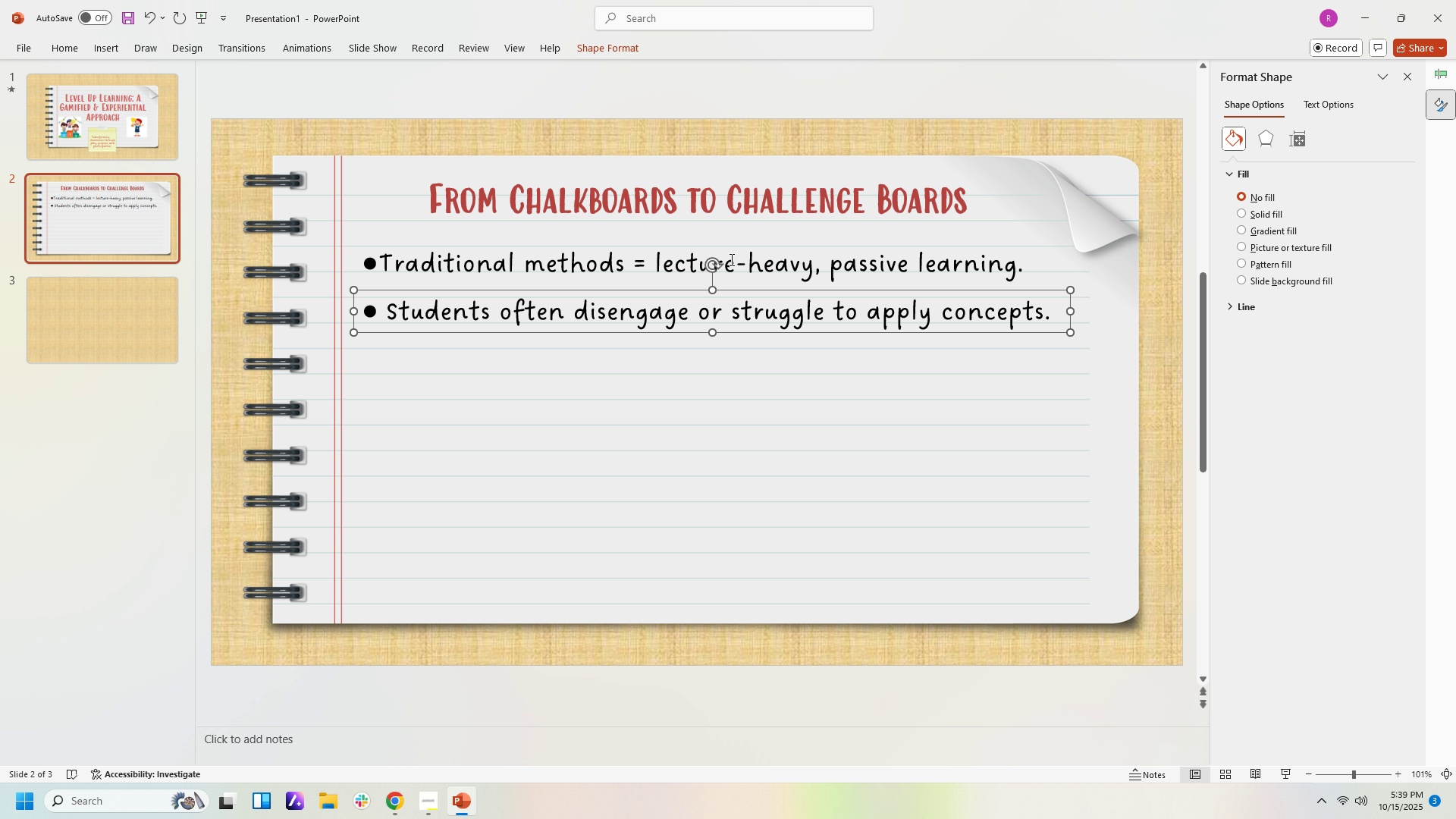 
left_click([842, 259])
 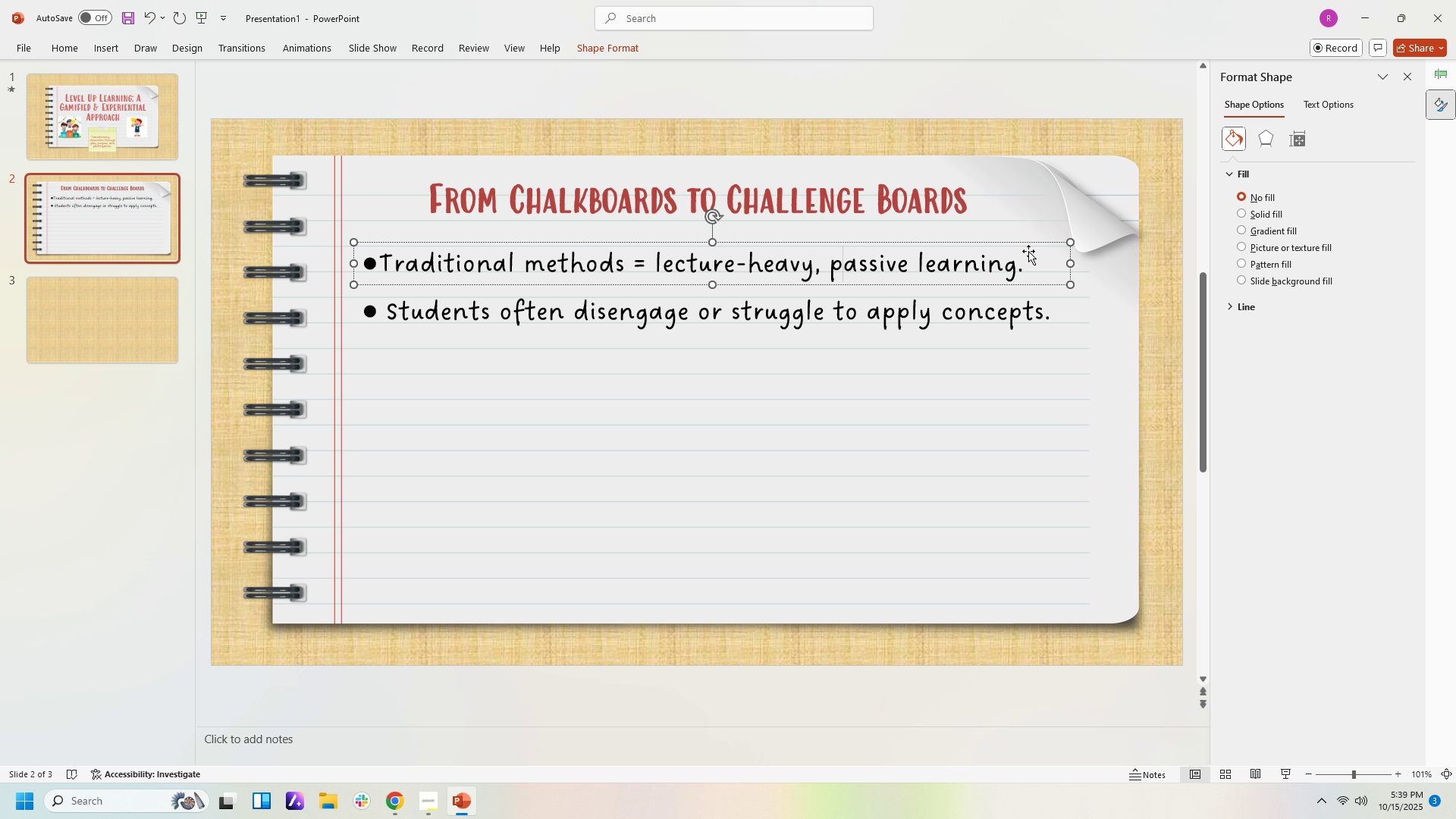 
left_click([1028, 251])
 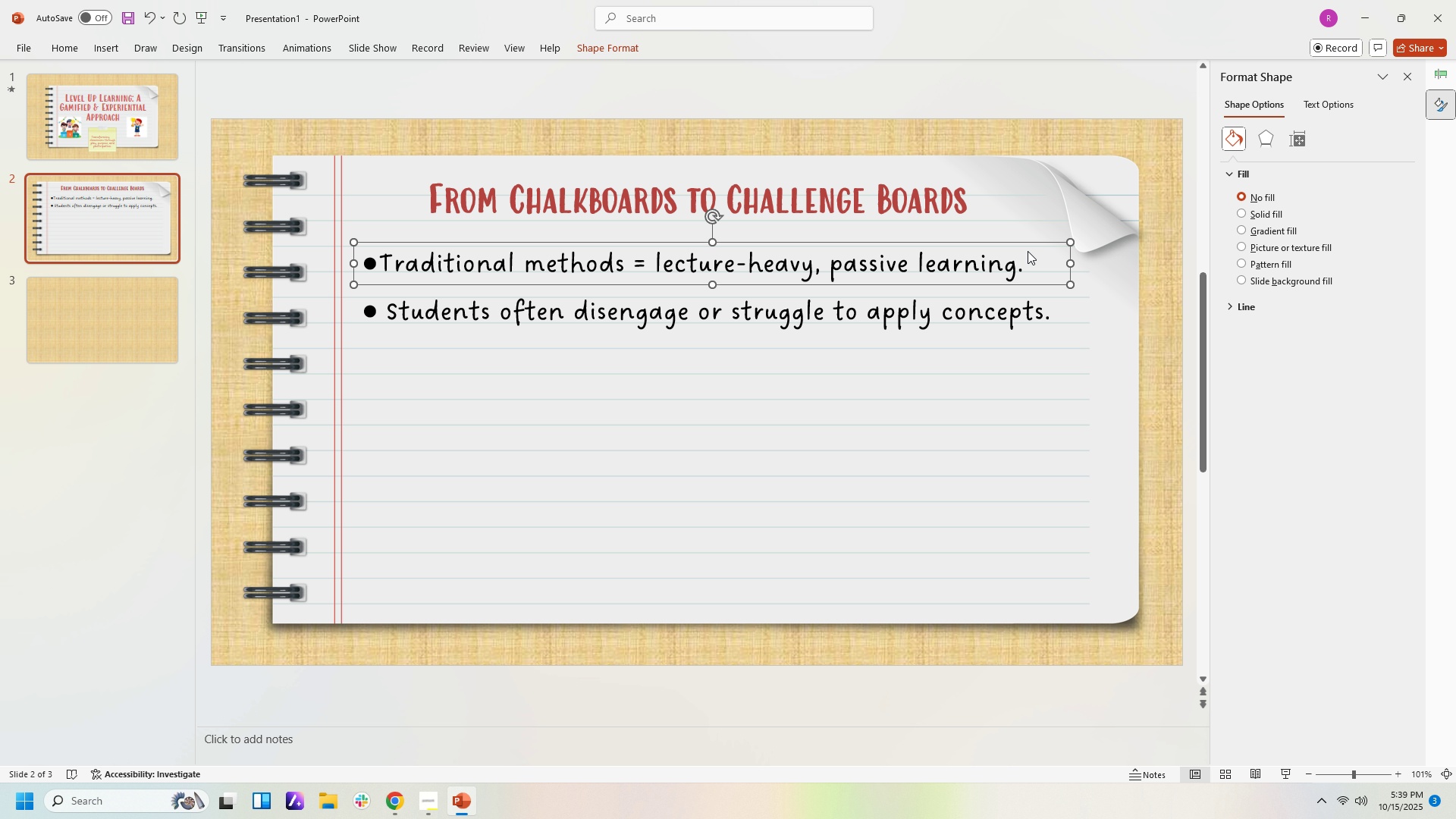 
key(ArrowUp)
 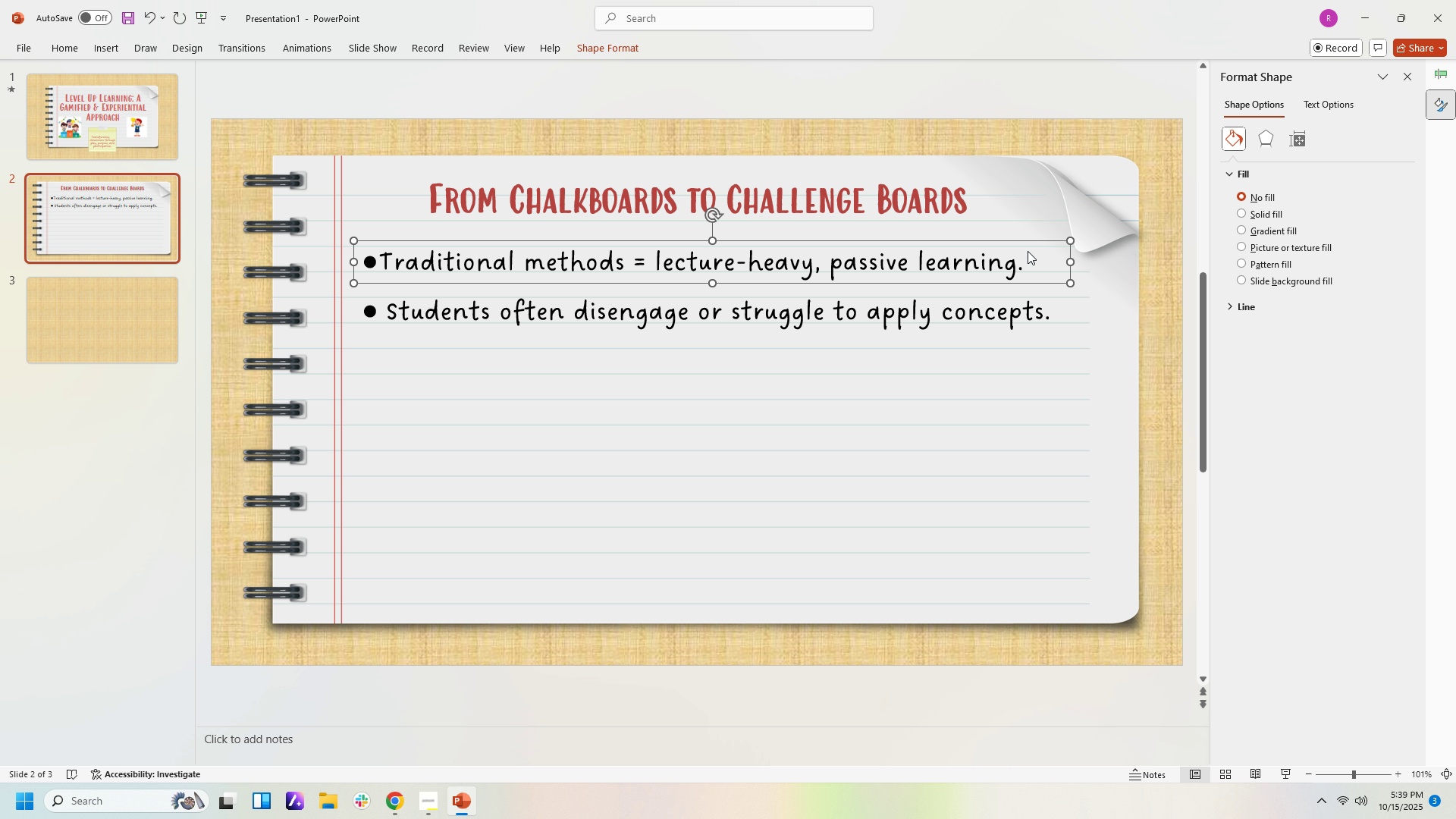 
key(ArrowUp)
 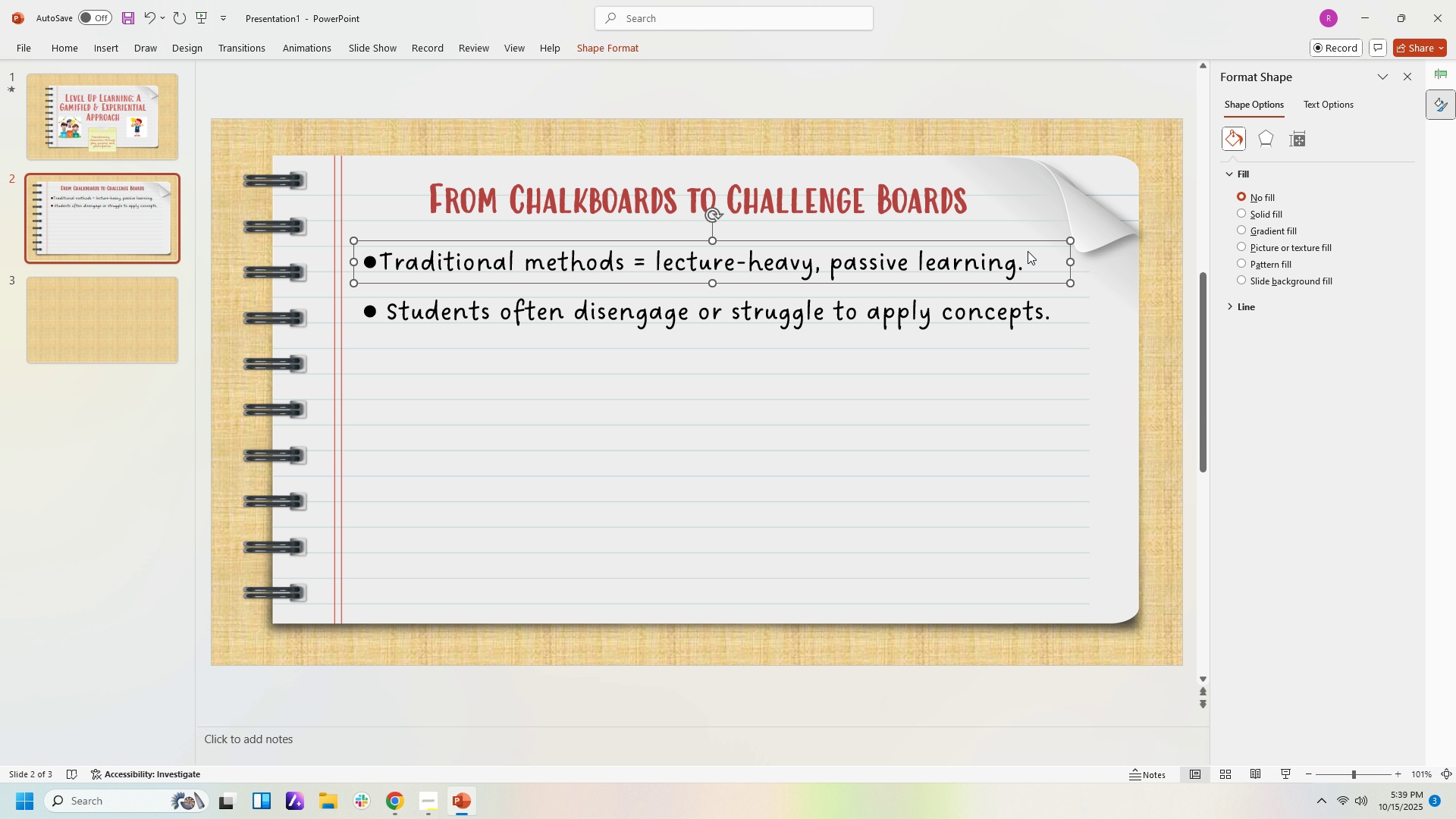 
key(ArrowUp)
 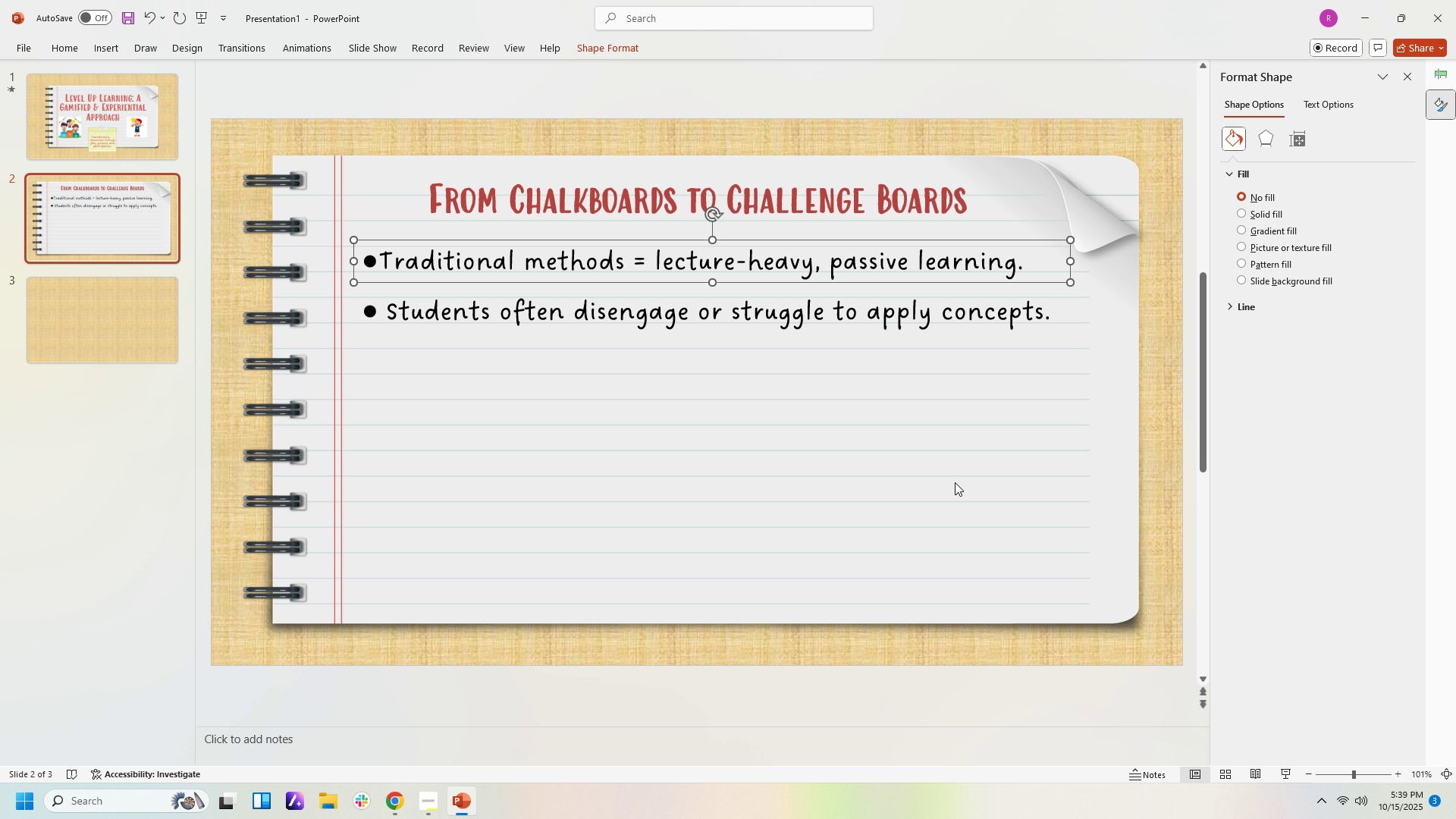 
left_click([961, 497])
 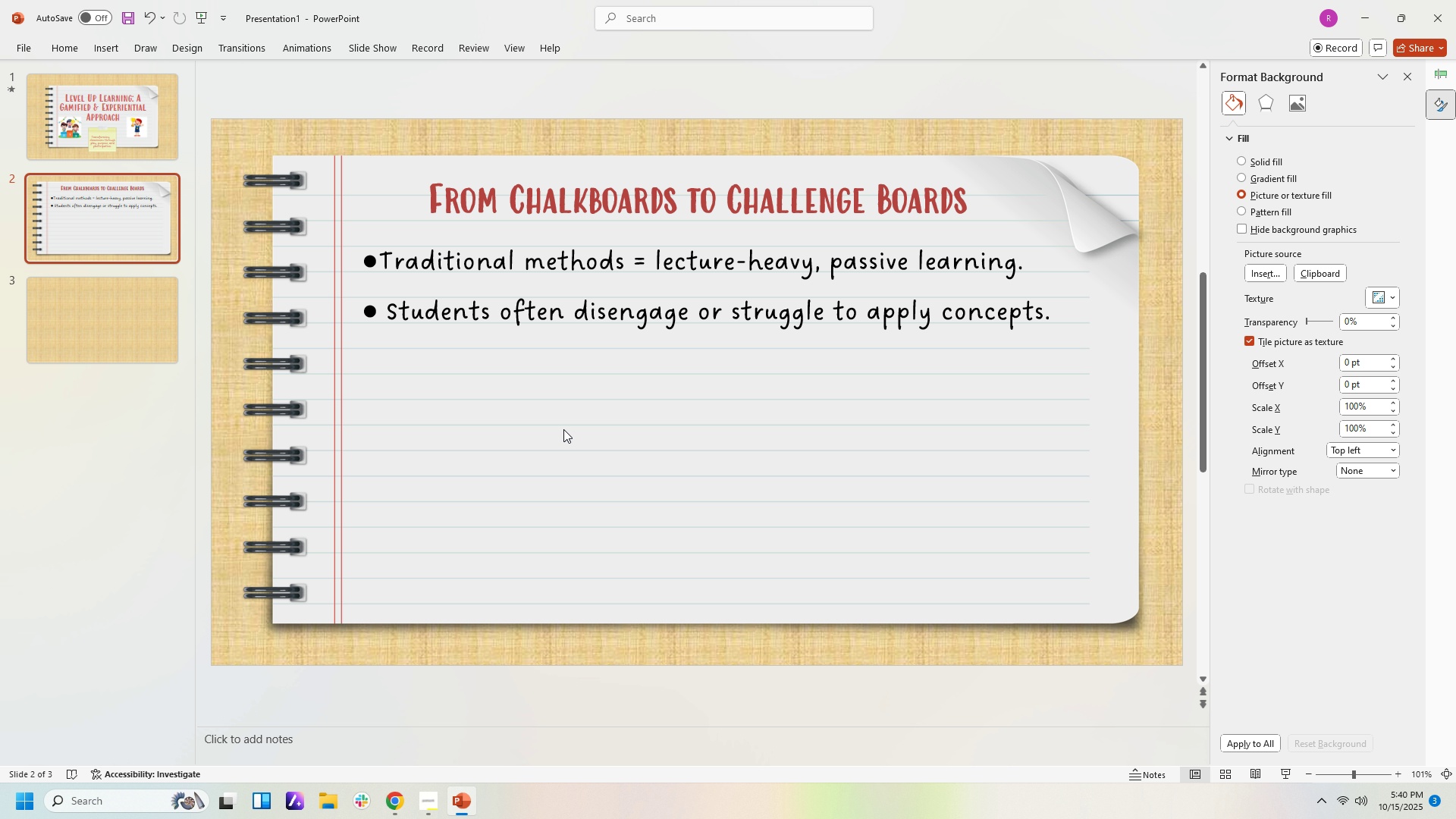 
wait(14.26)
 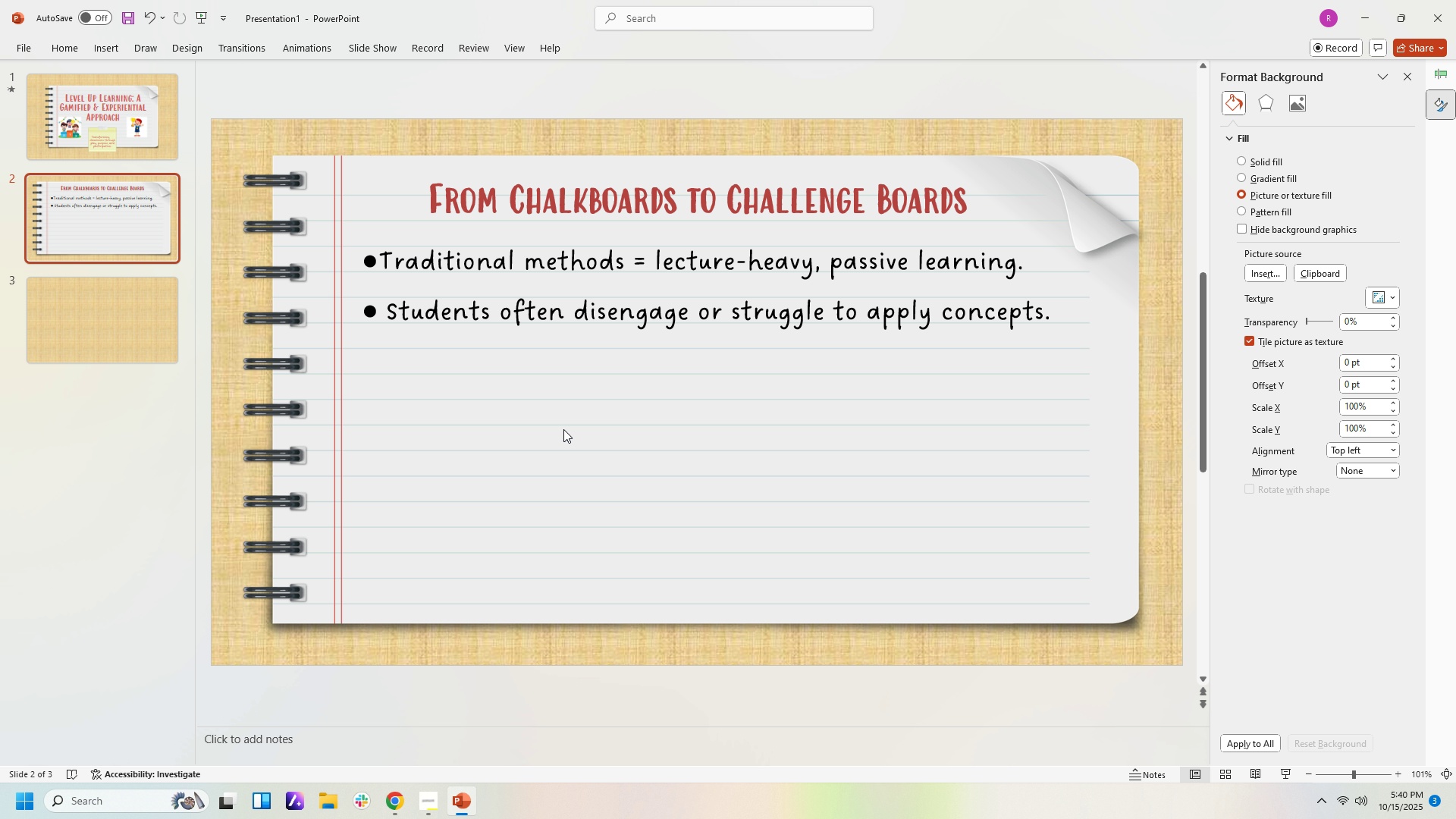 
left_click([390, 803])
 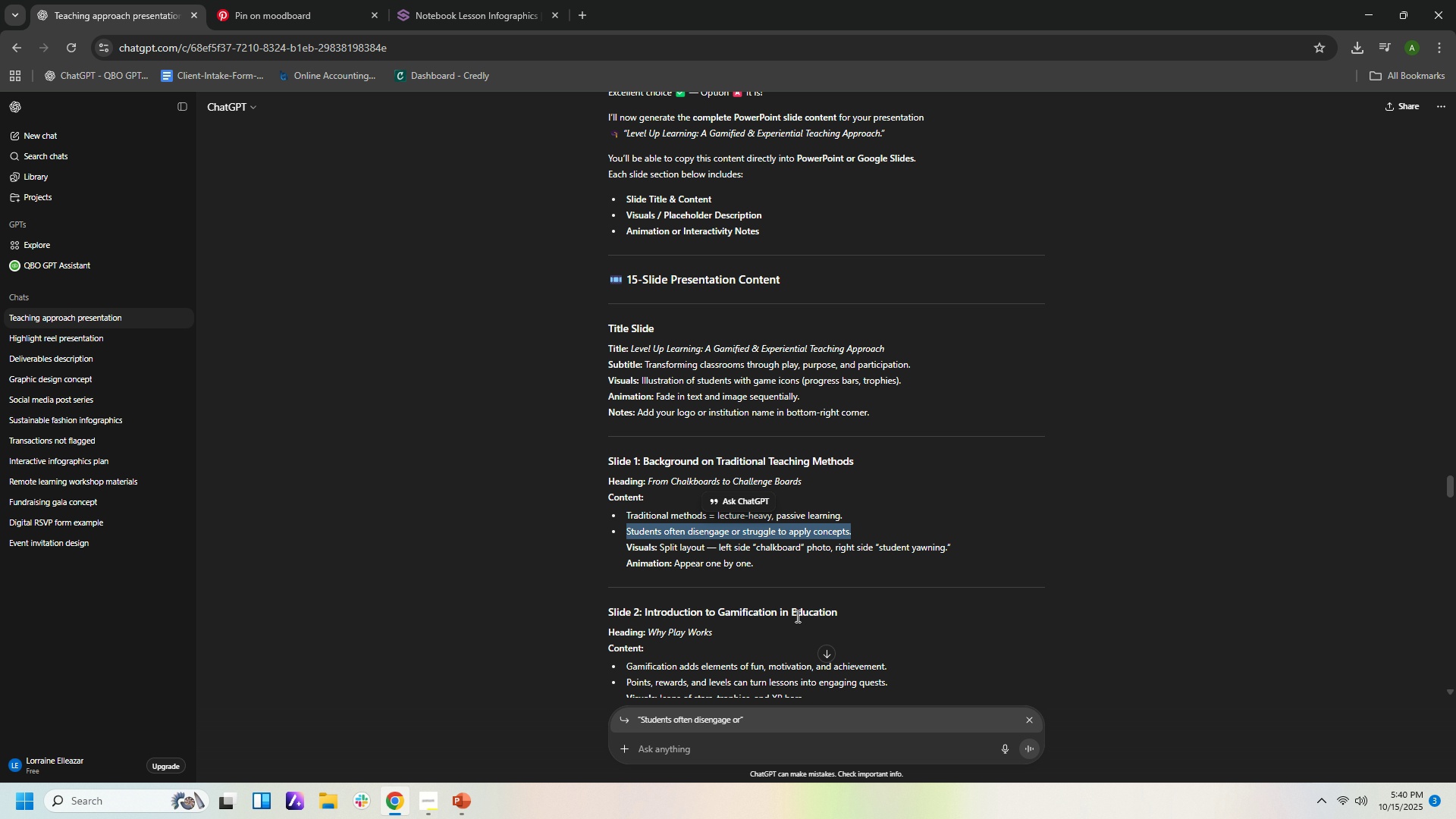 
wait(9.34)
 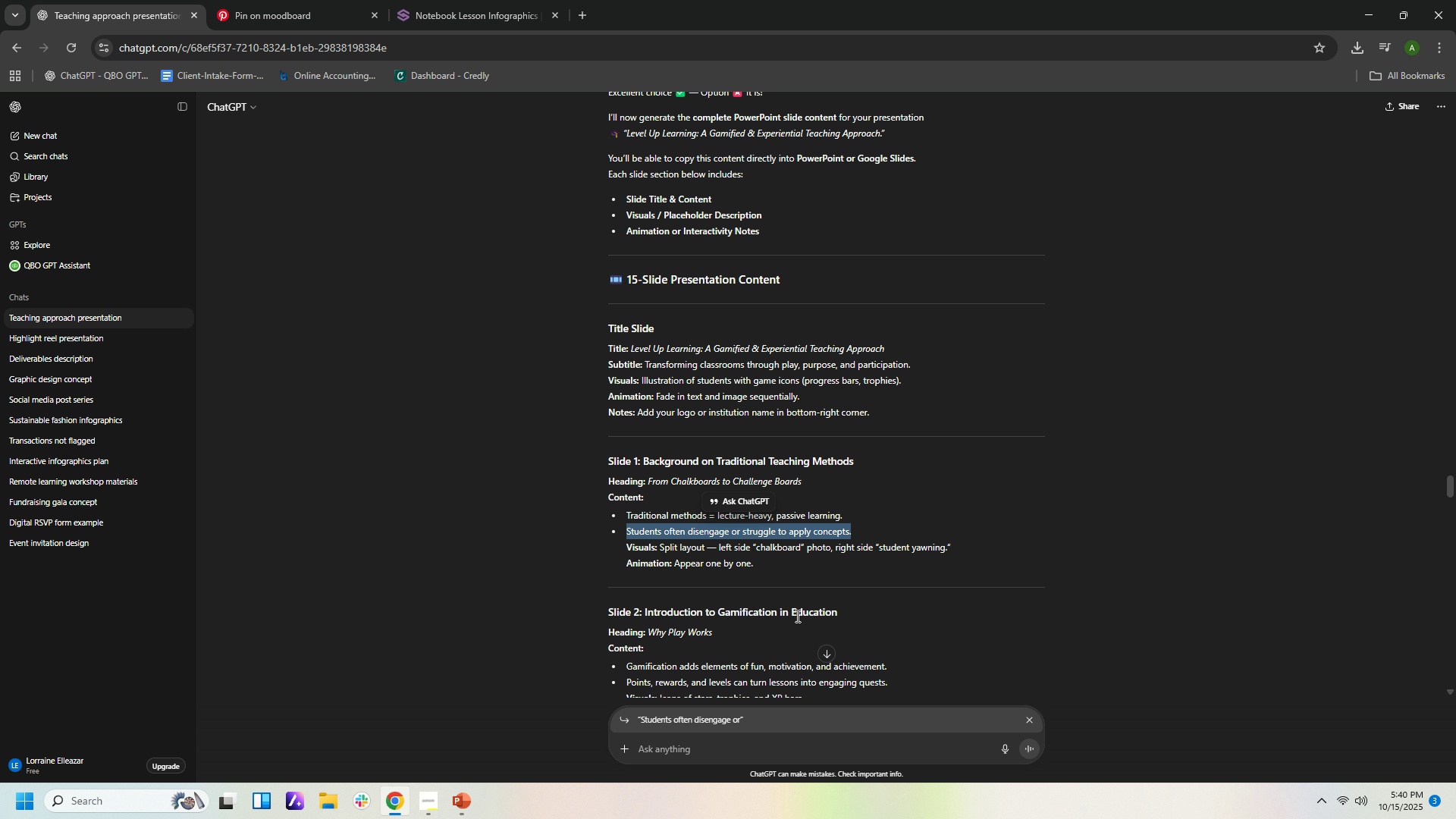 
left_click([925, 521])
 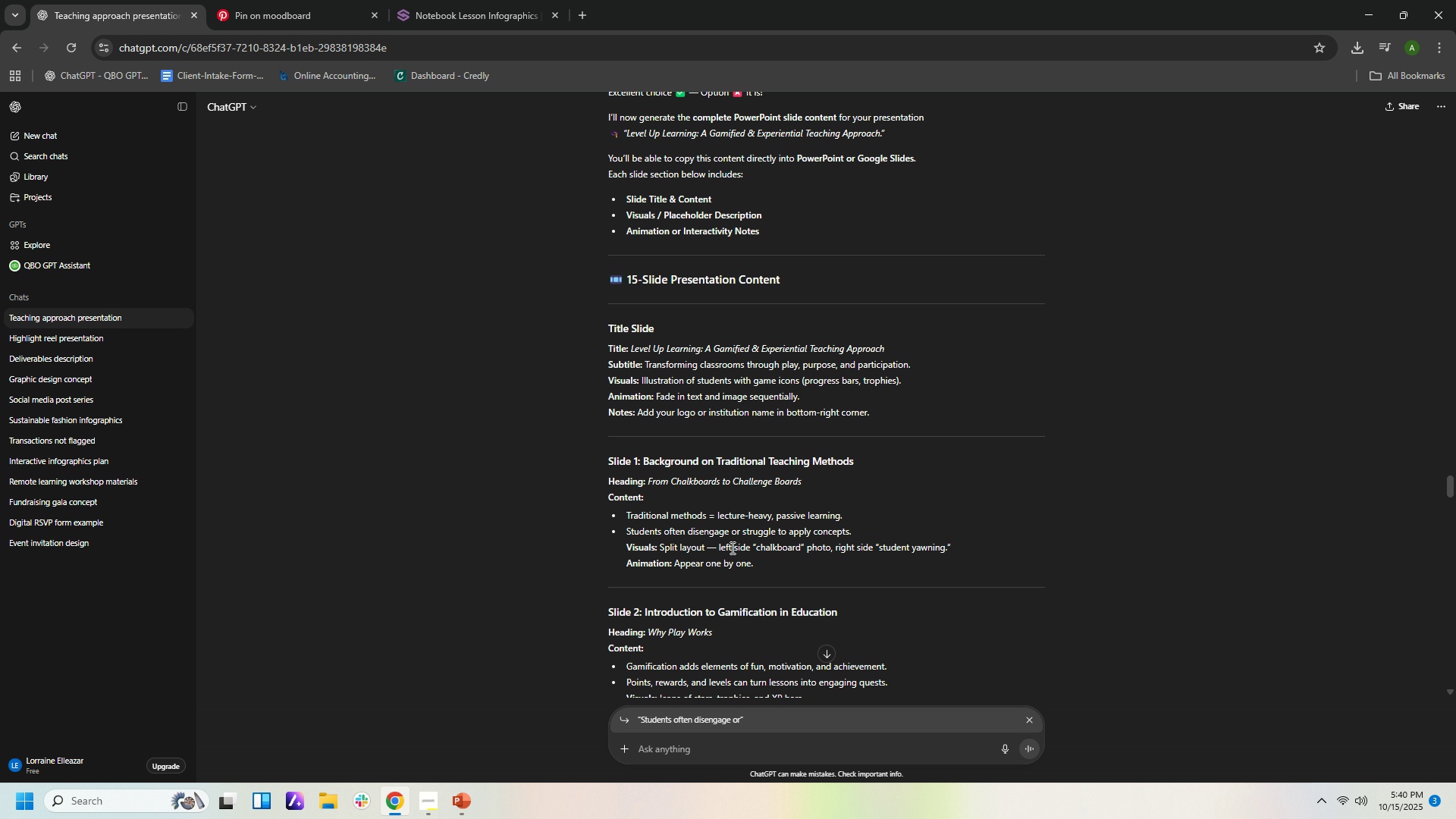 
wait(7.96)
 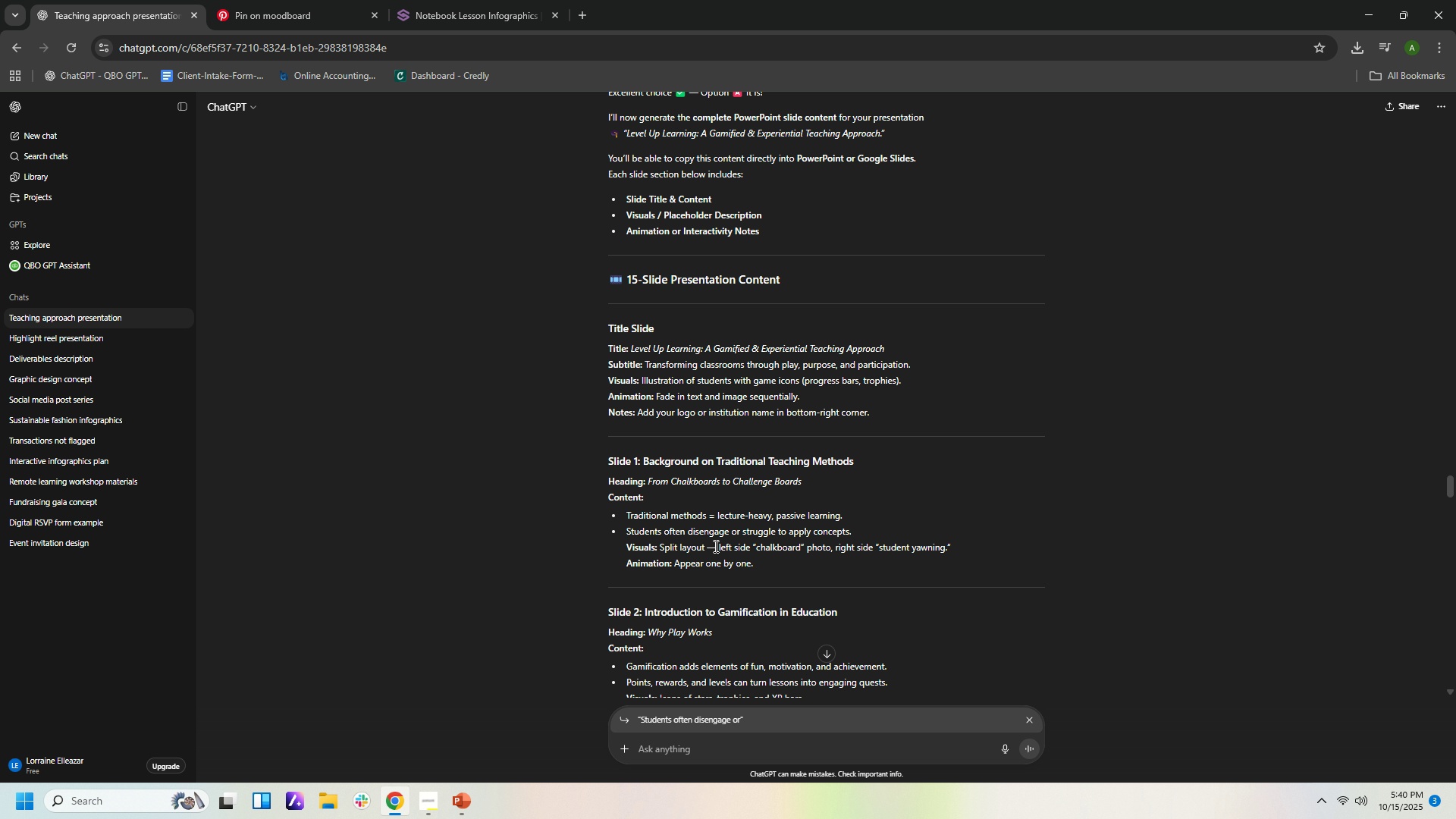 
left_click([322, 10])
 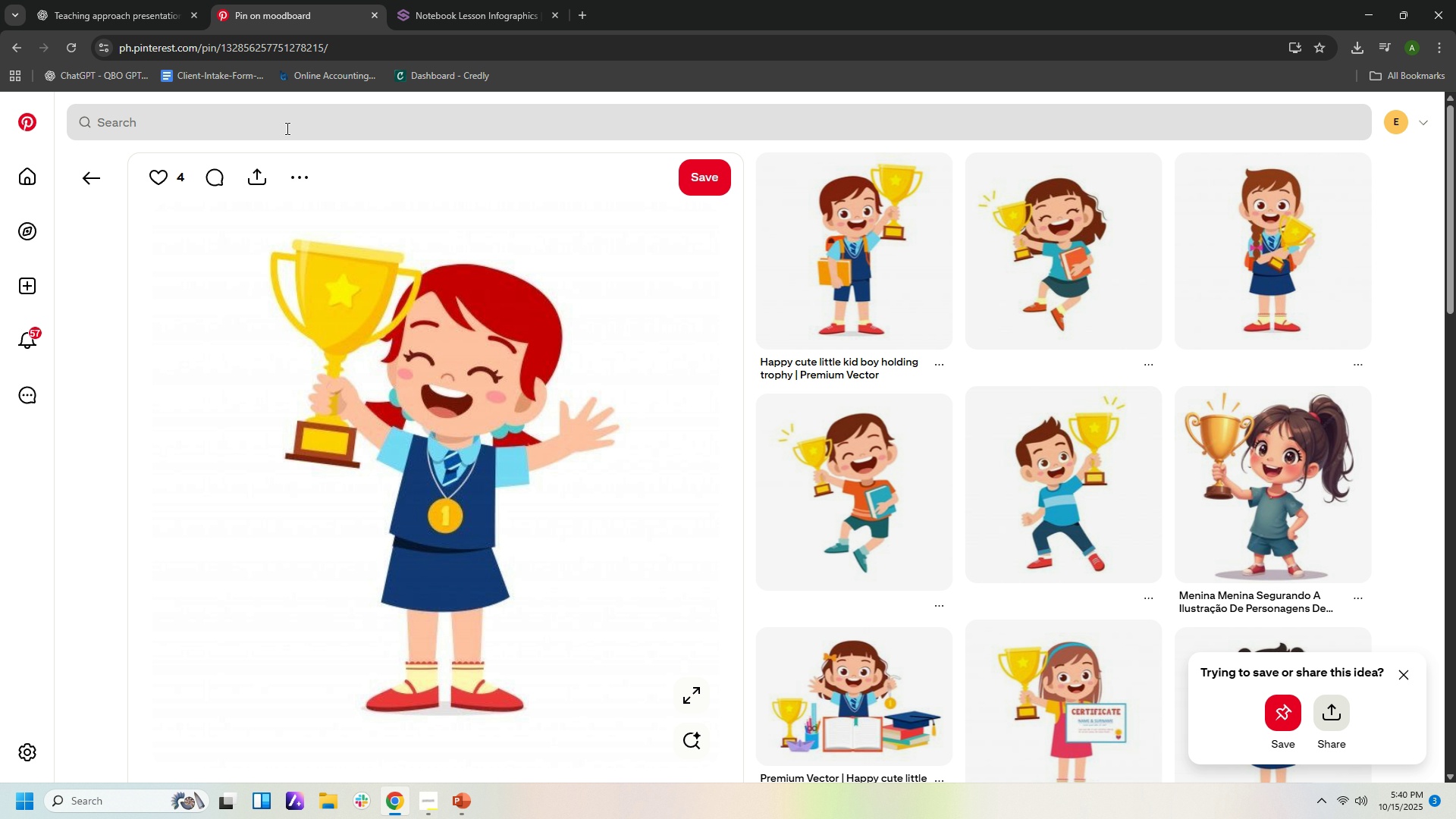 
left_click([286, 128])
 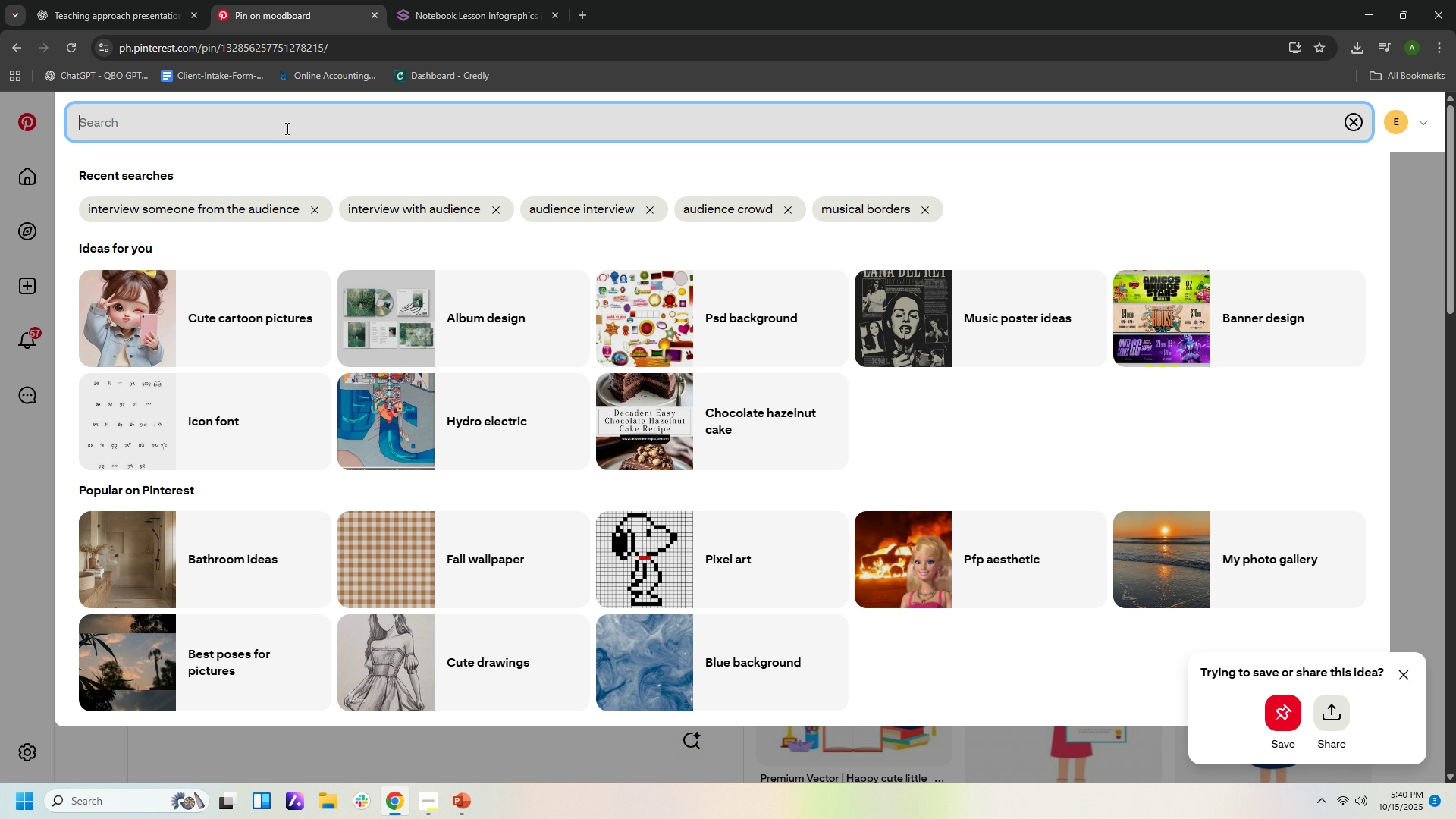 
type(chalkc)
key(Backspace)
type(boa)
 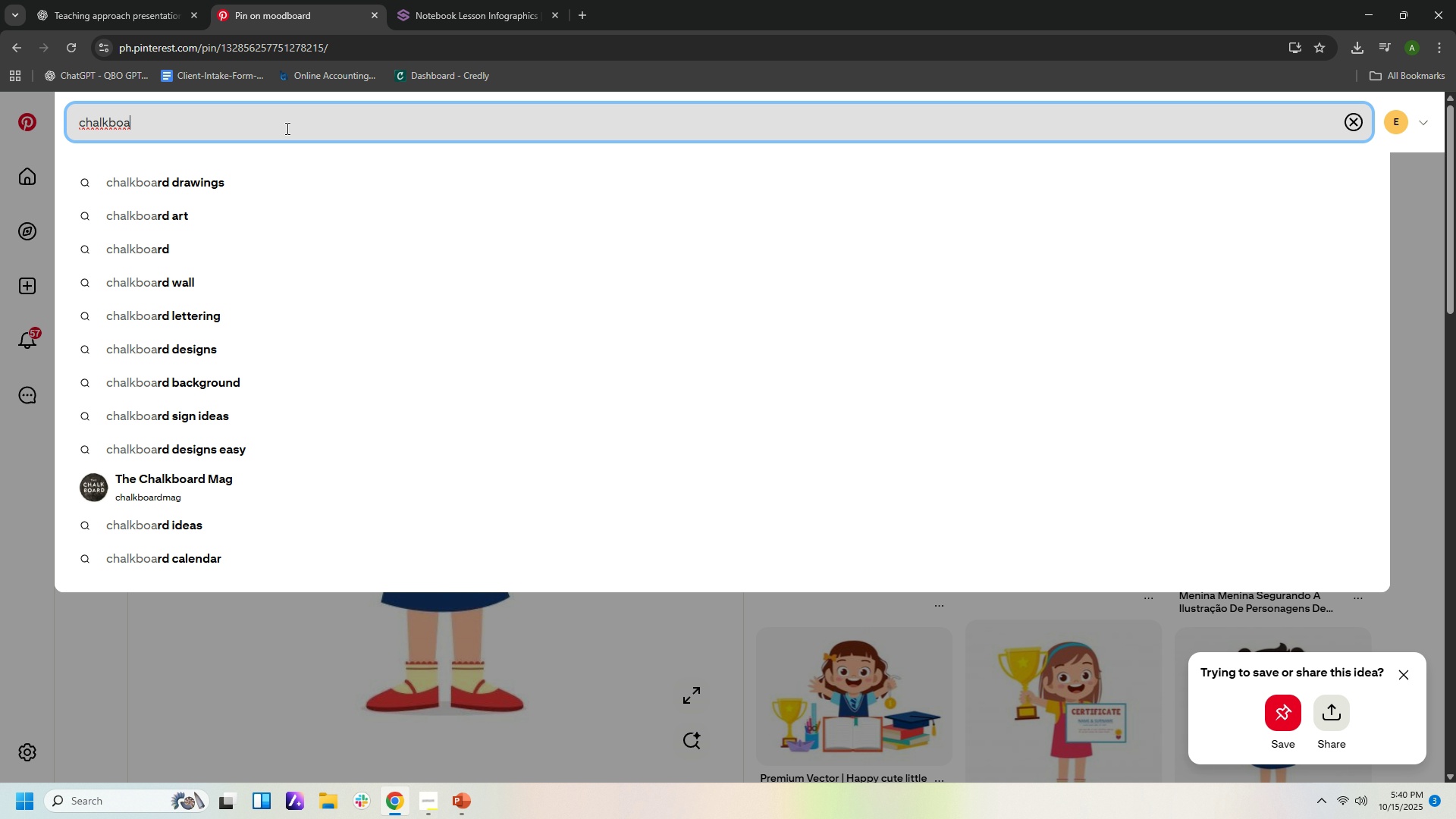 
key(ArrowDown)
 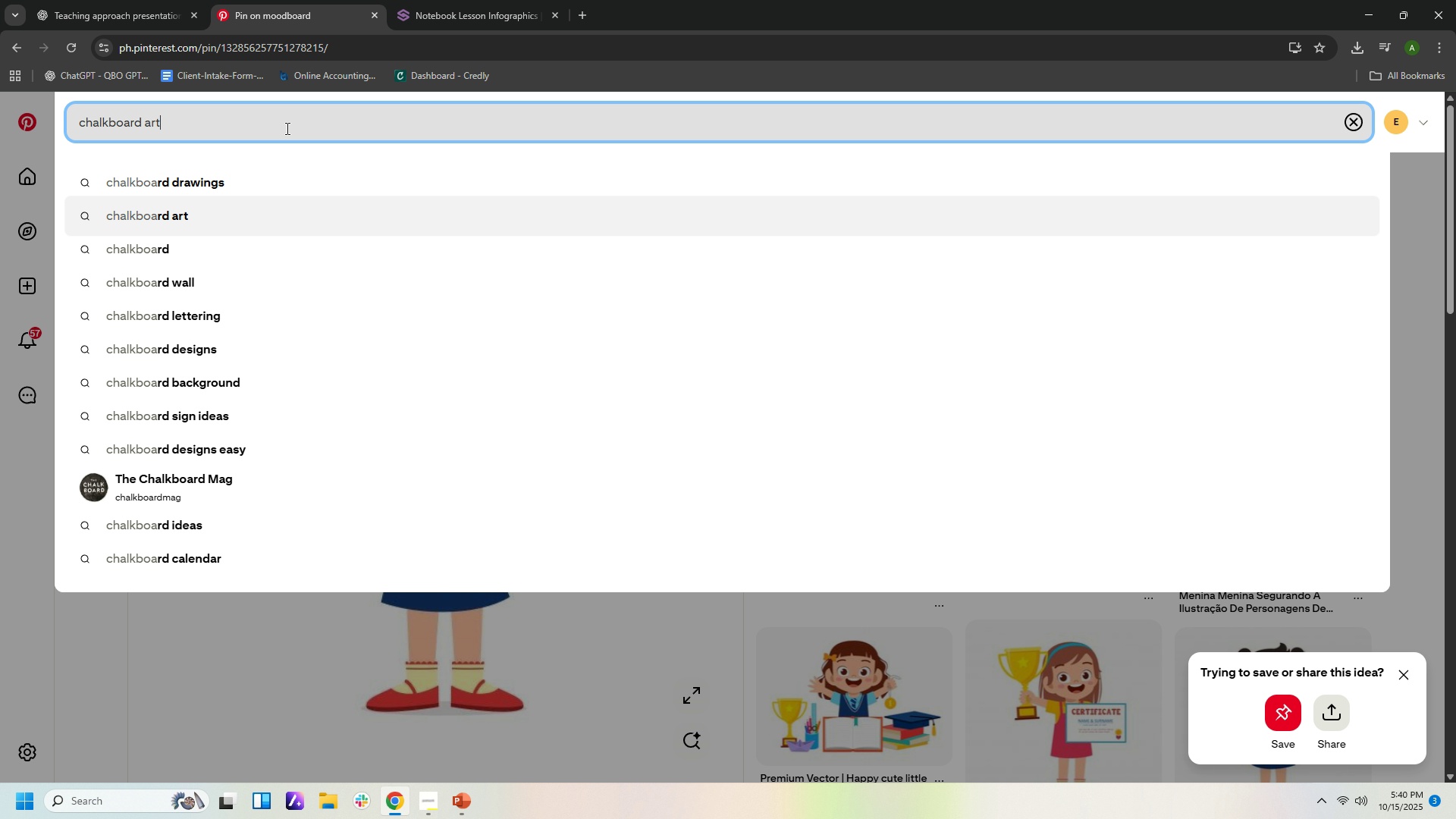 
key(ArrowDown)
 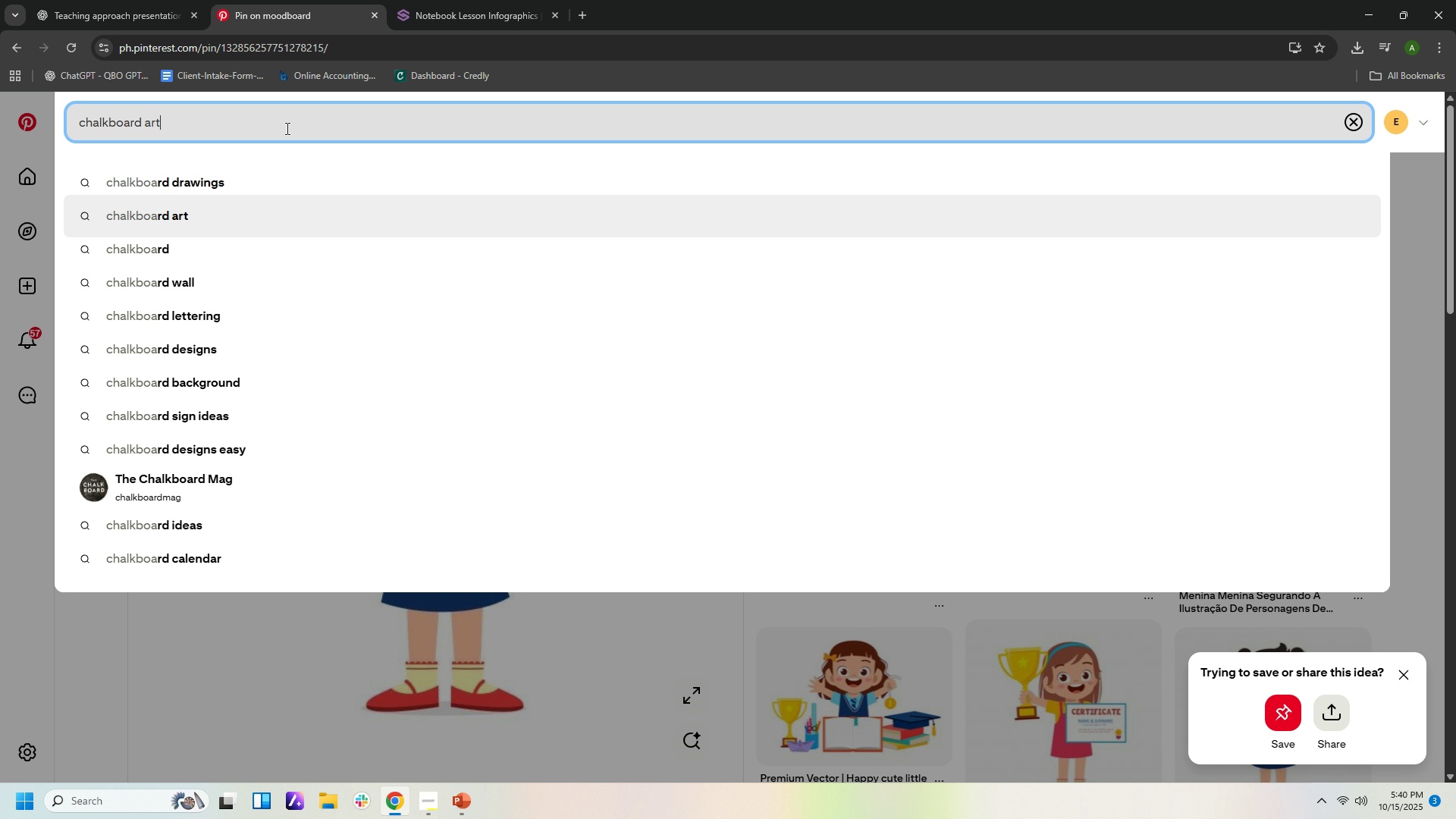 
key(ArrowDown)
 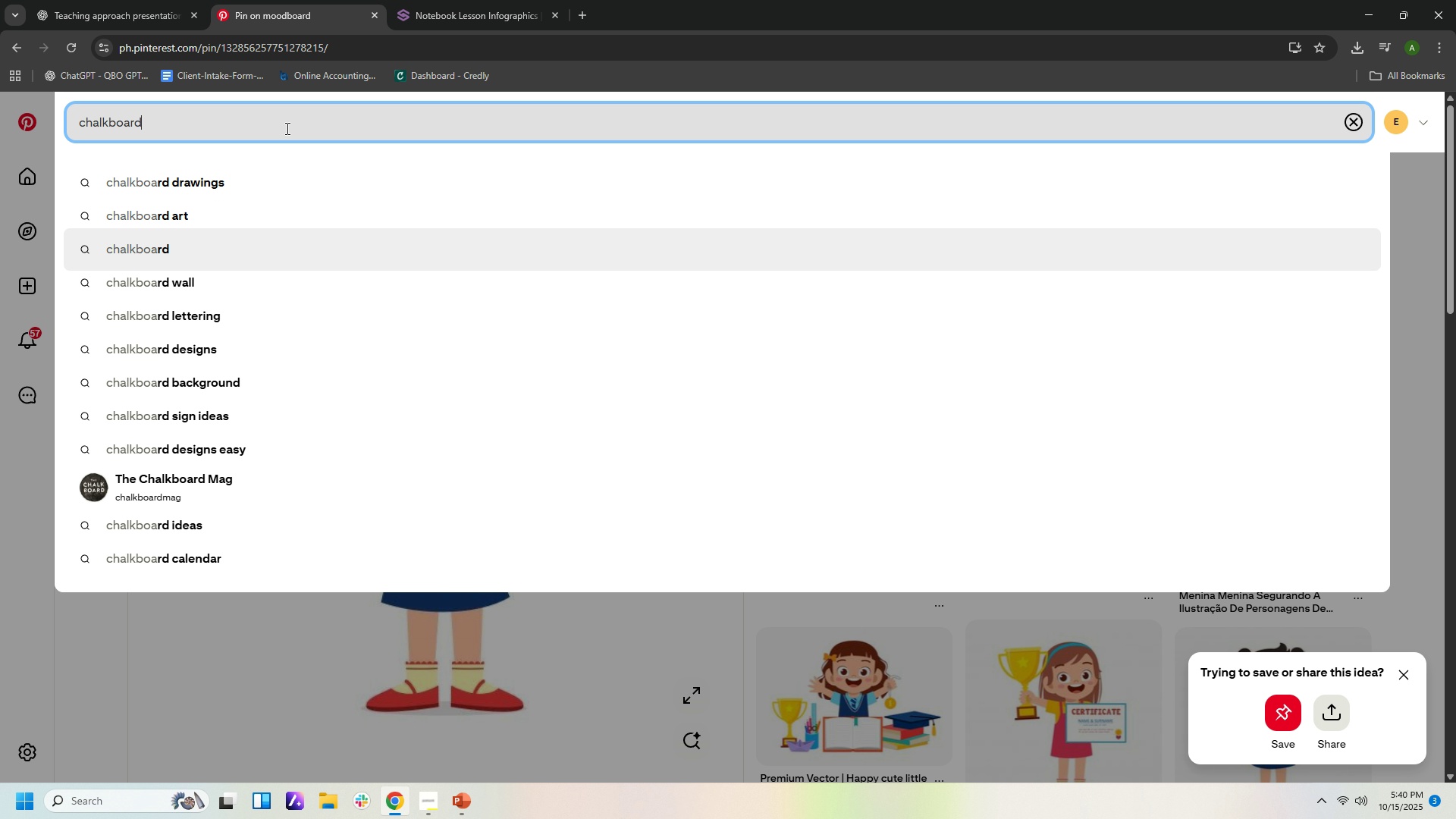 
key(Enter)
 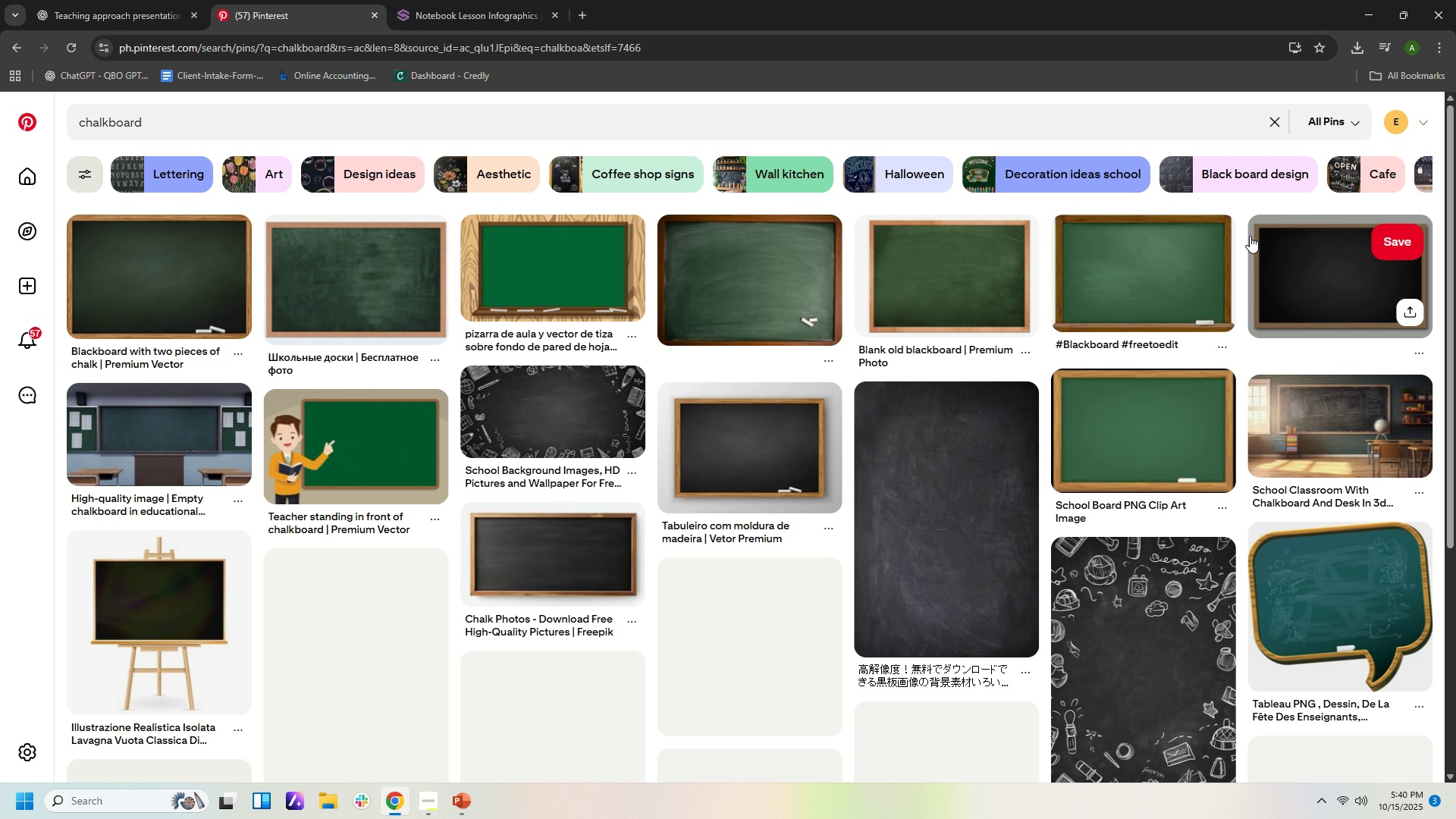 
mouse_move([1218, 312])
 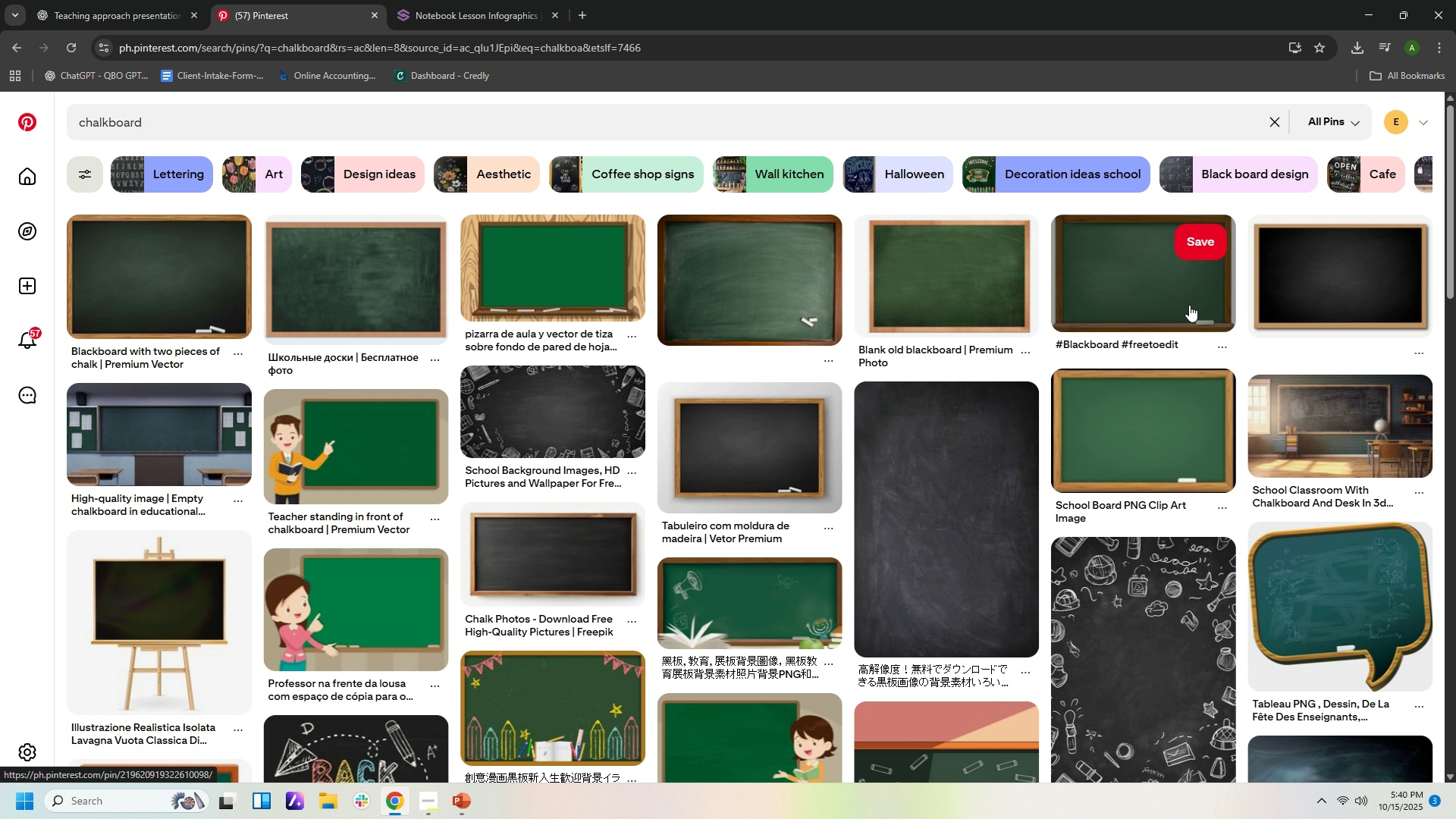 
scroll: coordinate [1187, 336], scroll_direction: down, amount: 10.0
 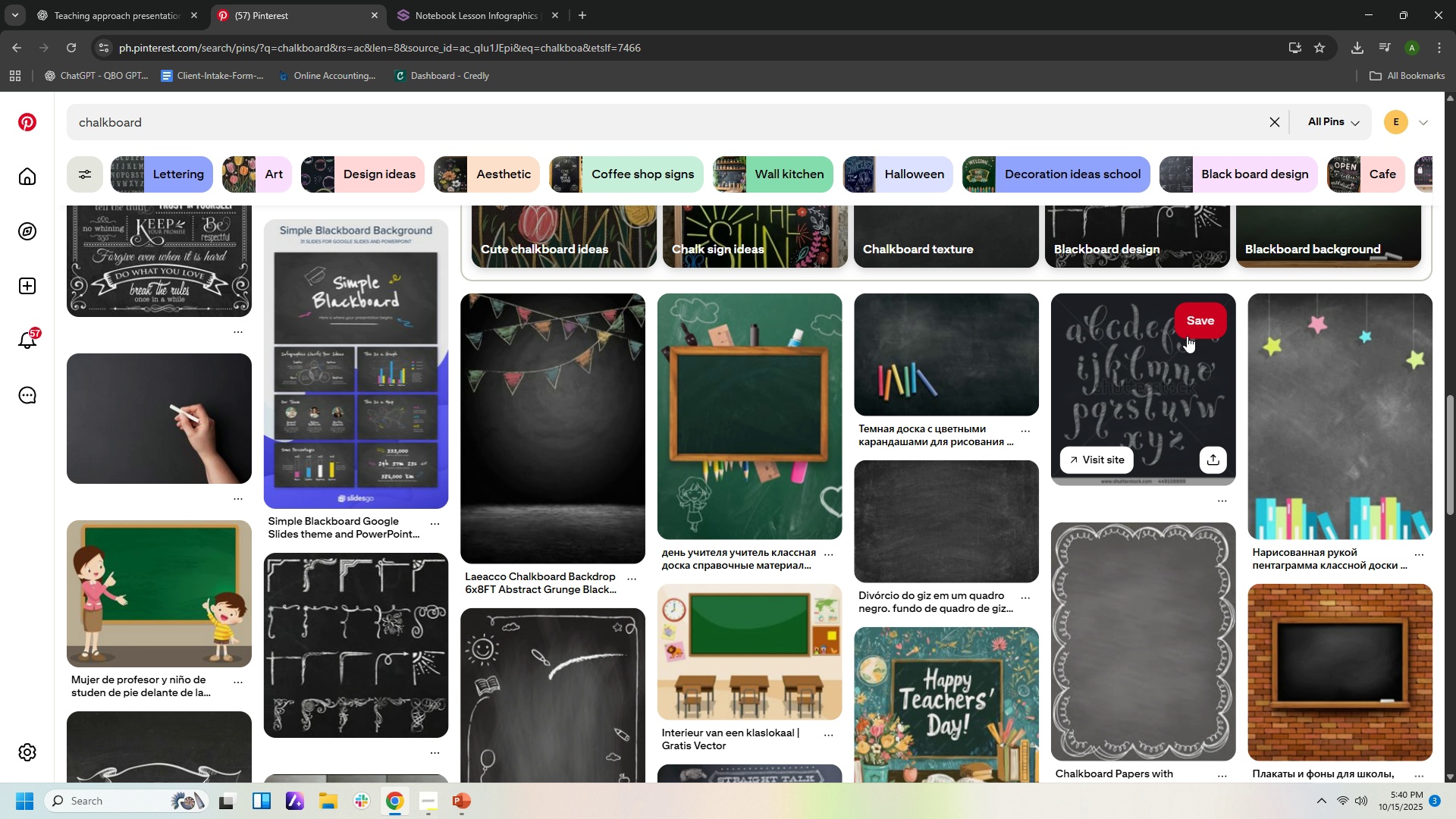 
scroll: coordinate [1187, 336], scroll_direction: up, amount: 8.0
 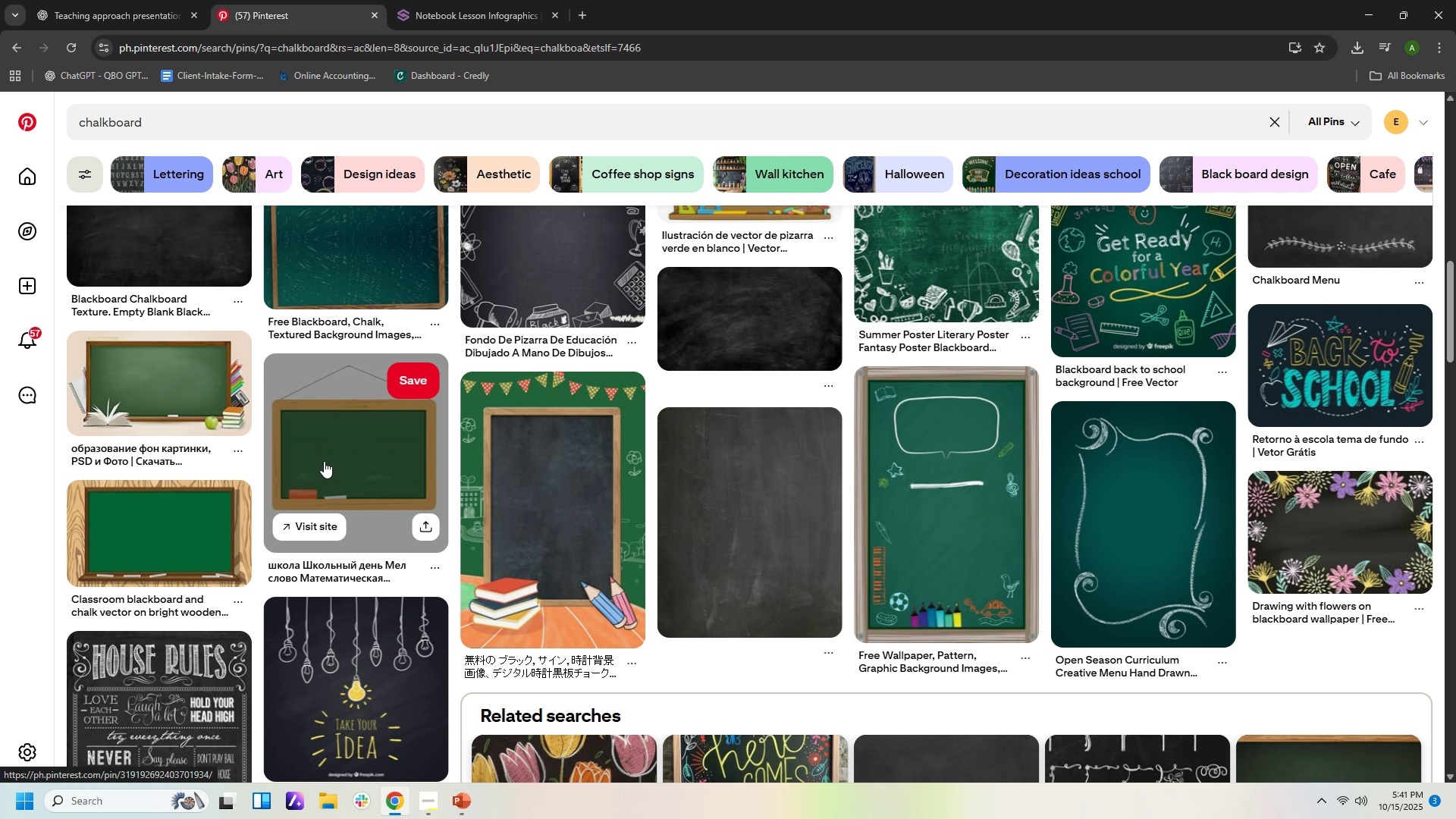 
left_click([347, 463])
 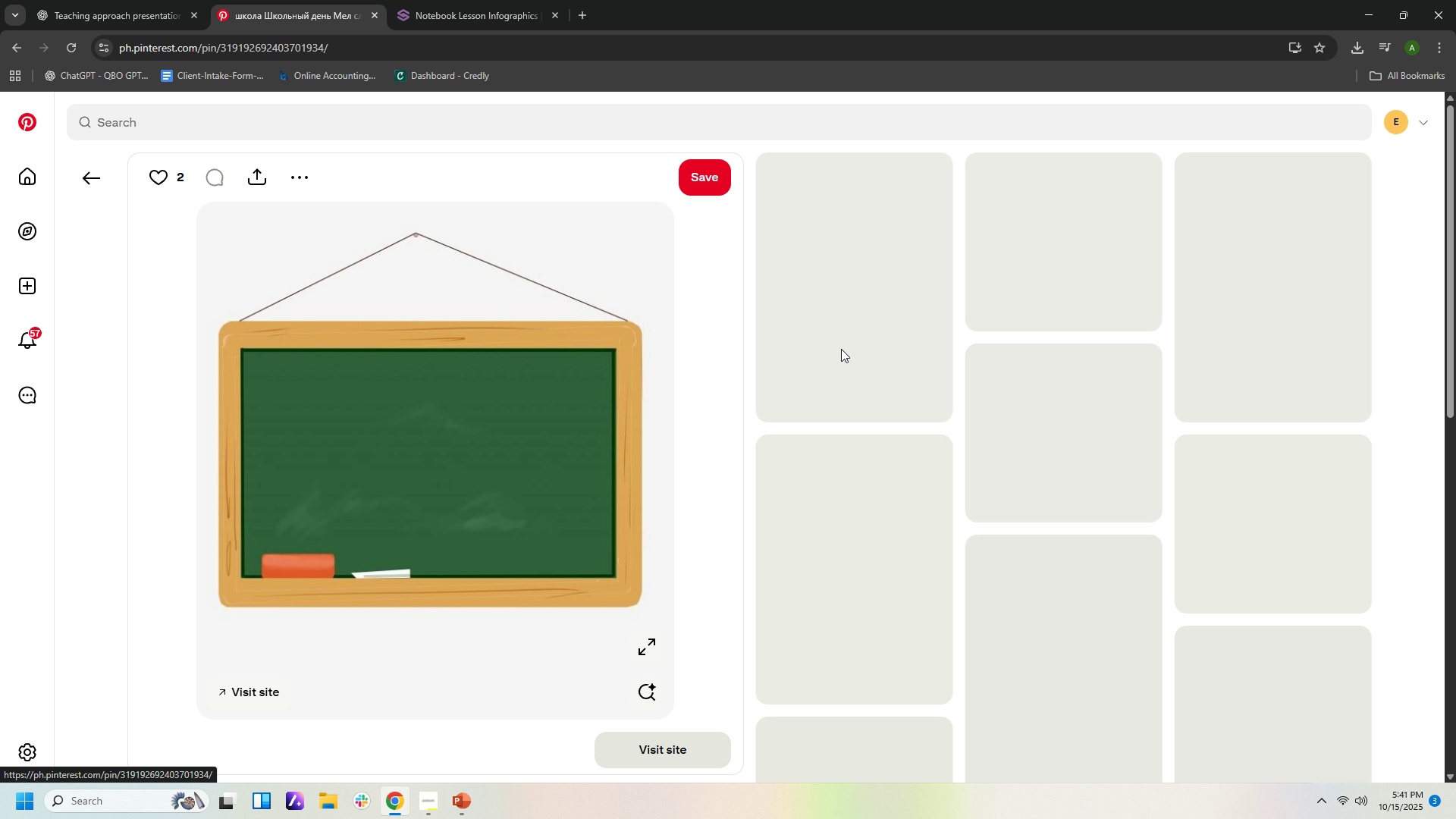 
mouse_move([853, 337])
 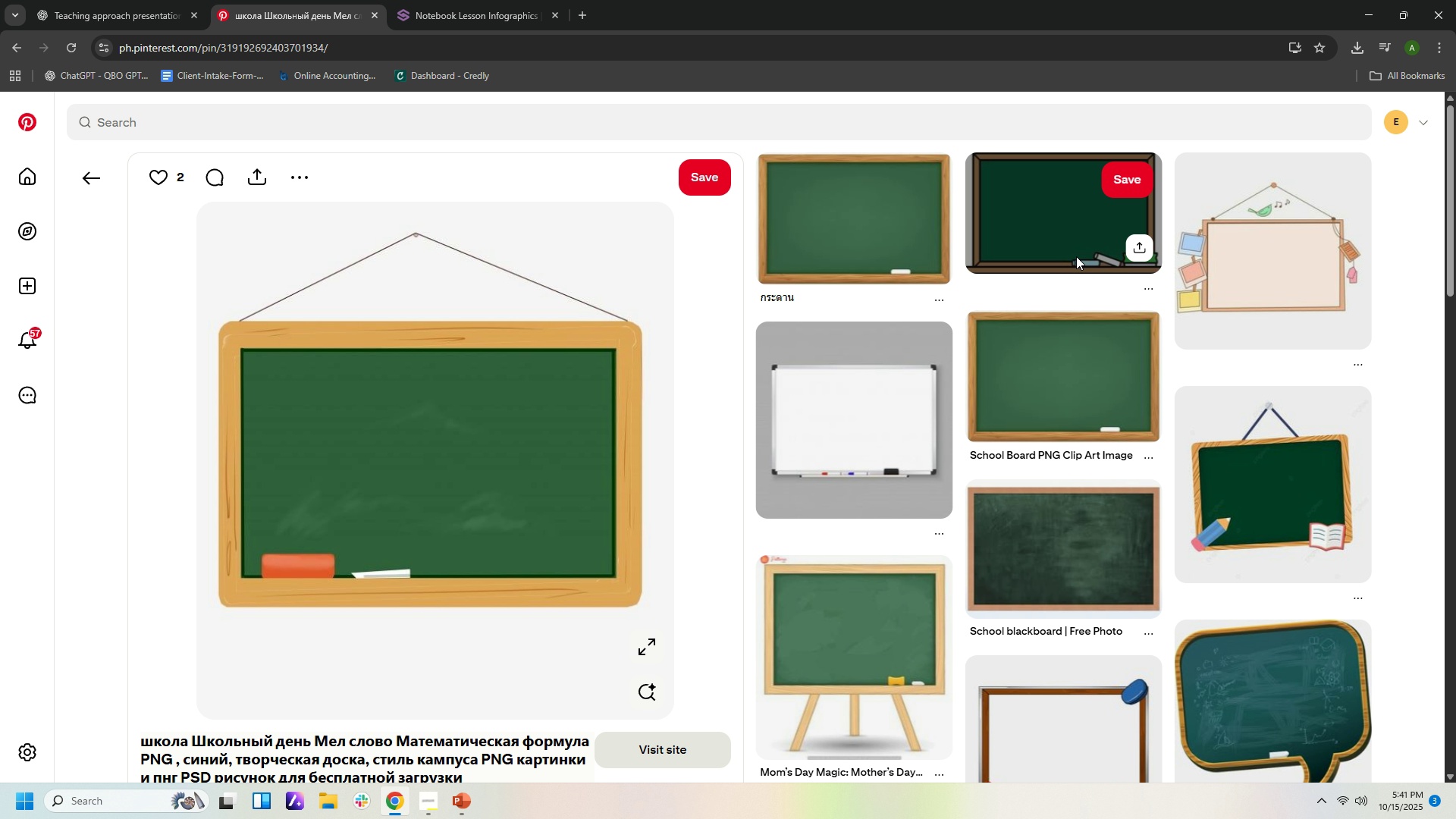 
left_click([1075, 249])
 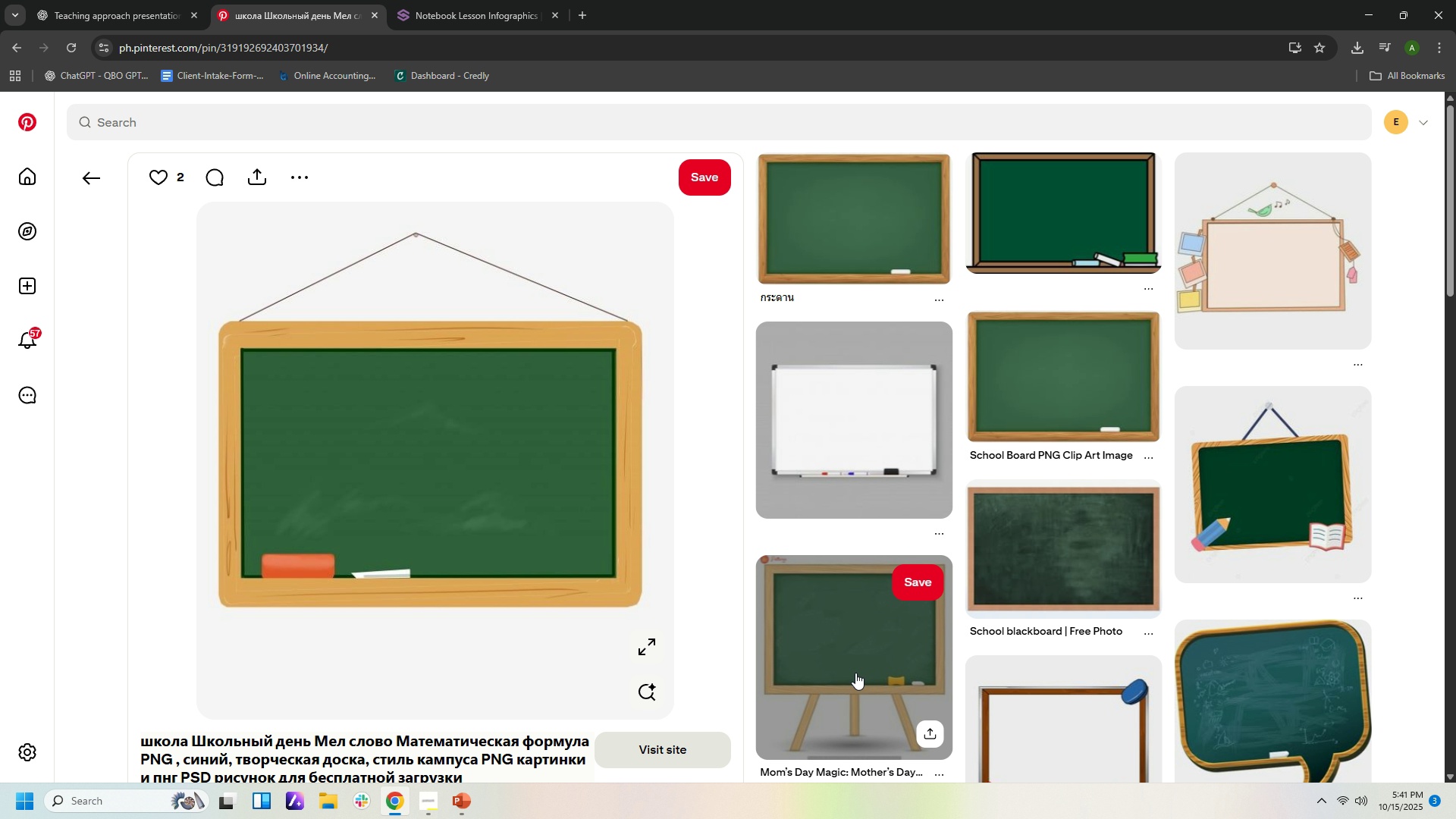 
left_click([856, 673])
 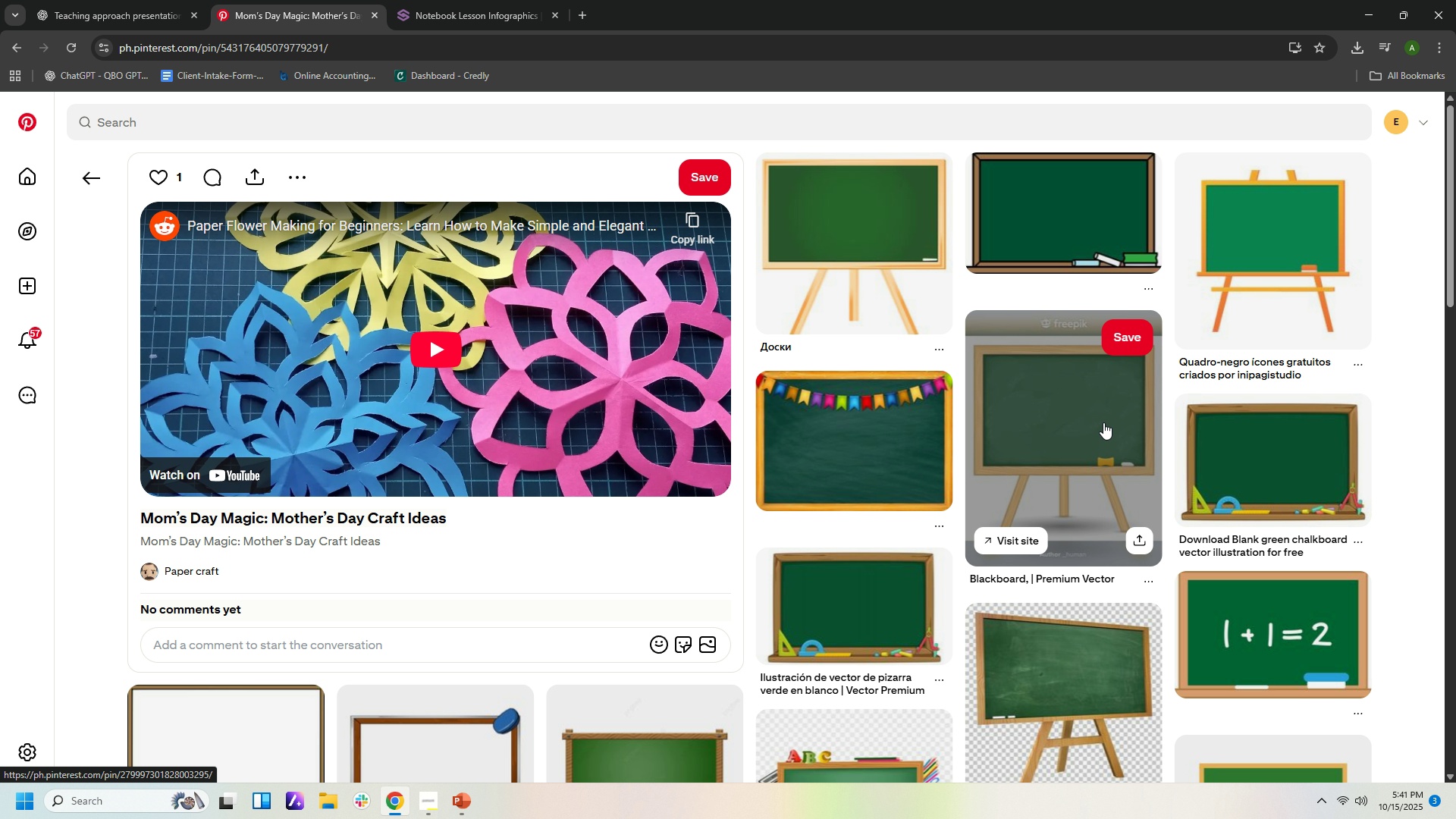 
wait(6.13)
 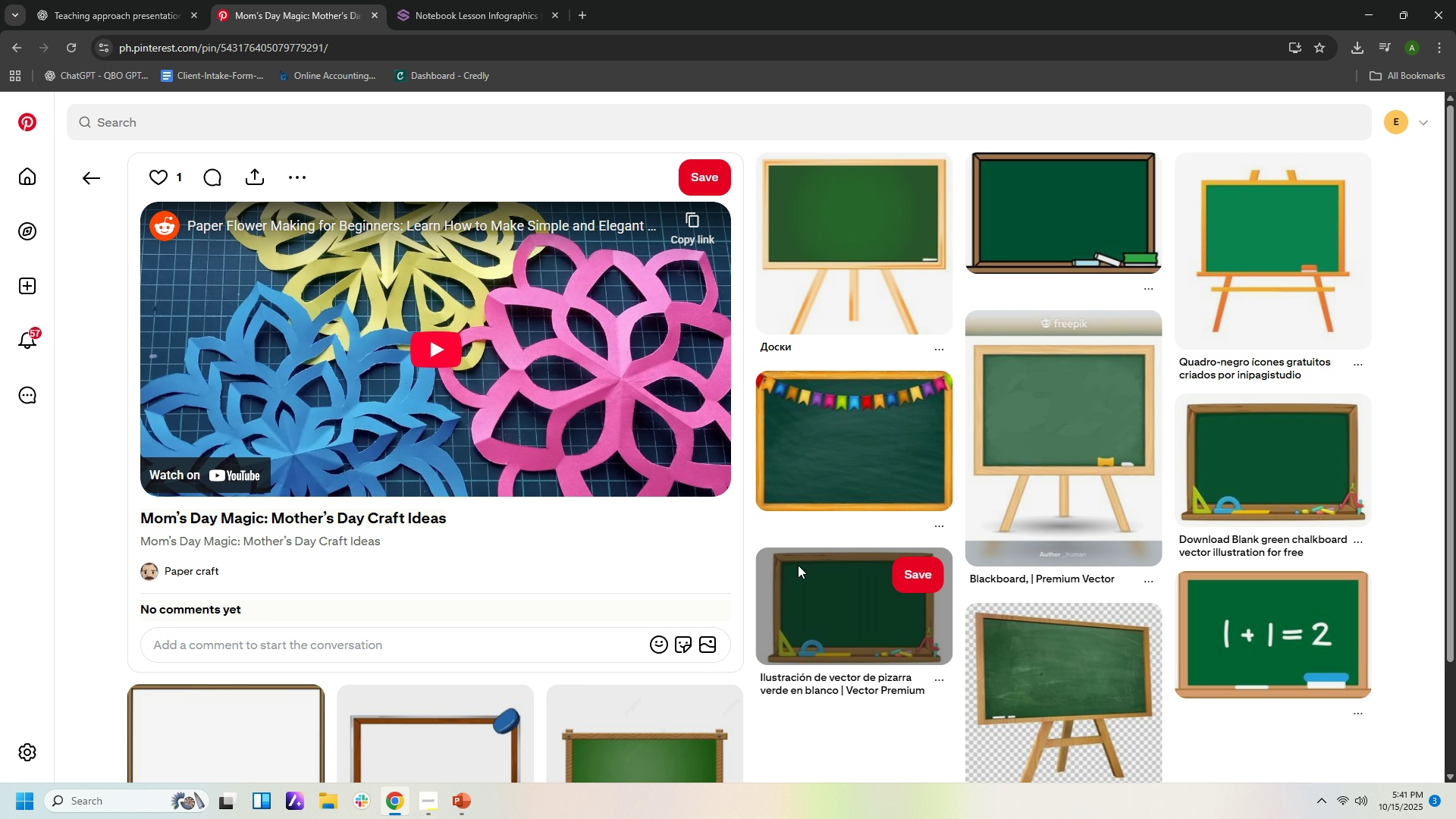 
scroll: coordinate [1086, 450], scroll_direction: down, amount: 4.0
 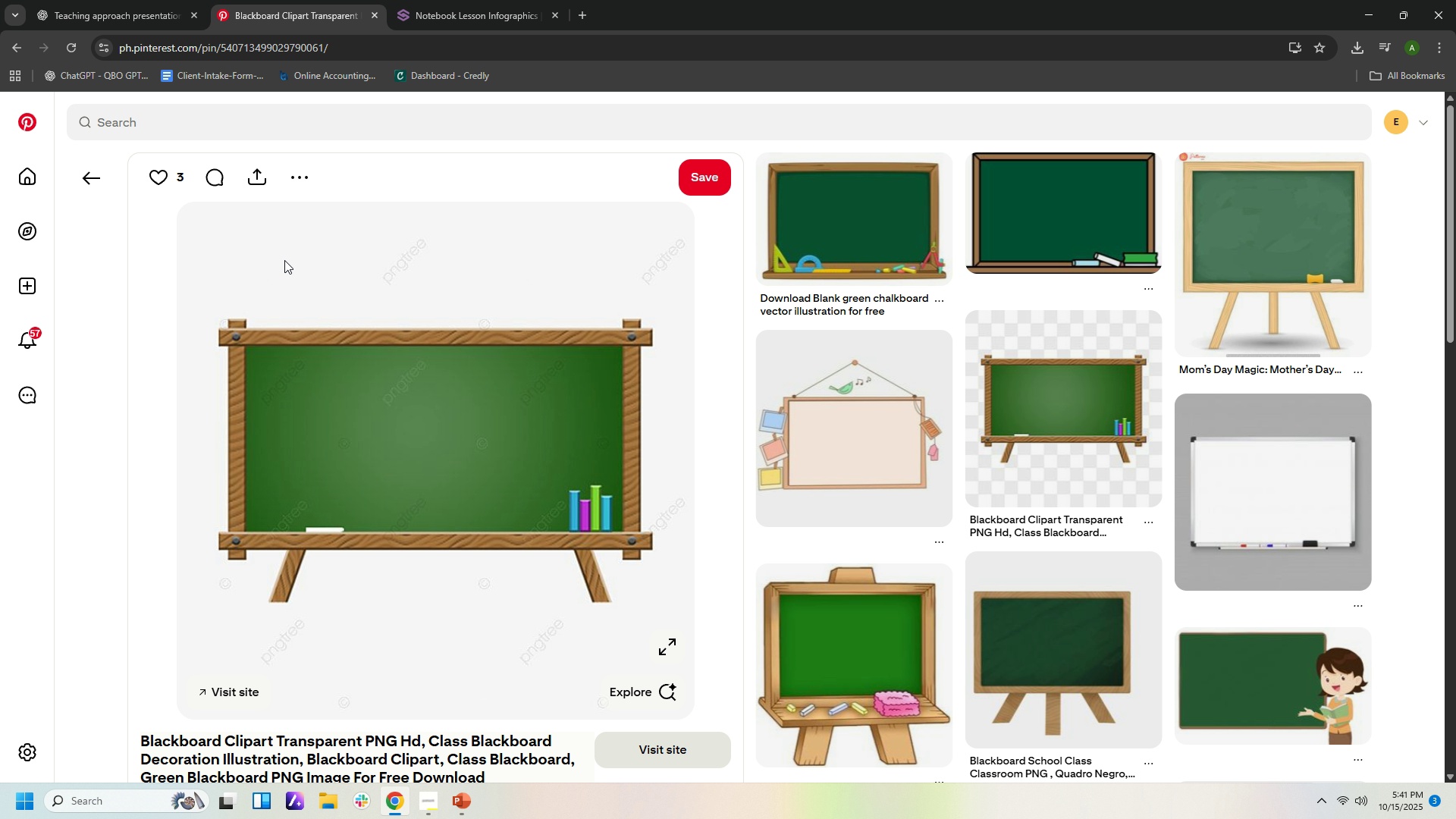 
wait(5.94)
 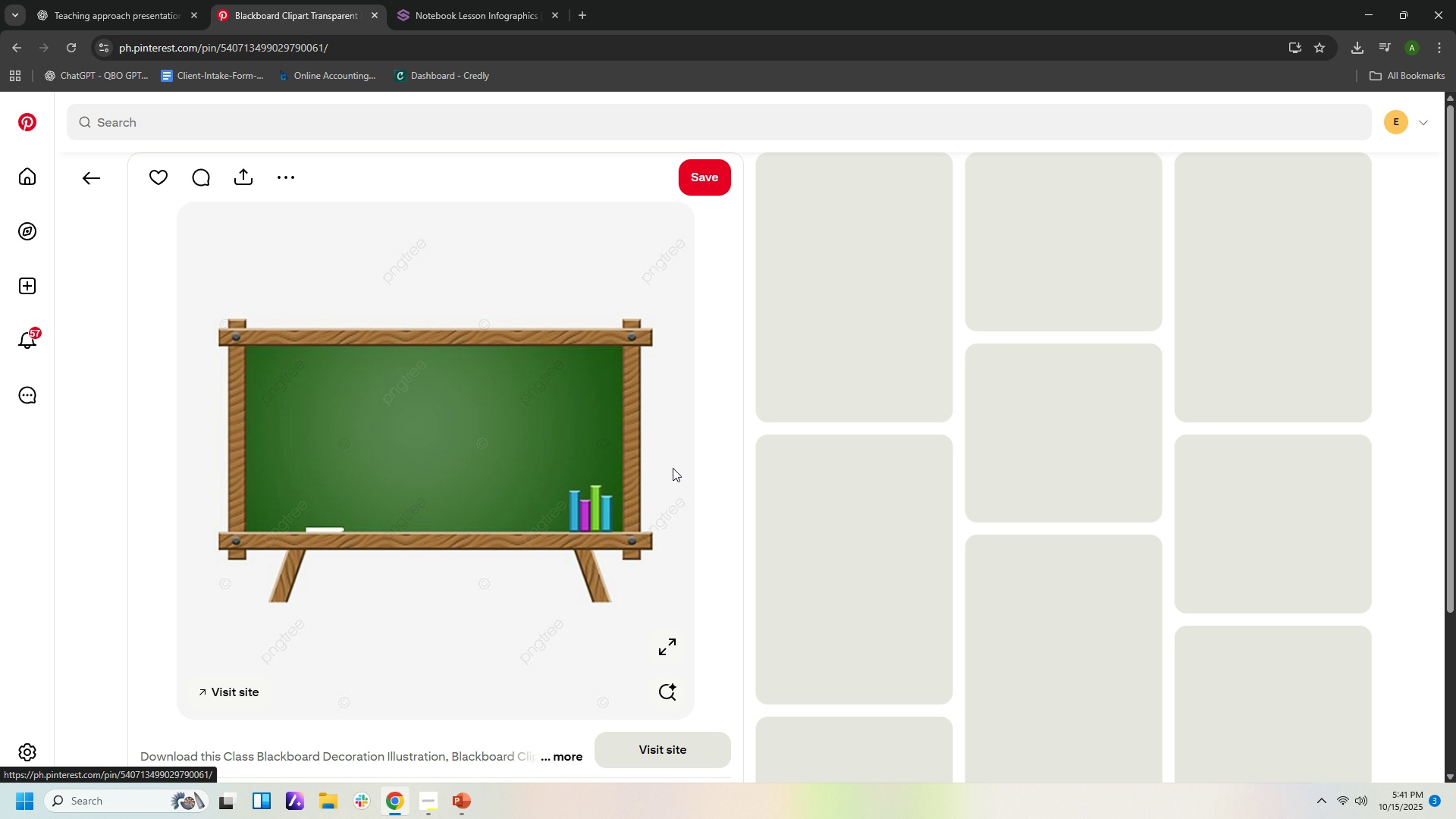 
left_click([80, 171])
 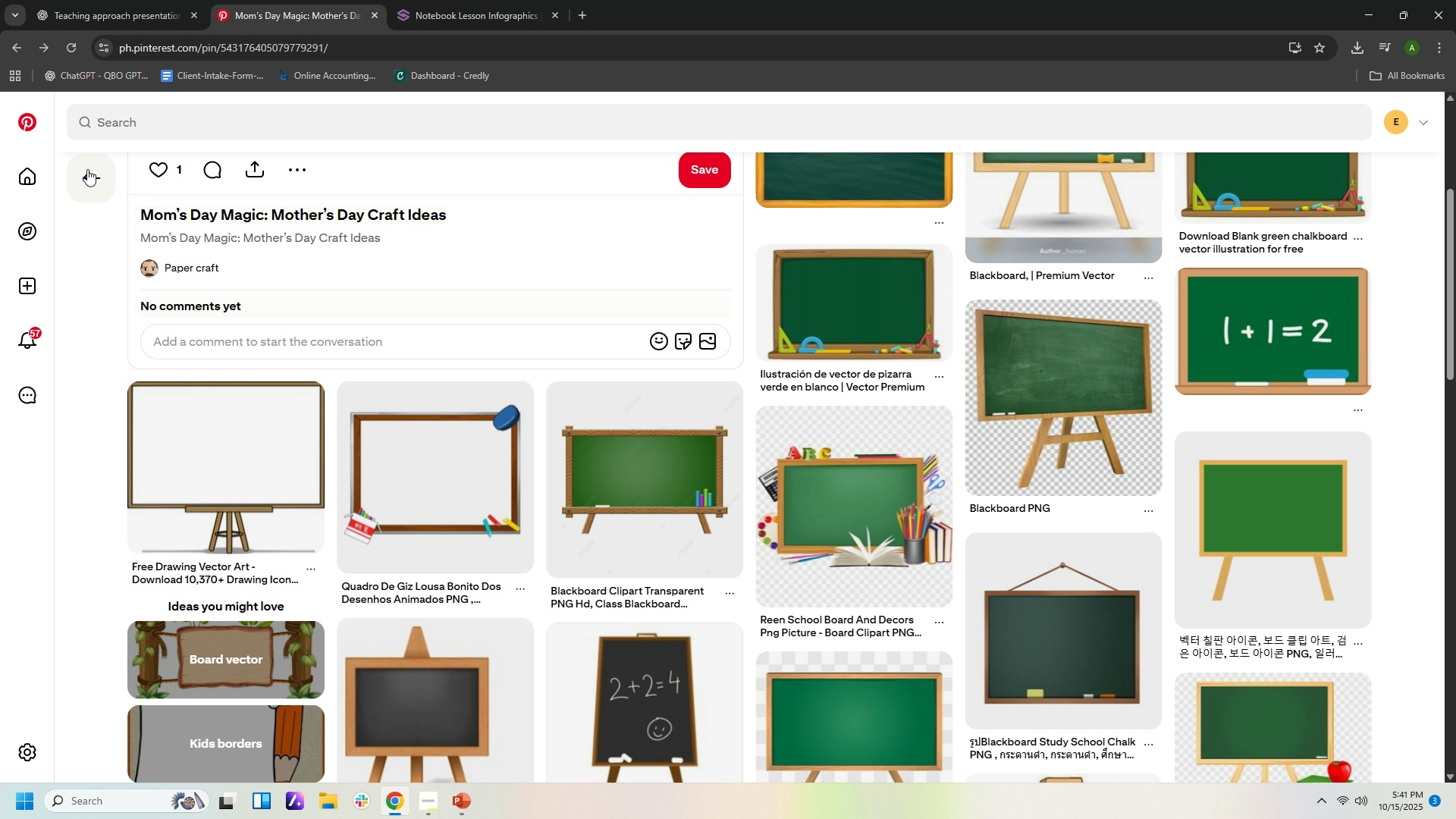 
left_click([92, 174])
 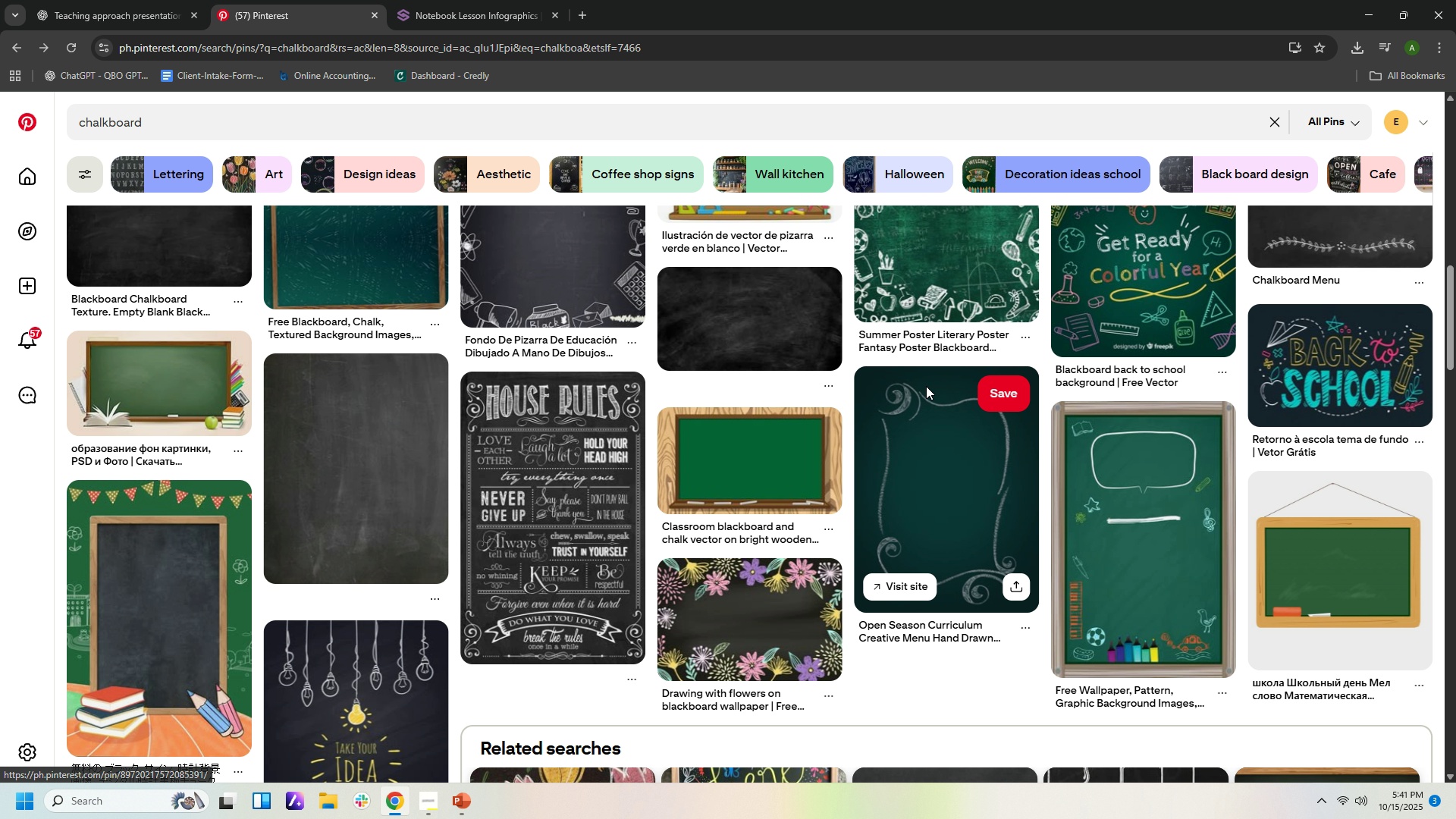 
scroll: coordinate [1184, 507], scroll_direction: up, amount: 3.0
 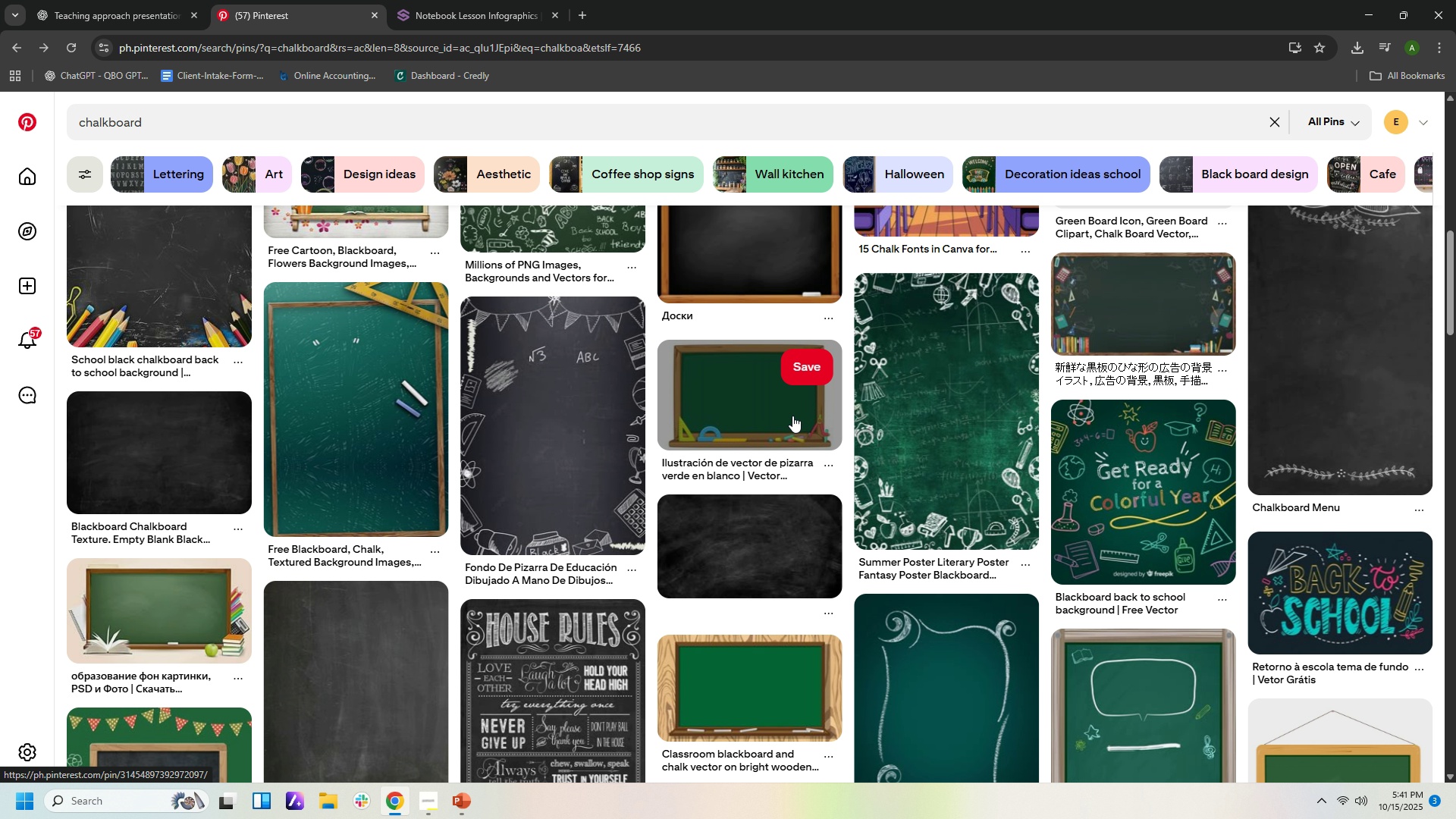 
scroll: coordinate [1225, 580], scroll_direction: down, amount: 4.0
 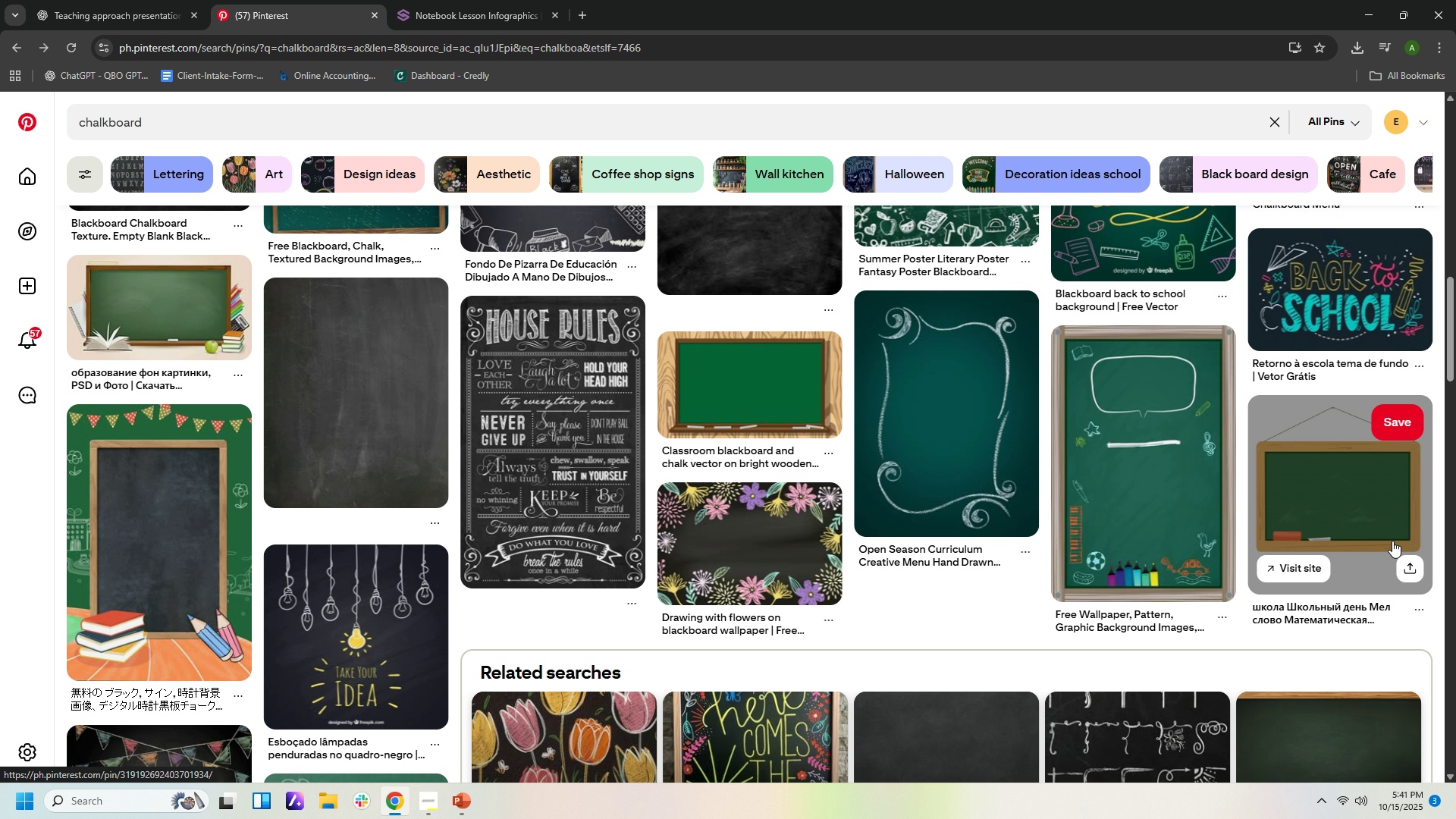 
left_click([1392, 541])
 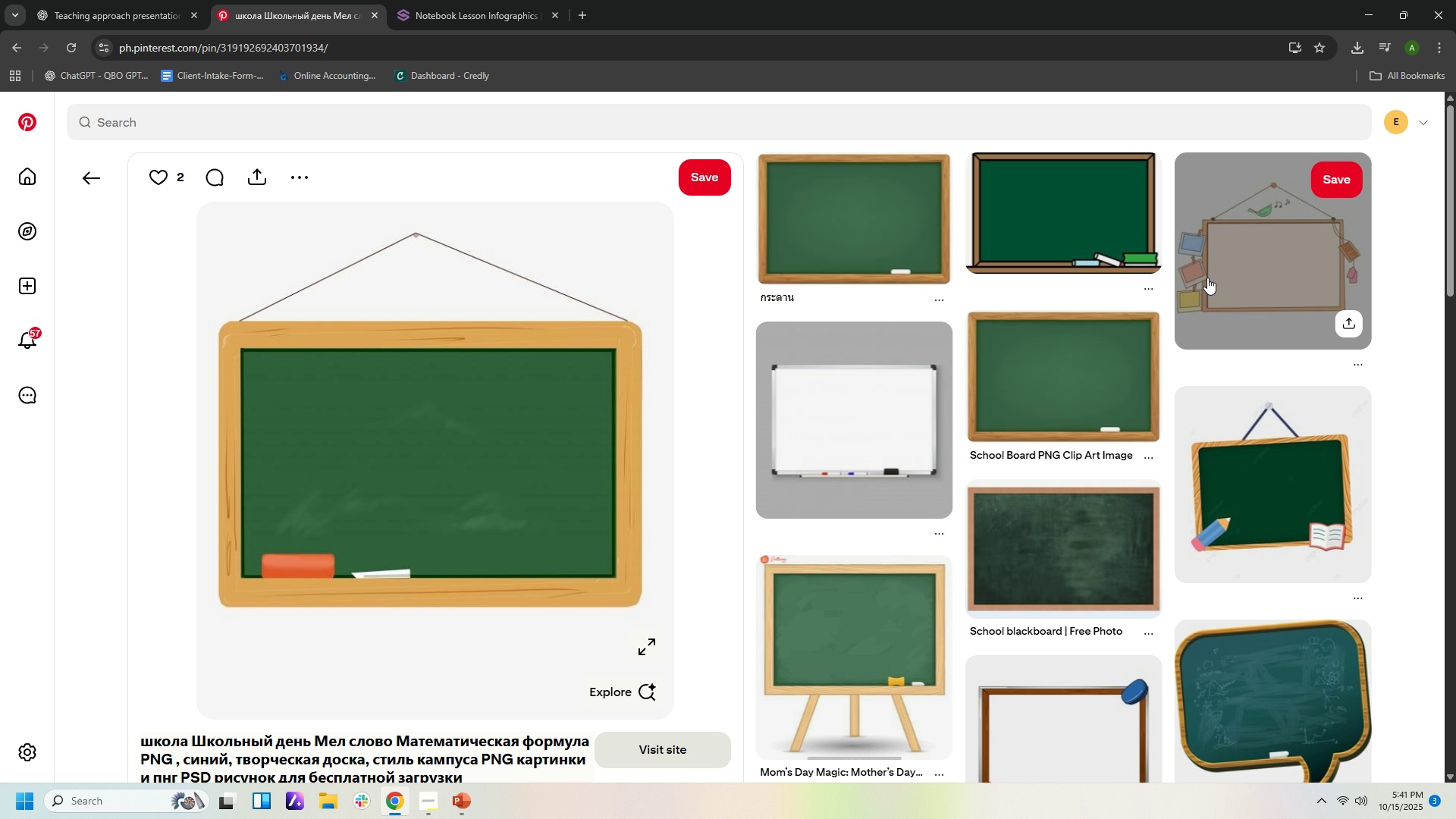 
scroll: coordinate [1275, 542], scroll_direction: down, amount: 9.0
 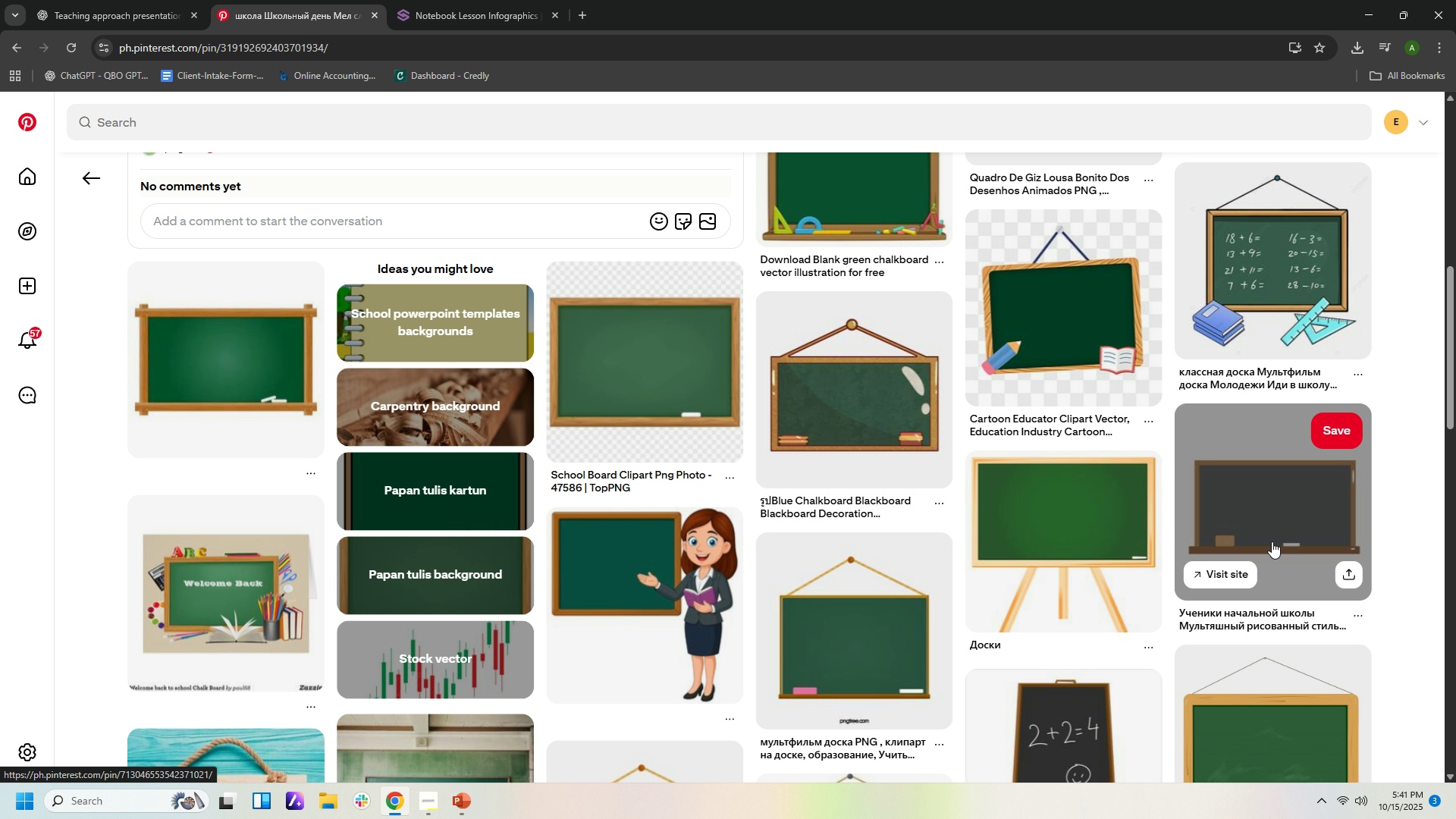 
scroll: coordinate [1272, 541], scroll_direction: up, amount: 4.0
 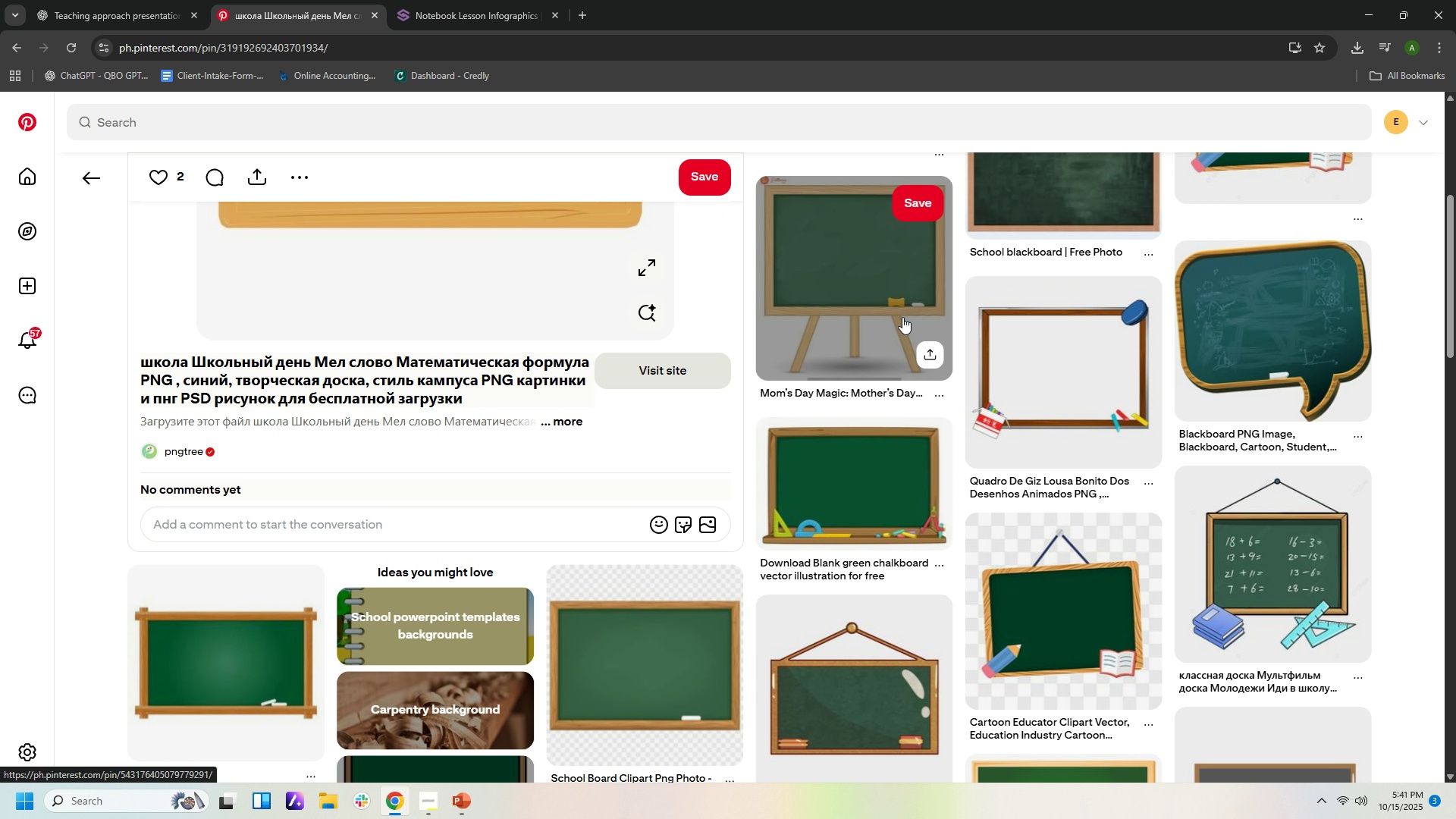 
left_click([902, 317])
 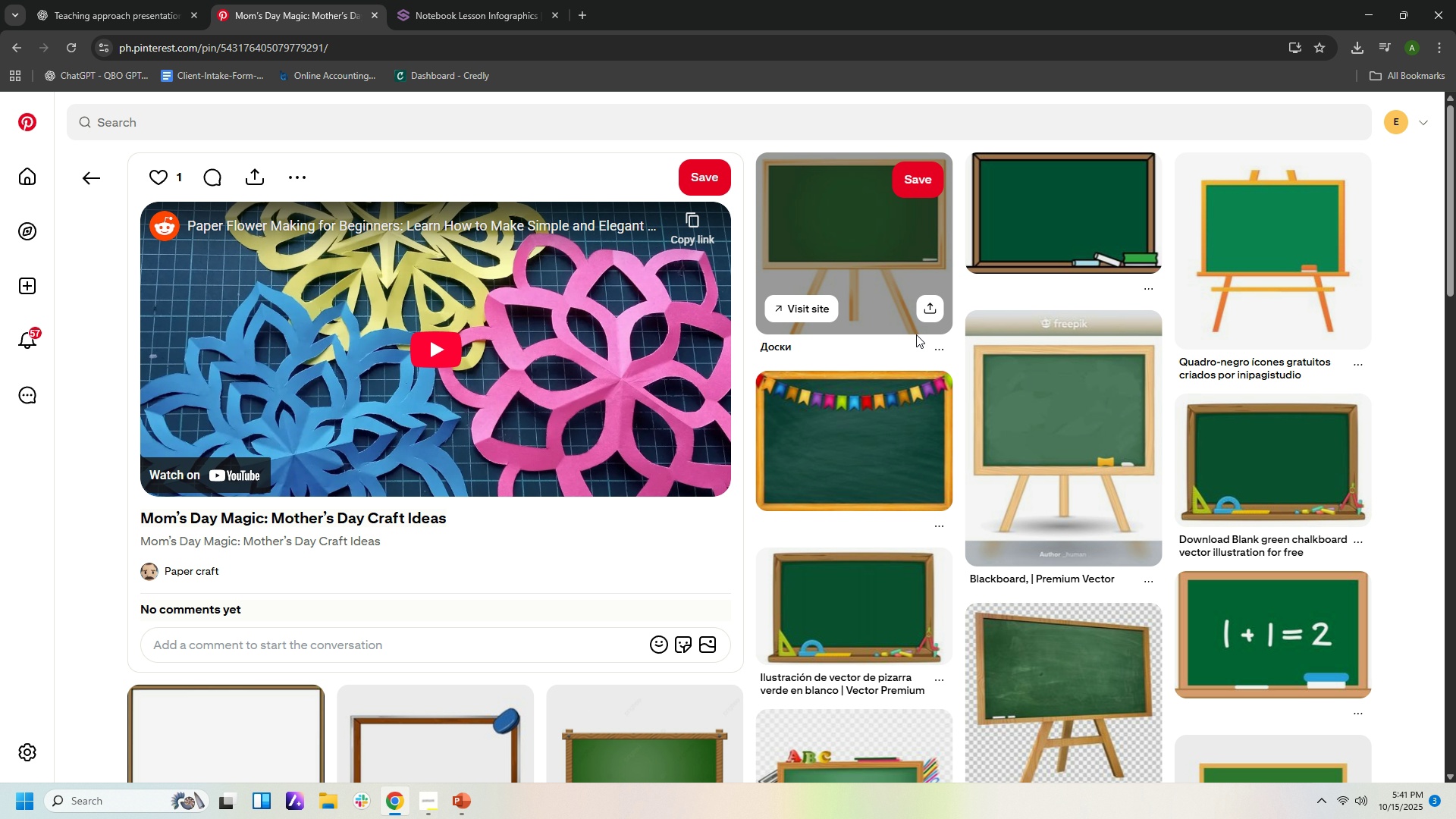 
scroll: coordinate [1126, 376], scroll_direction: up, amount: 6.0
 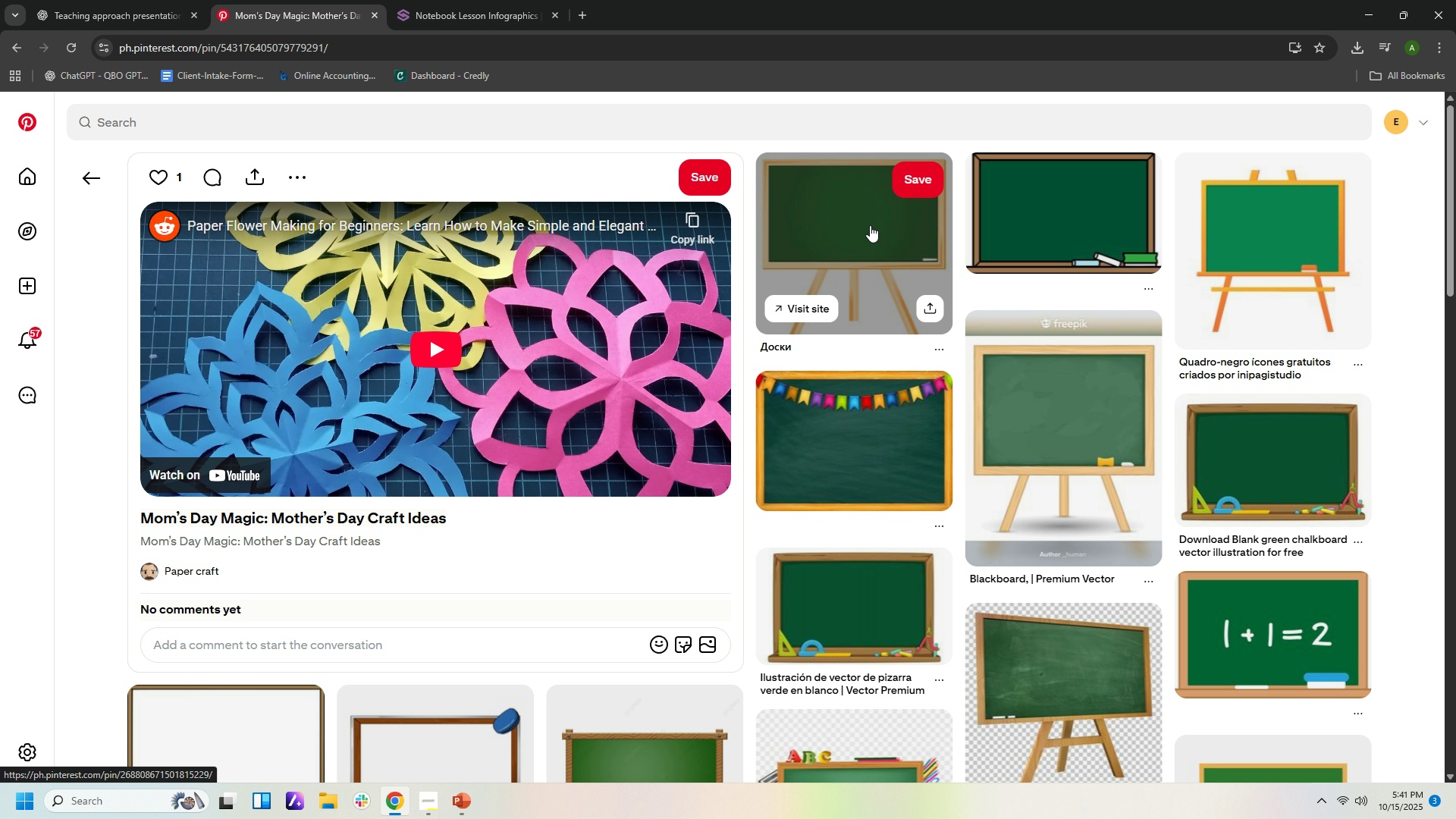 
left_click([870, 225])
 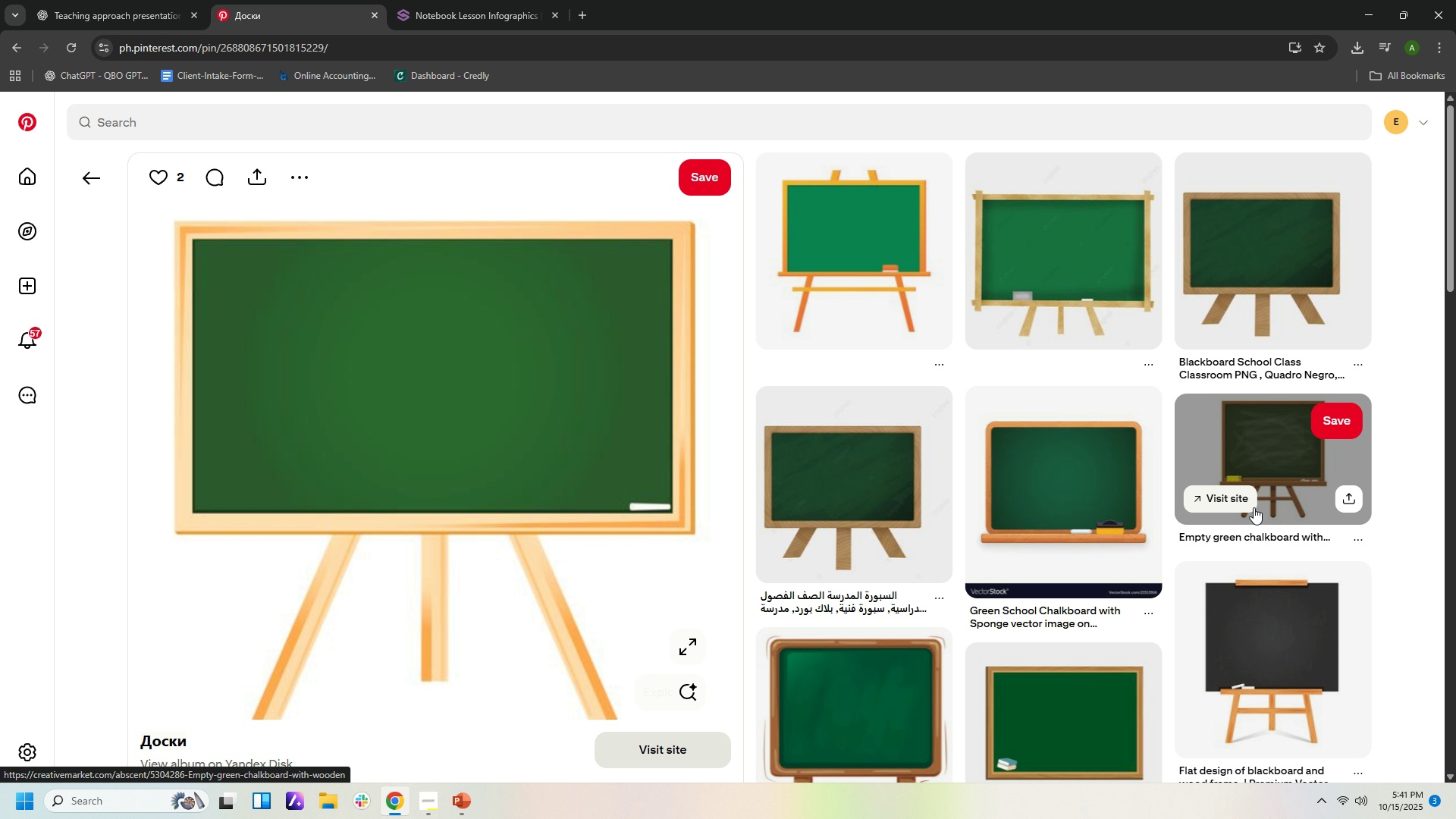 
wait(5.61)
 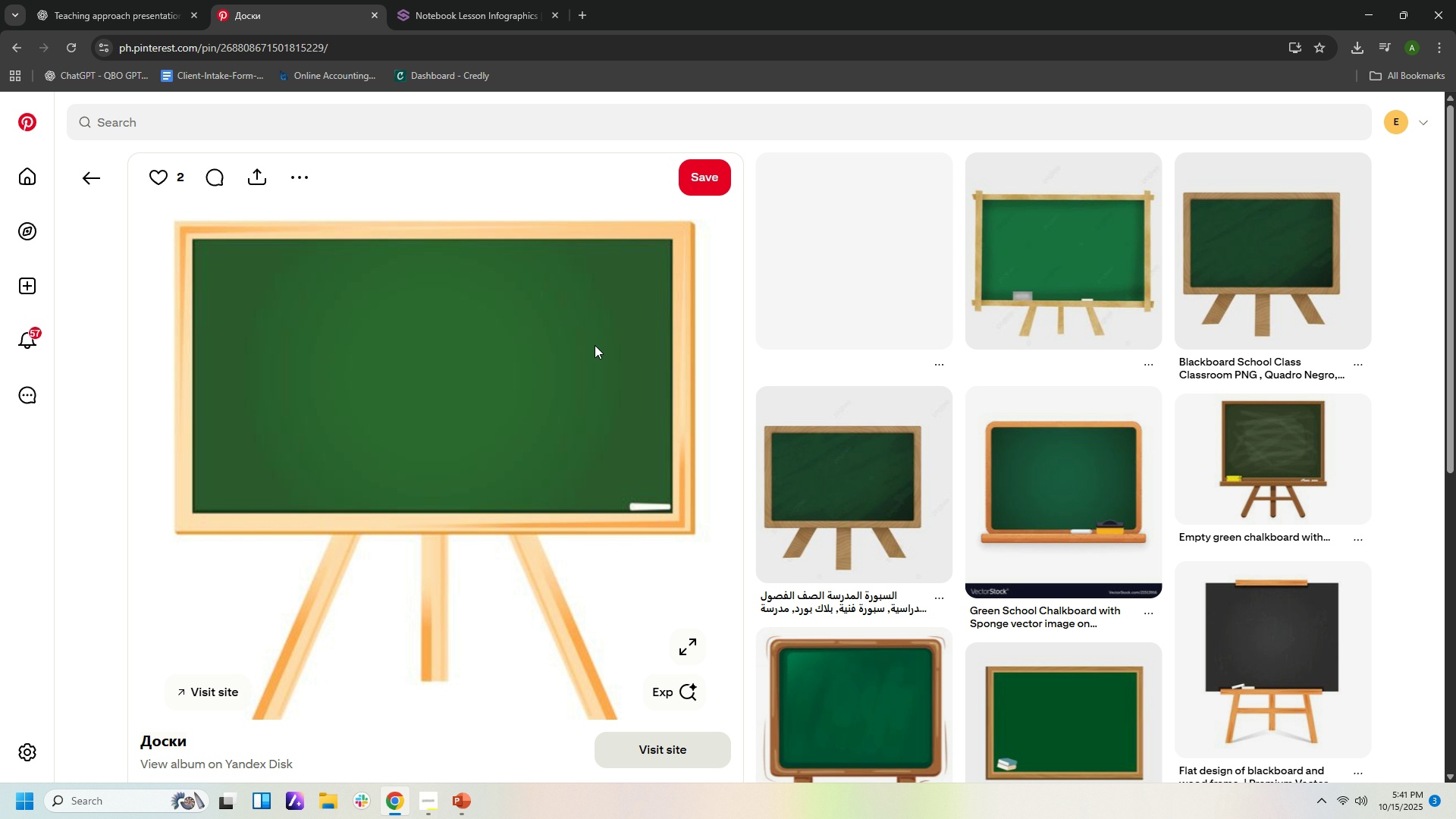 
scroll: coordinate [853, 506], scroll_direction: down, amount: 12.0
 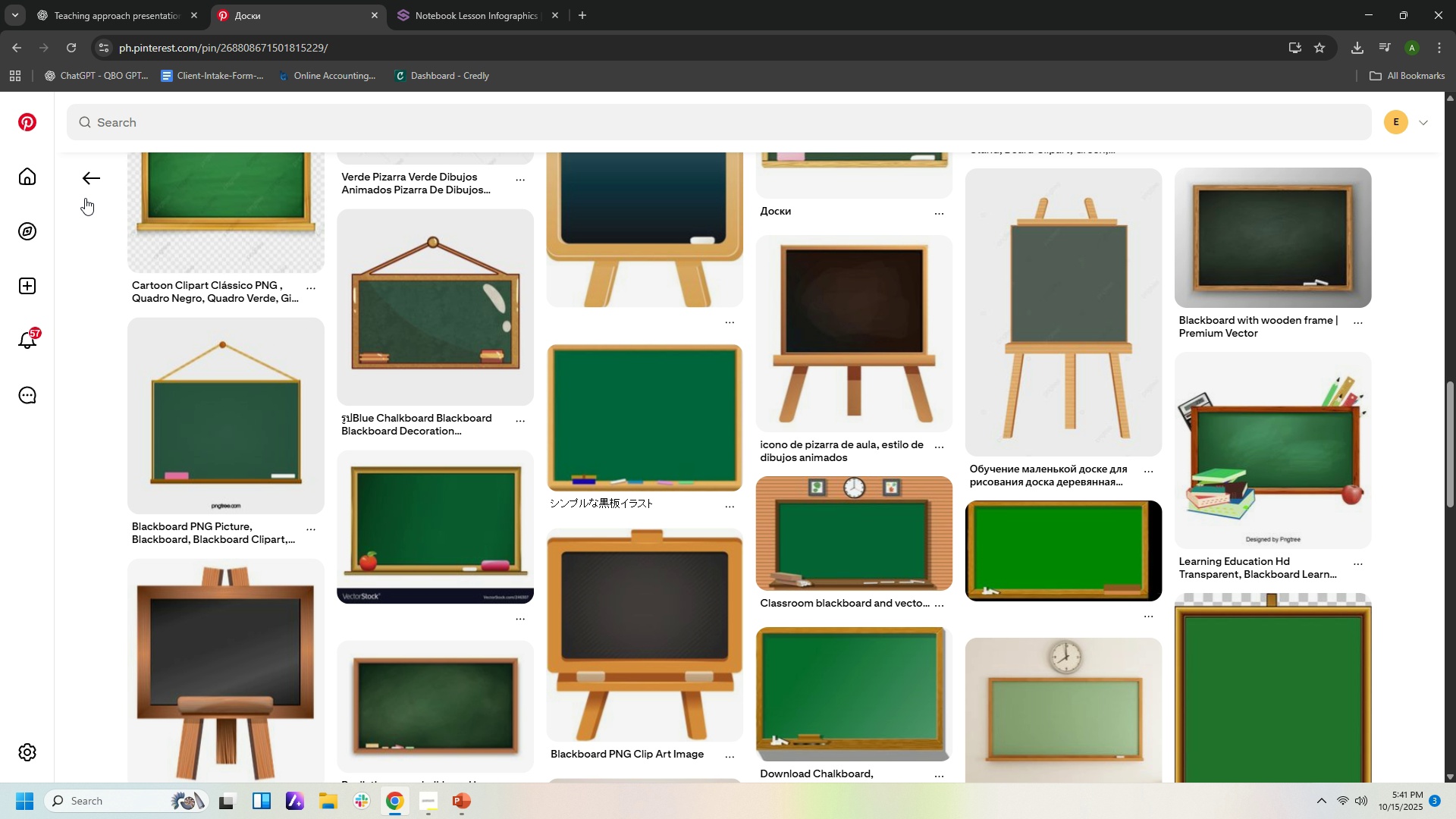 
left_click([81, 169])
 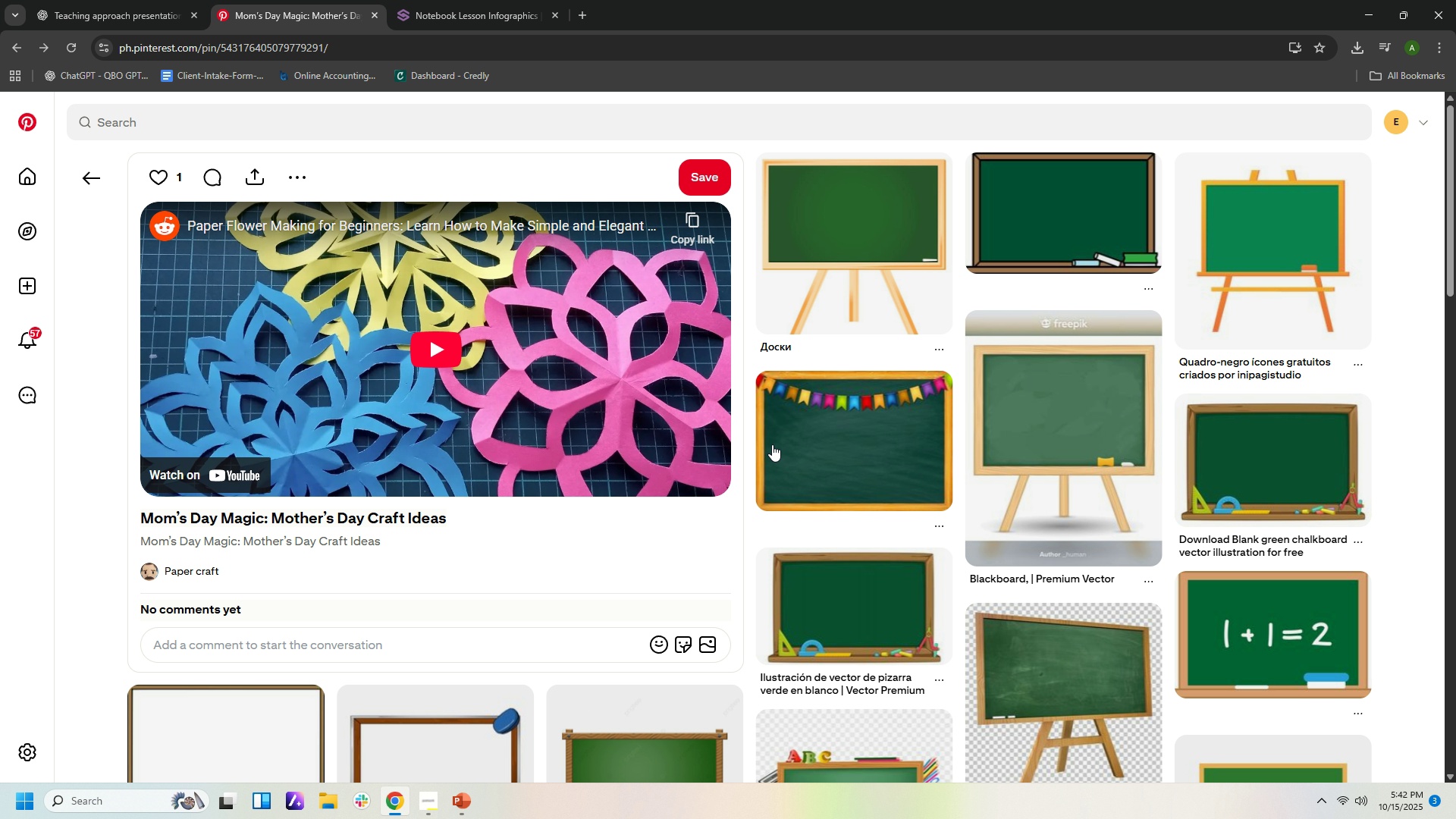 
scroll: coordinate [963, 559], scroll_direction: down, amount: 2.0
 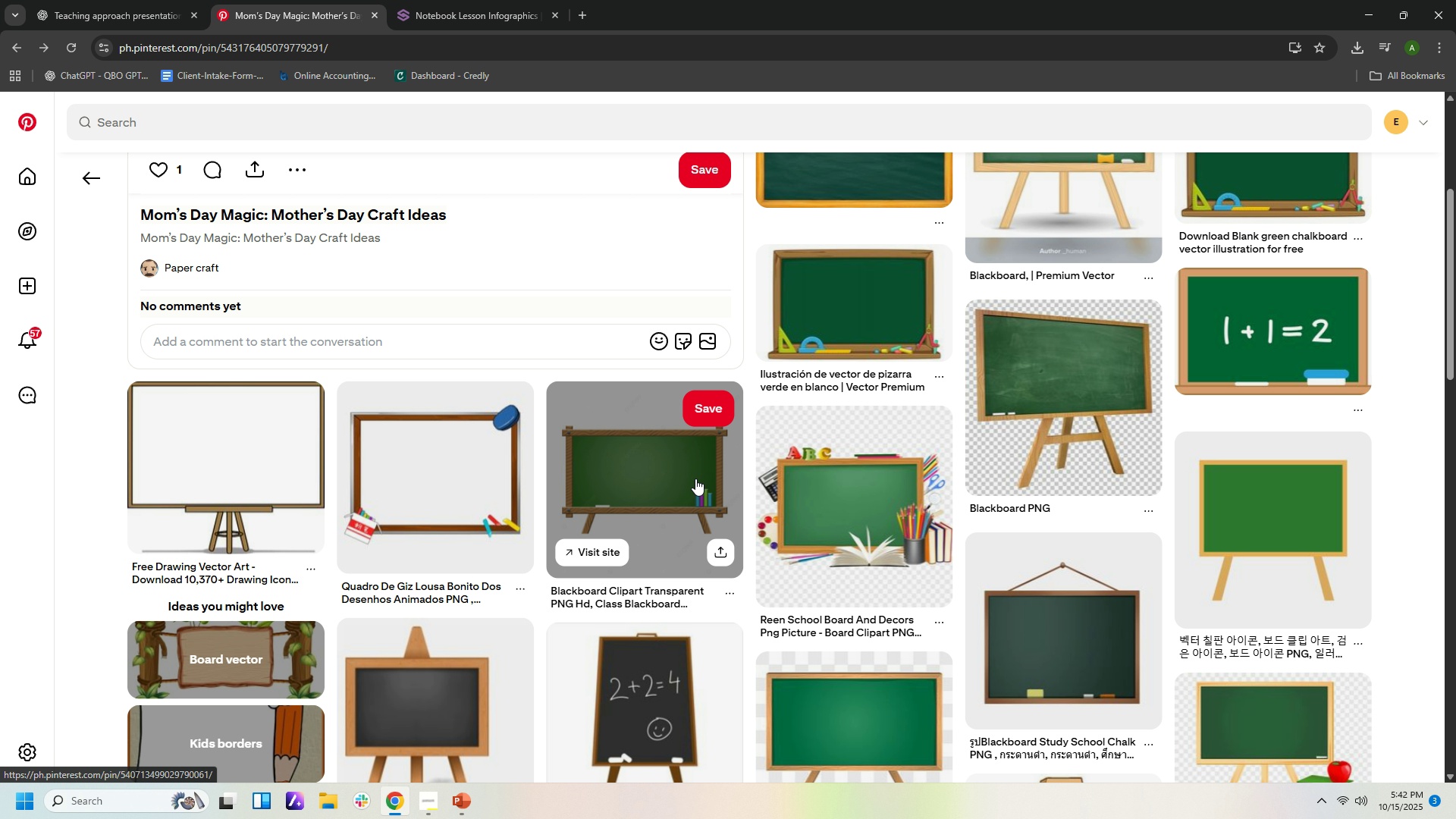 
left_click([695, 479])
 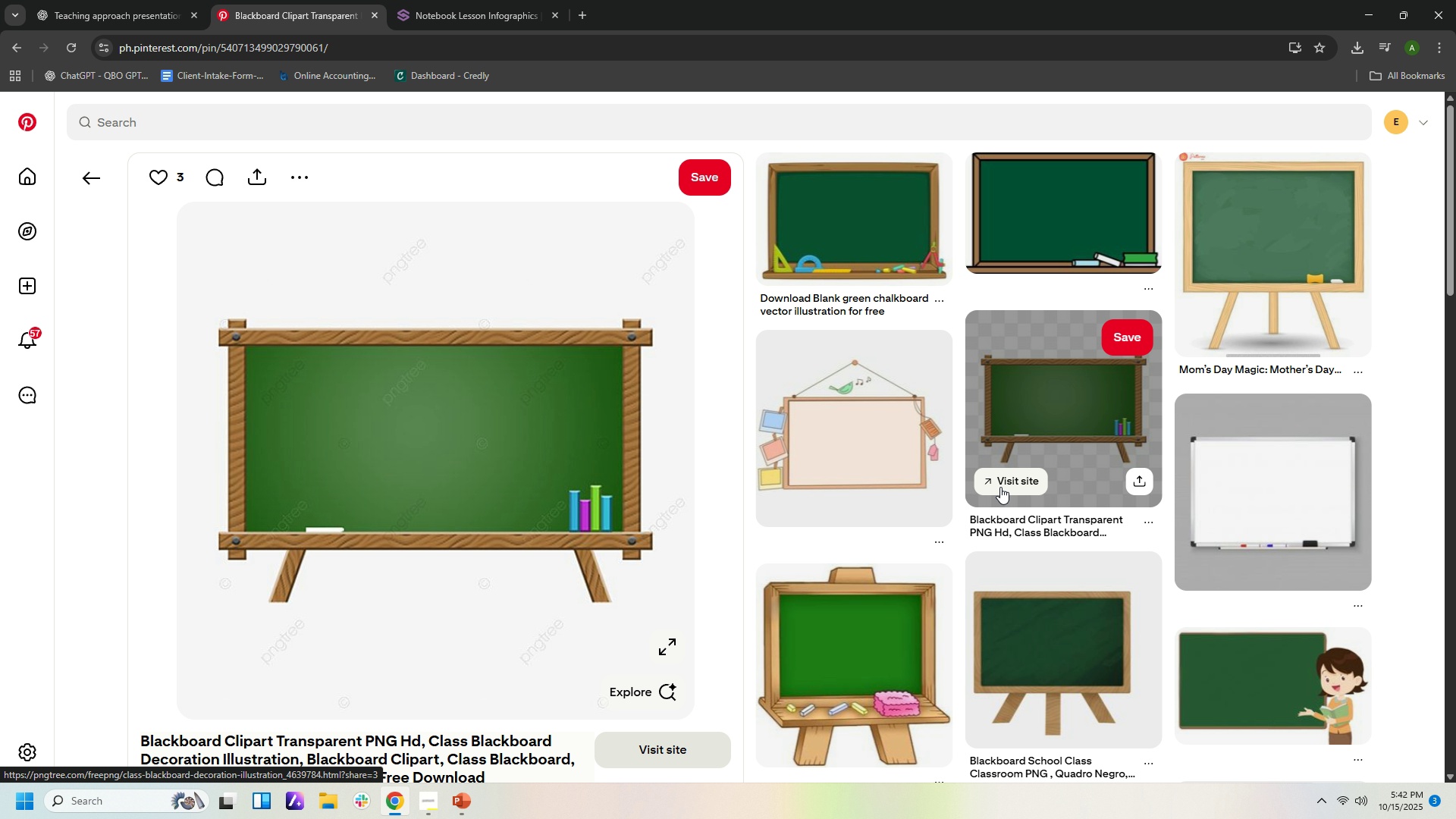 
scroll: coordinate [1009, 485], scroll_direction: down, amount: 15.0
 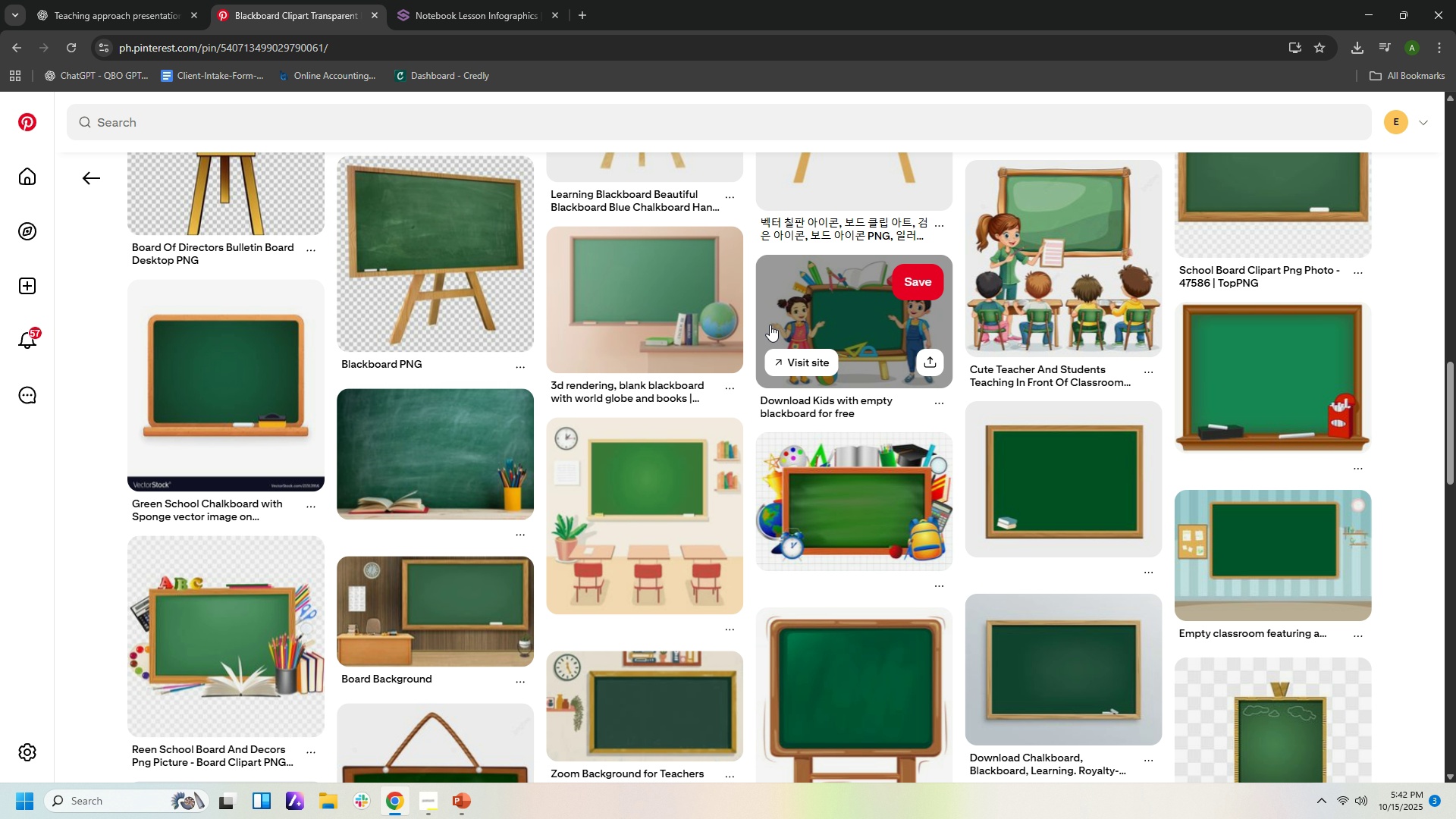 
wait(7.5)
 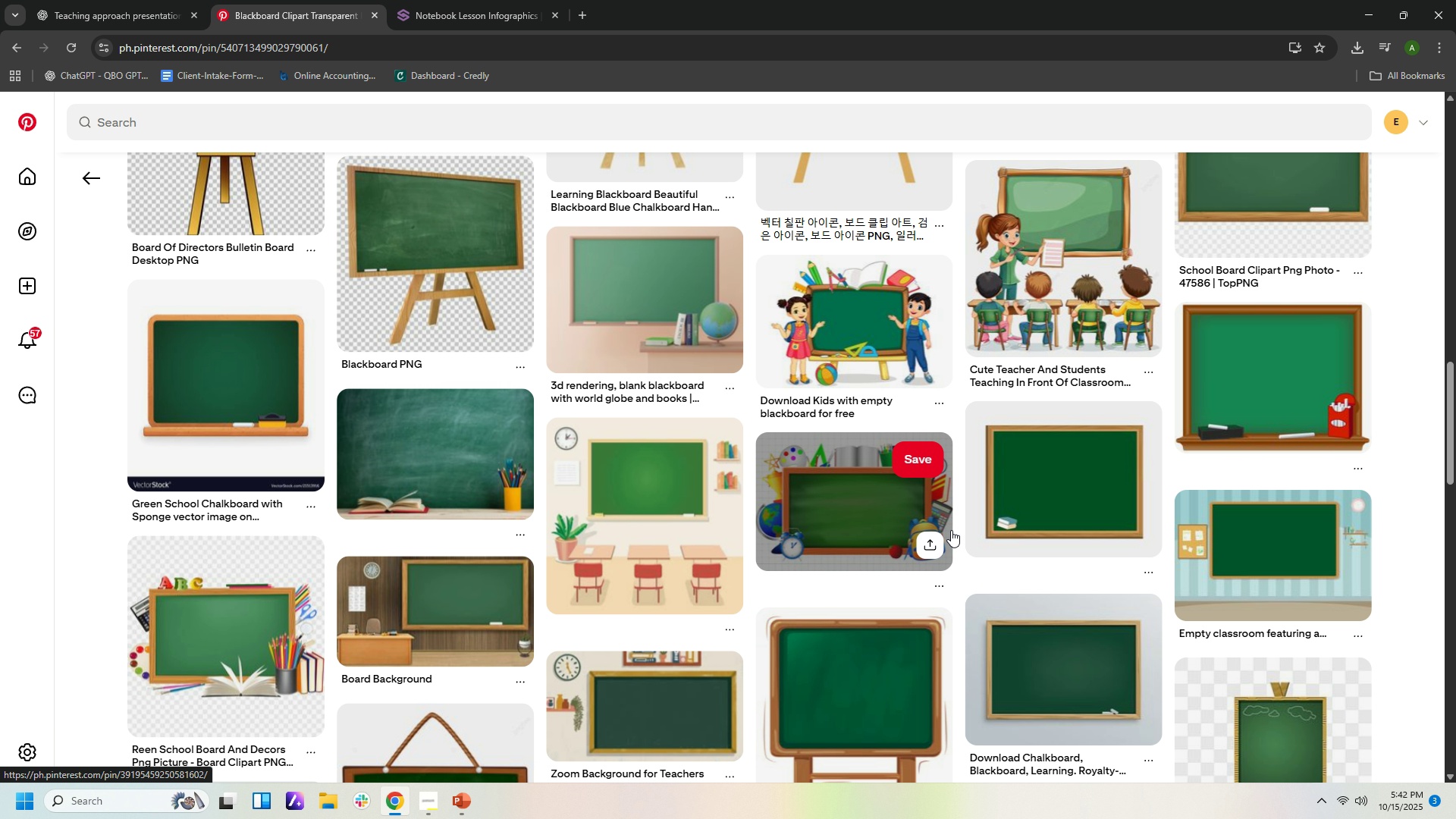 
left_click([680, 457])
 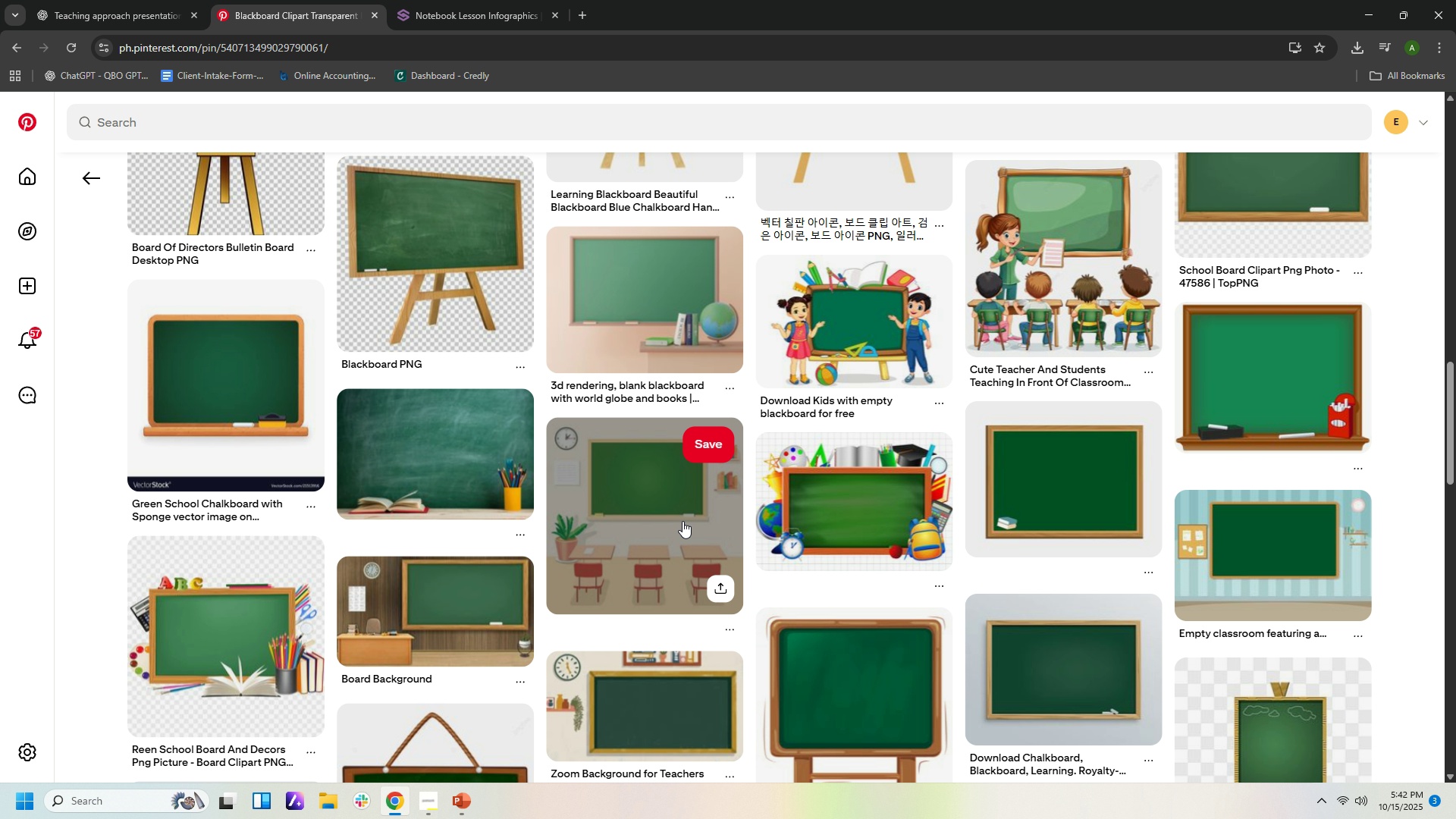 
left_click([686, 514])
 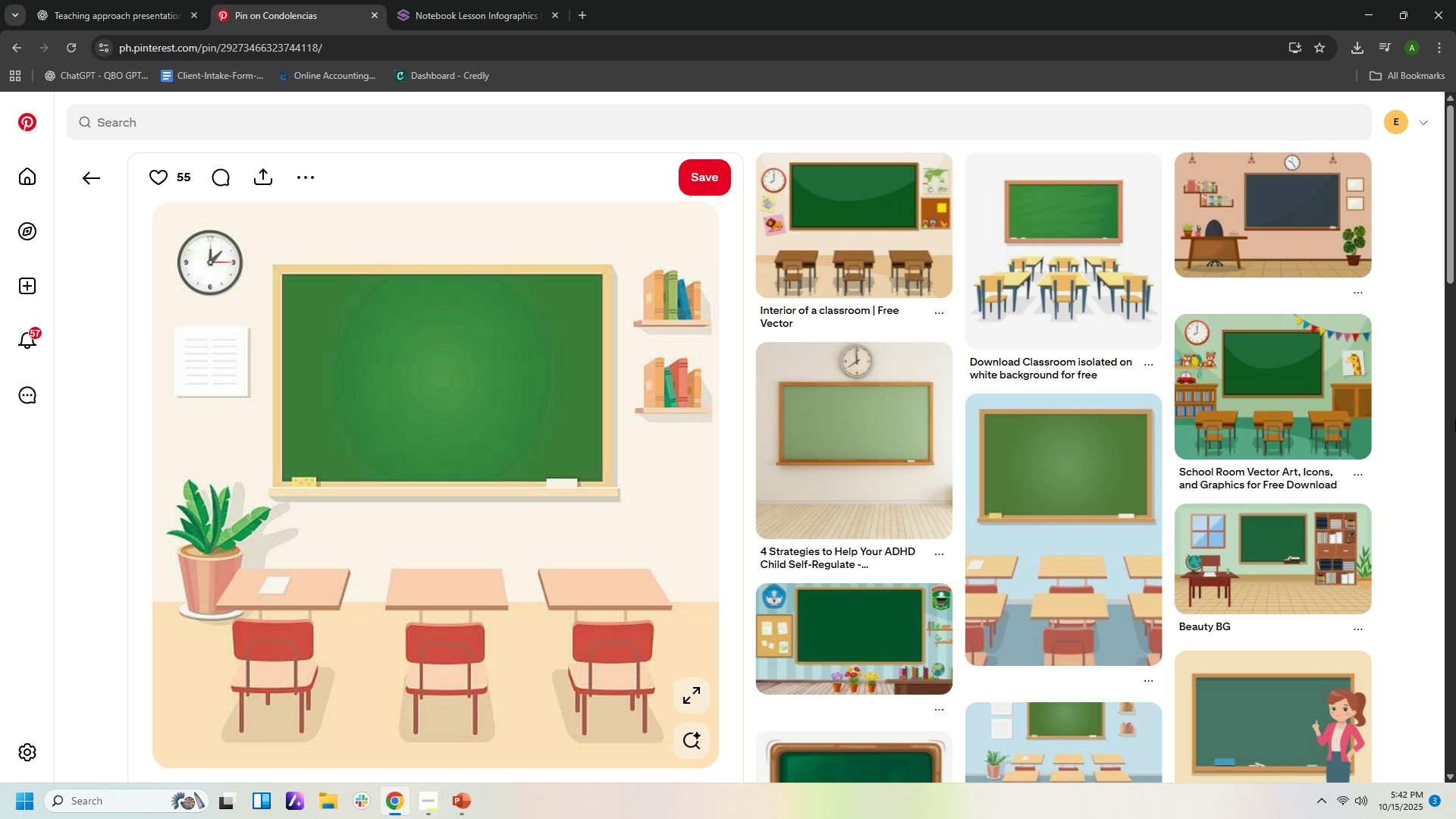 
wait(7.93)
 